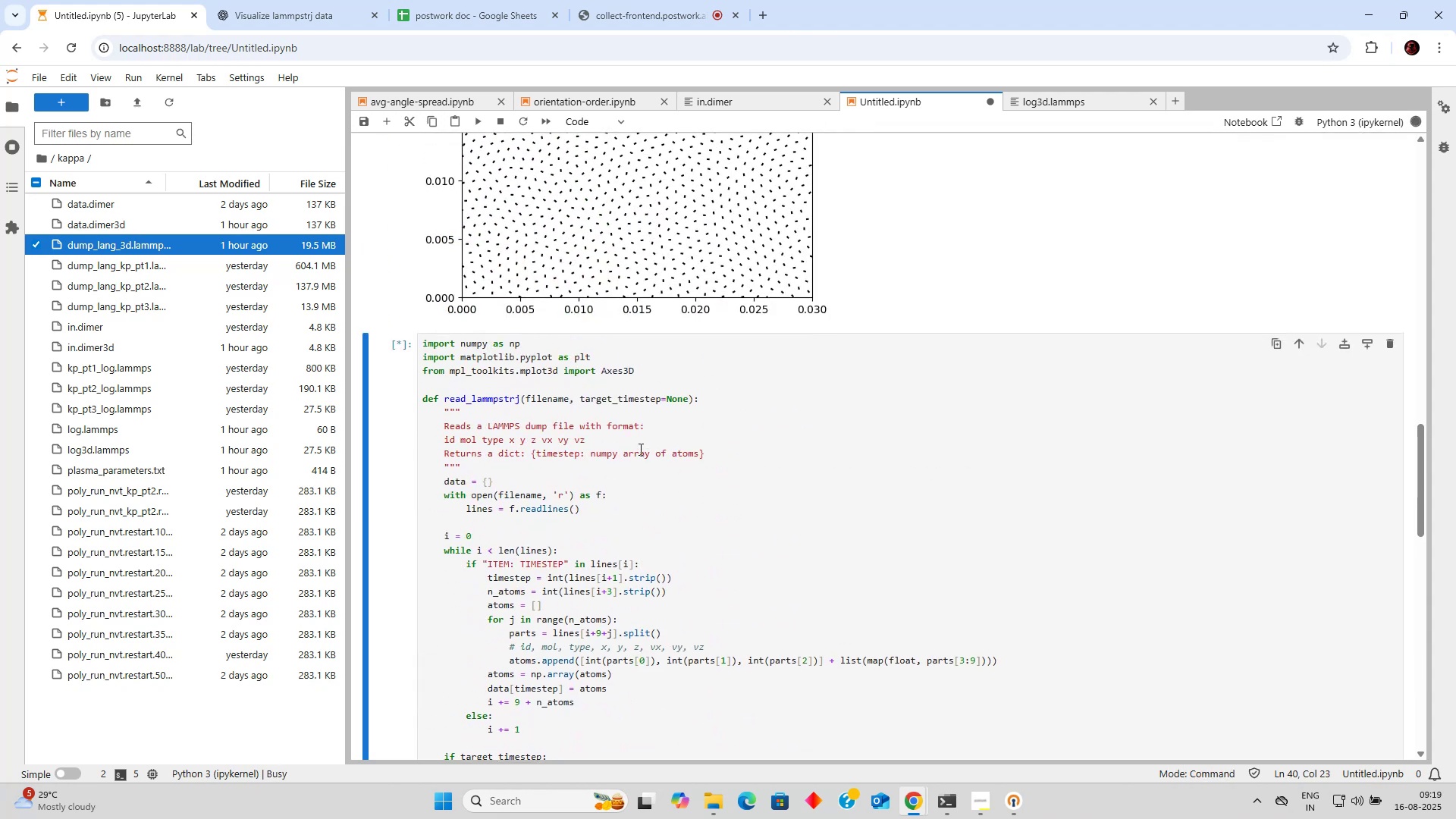 
scroll: coordinate [639, 450], scroll_direction: down, amount: 11.0
 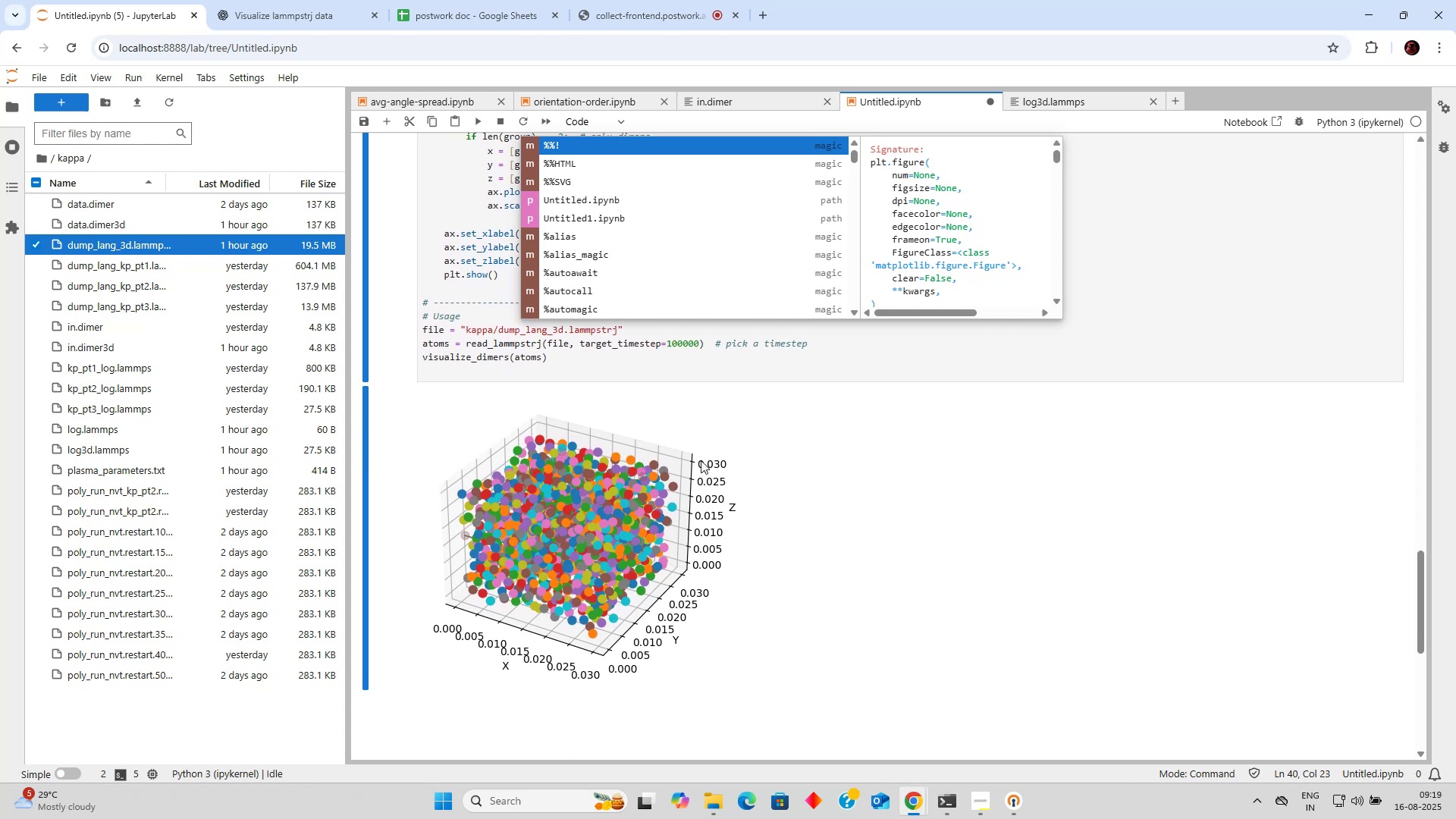 
left_click([755, 460])
 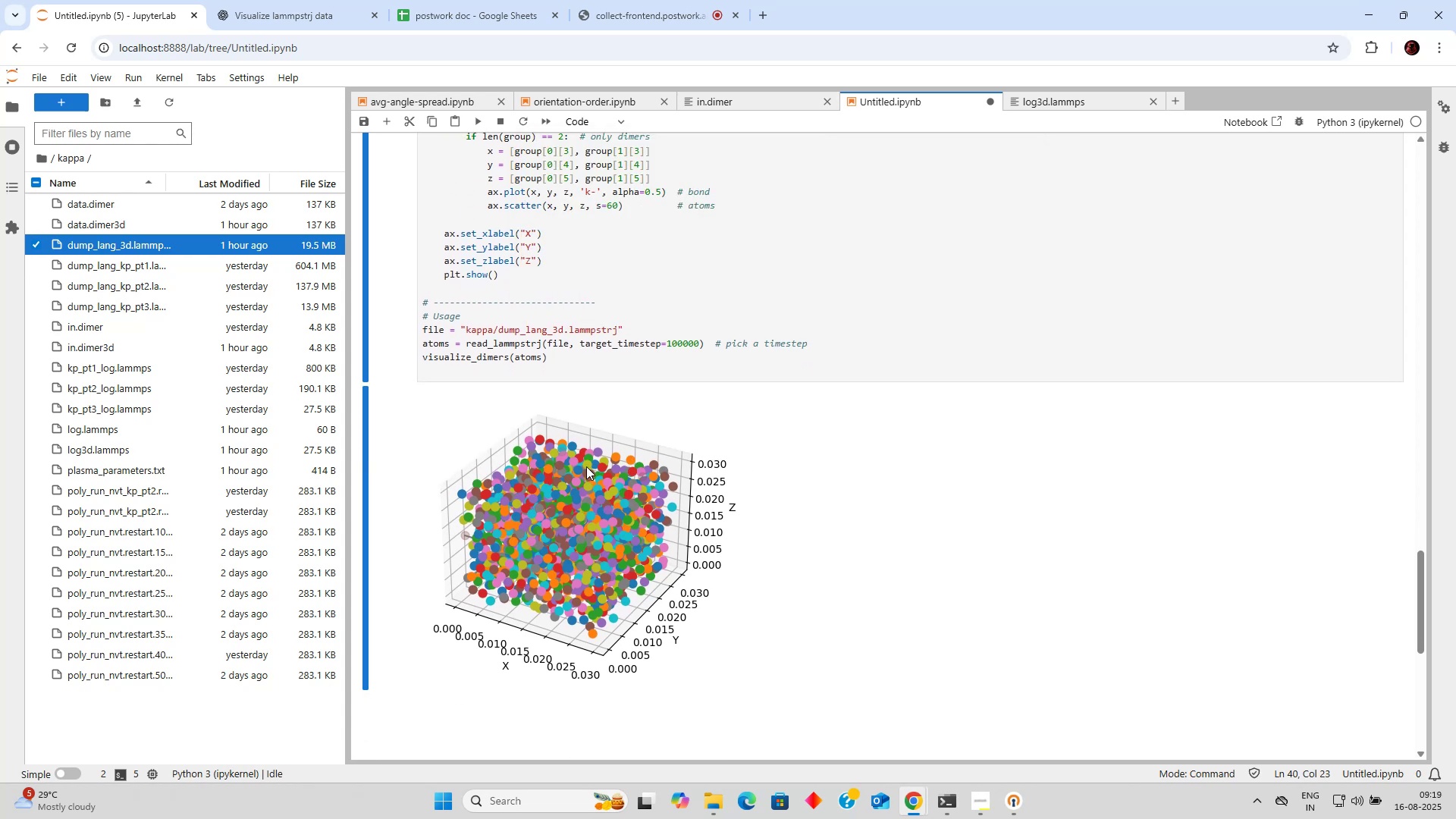 
left_click([585, 468])
 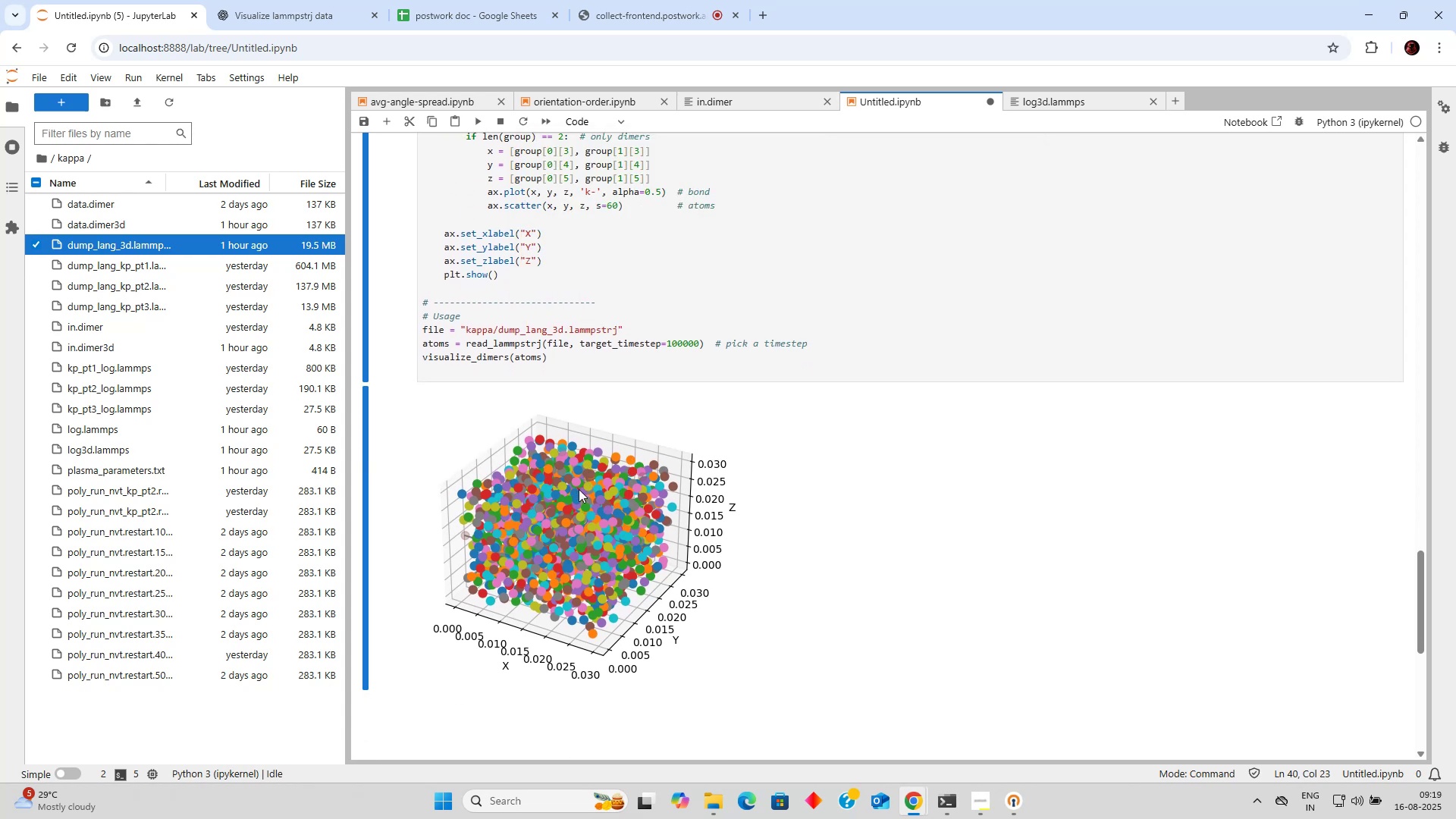 
left_click_drag(start_coordinate=[571, 503], to_coordinate=[560, 500])
 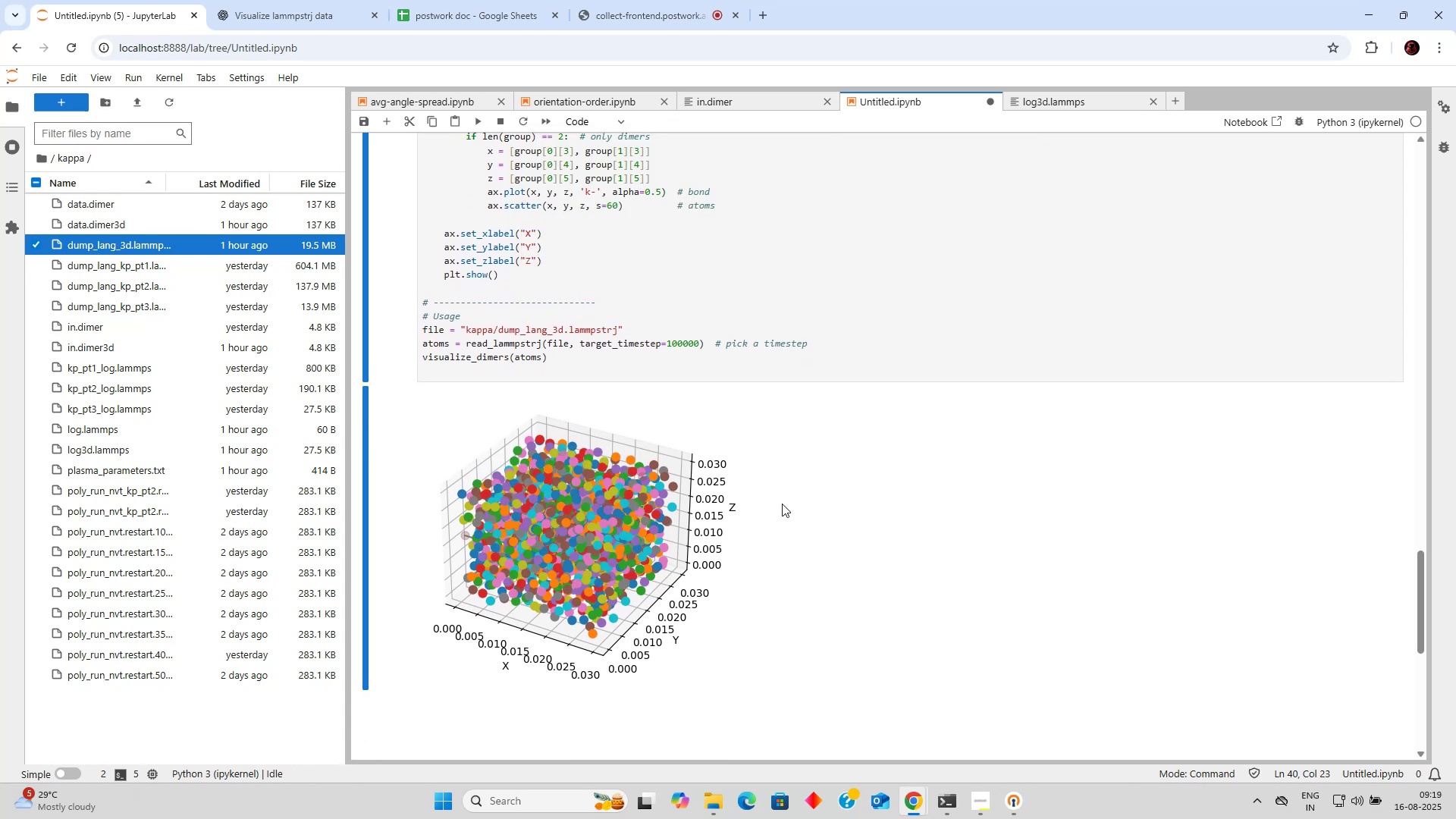 
left_click([733, 526])
 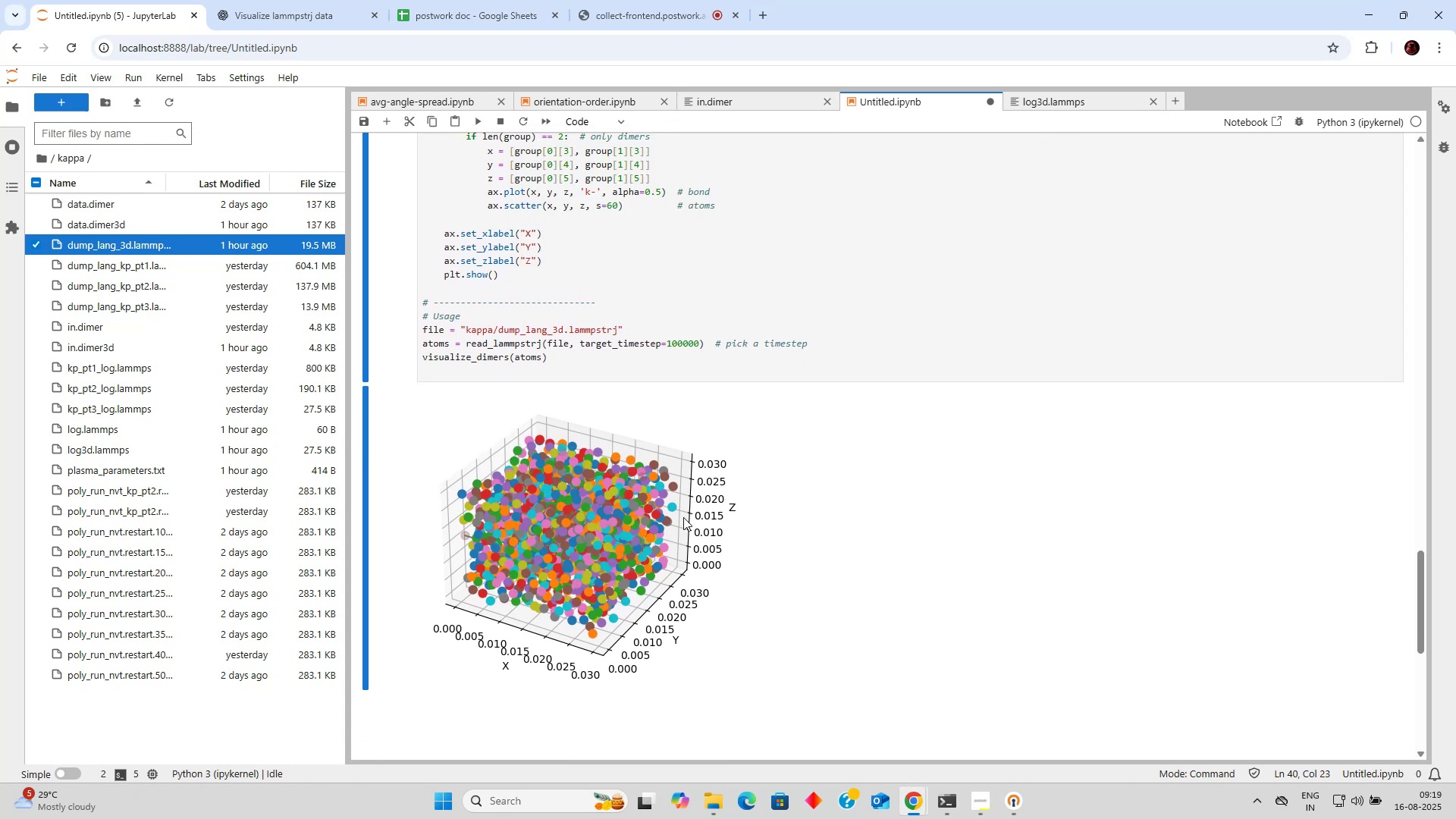 
scroll: coordinate [584, 479], scroll_direction: up, amount: 11.0
 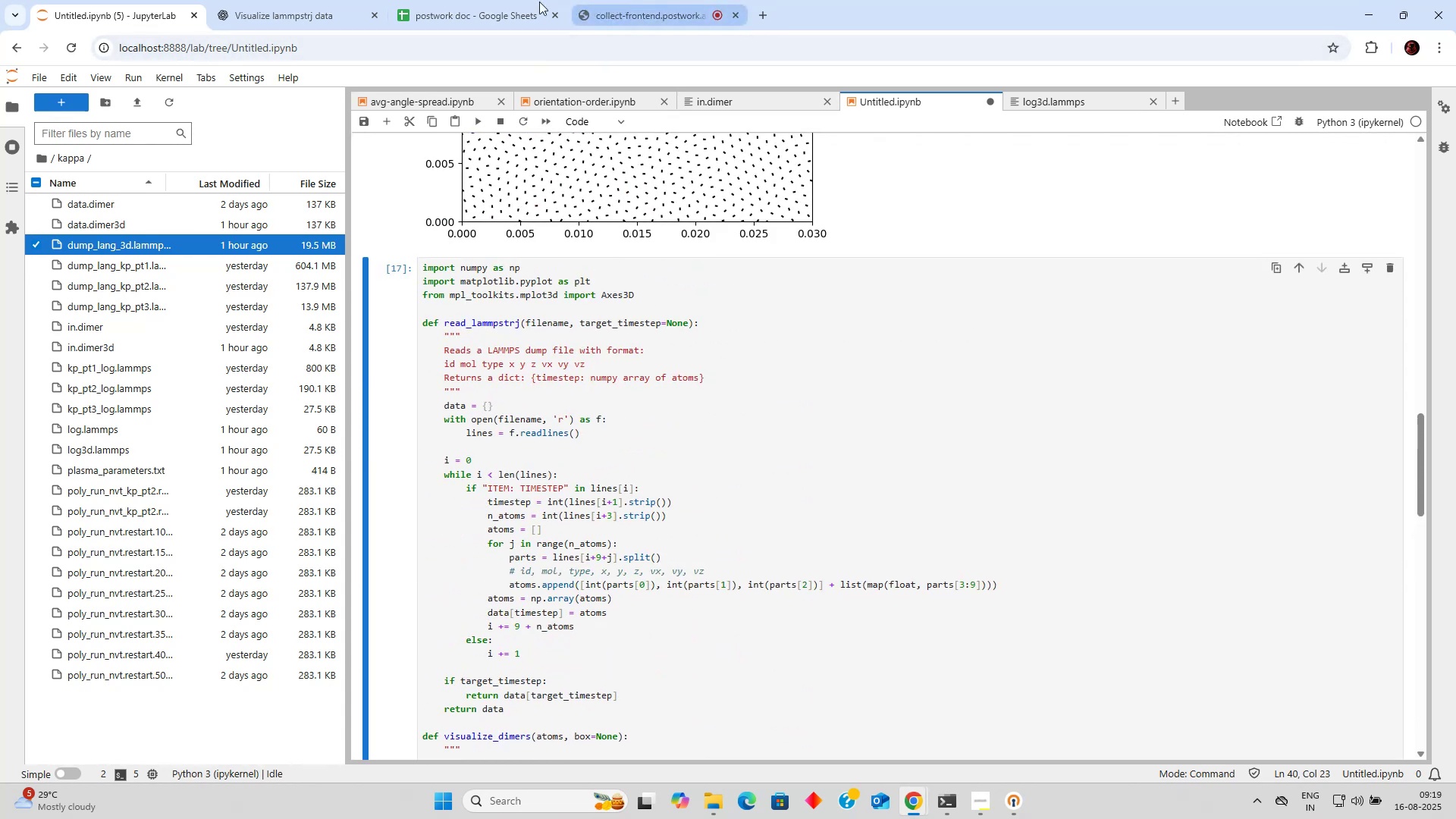 
left_click([315, 14])
 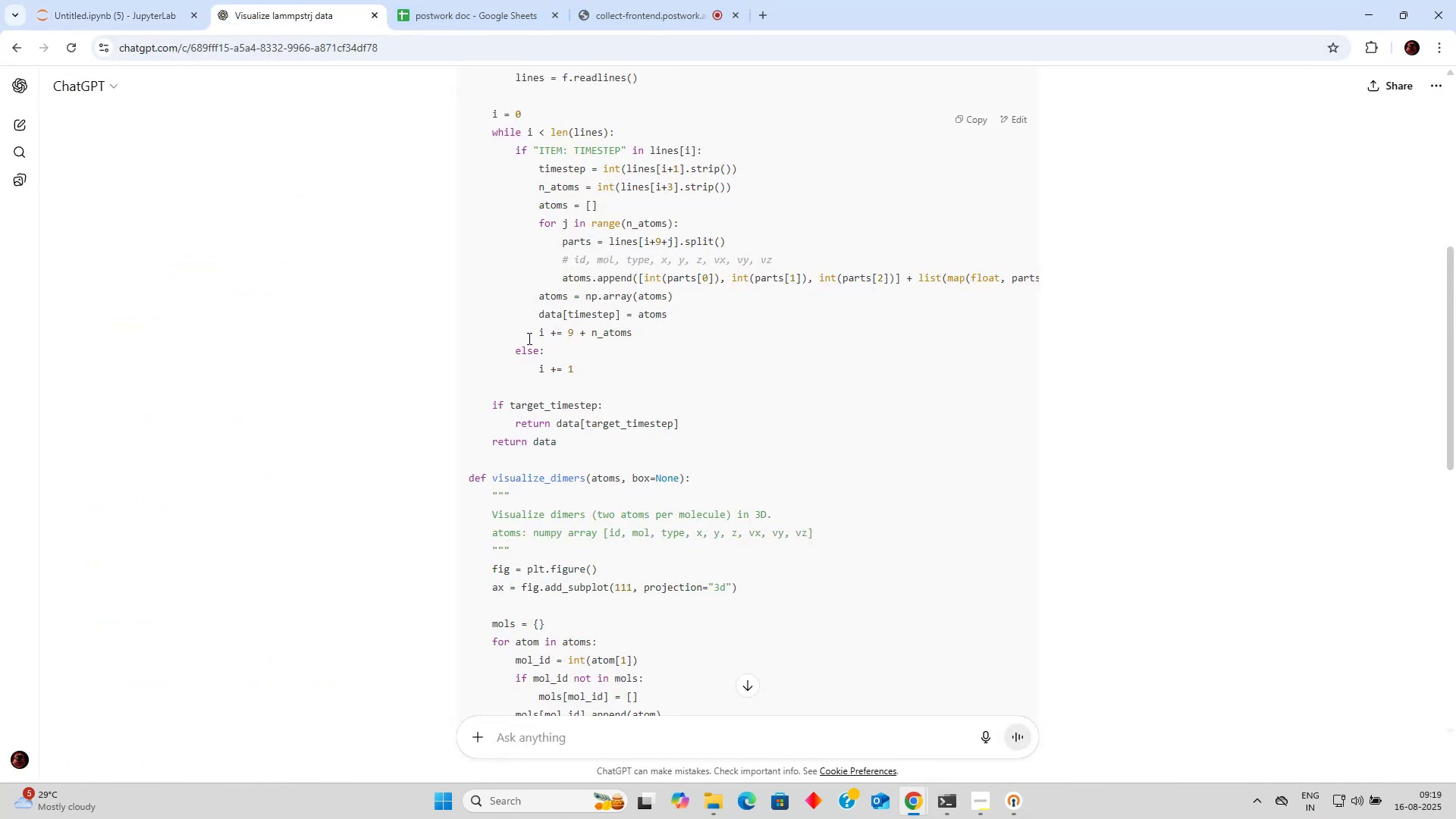 
scroll: coordinate [557, 595], scroll_direction: down, amount: 11.0
 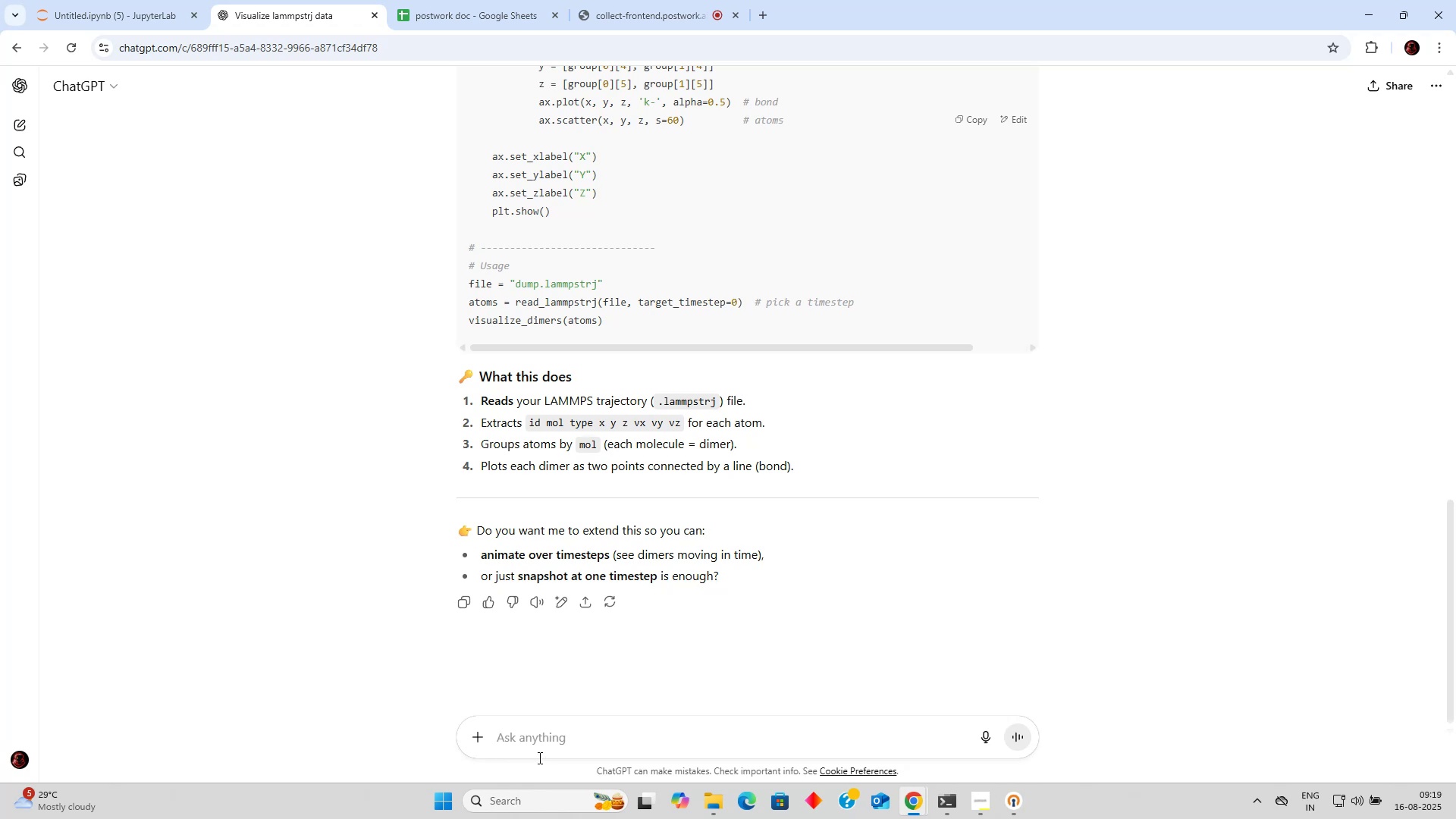 
left_click([545, 739])
 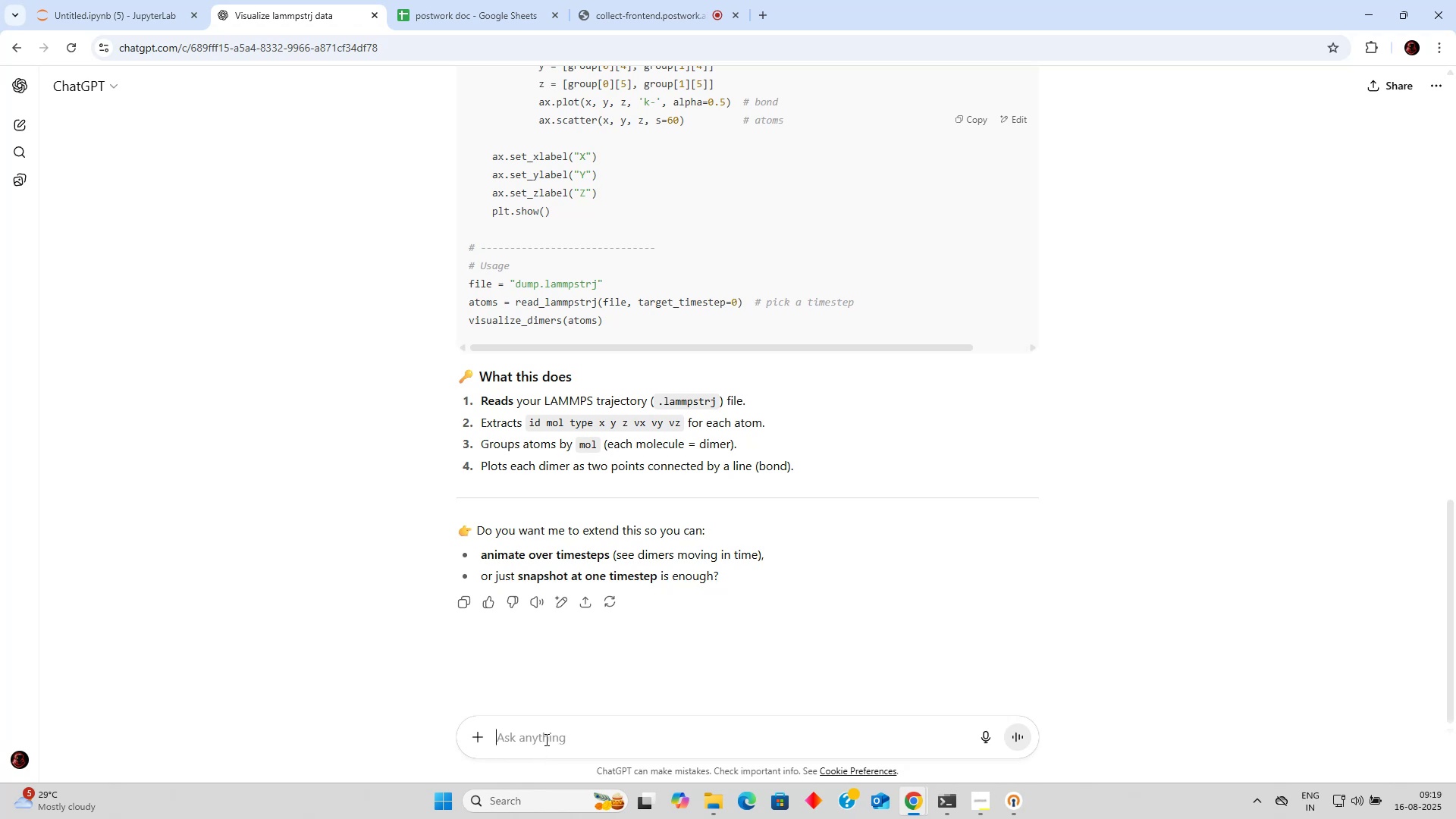 
type(make the plot interactiv e )
key(Backspace)
key(Backspace)
type(e )
key(Backspace)
key(Backspace)
type(e )
key(Backspace)
key(Backspace)
key(Backspace)
type(e in jupyter lanb)
key(Backspace)
key(Backspace)
type(b notebk)
key(Backspace)
type(ok. )
 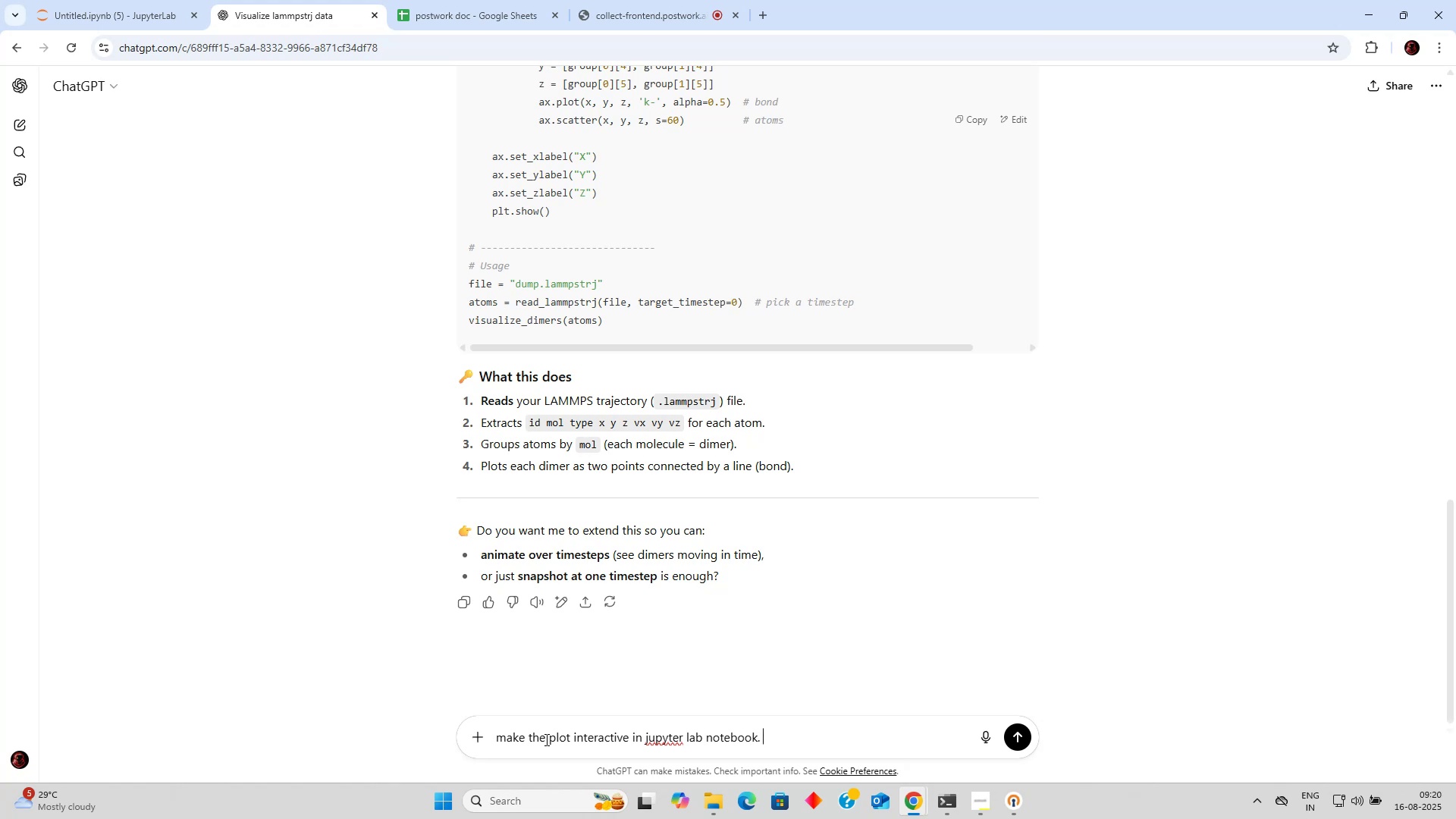 
wait(5.14)
 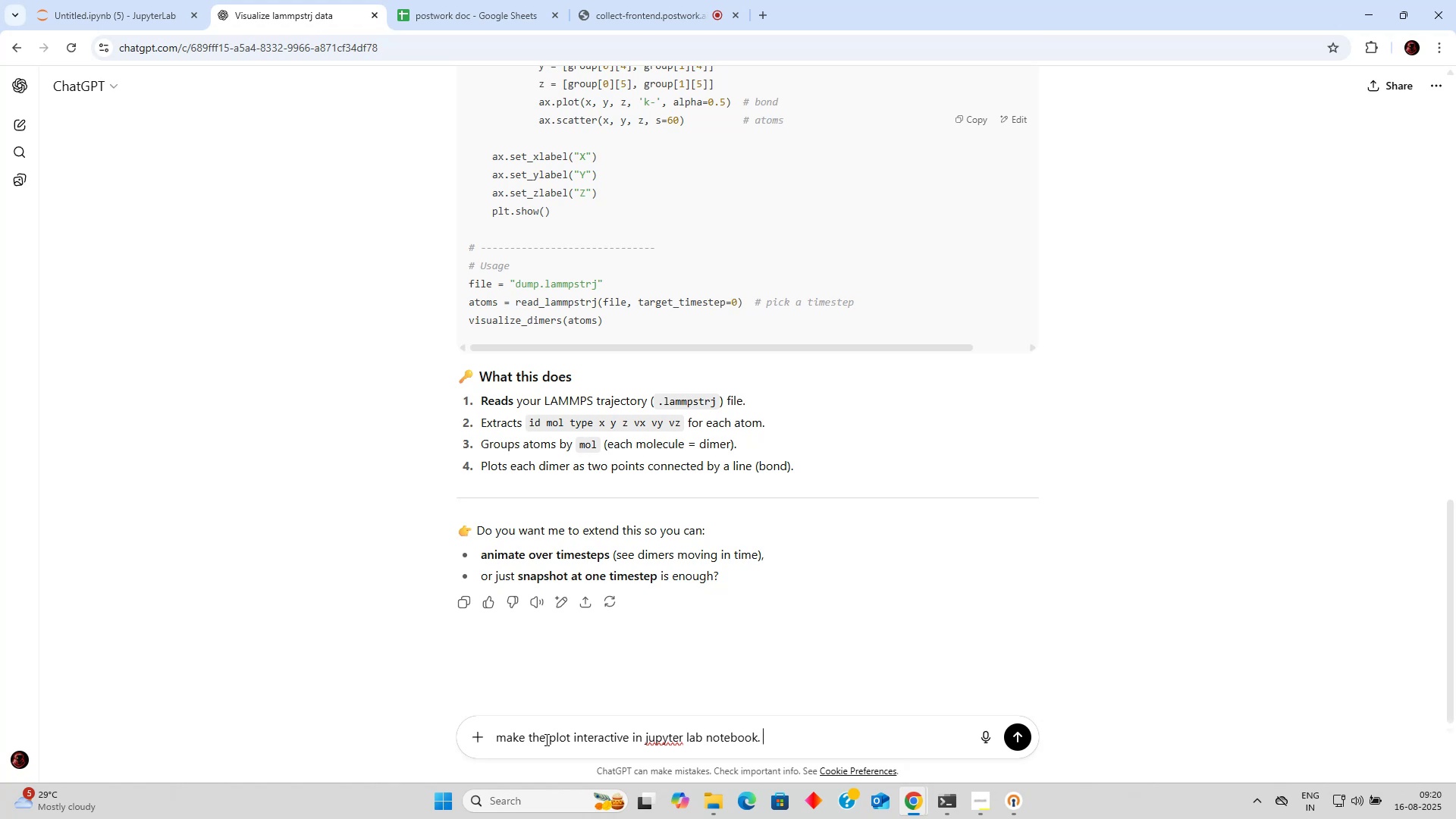 
type(also plot the ad)
key(Backspace)
key(Backspace)
type(data oin)
key(Backspace)
key(Backspace)
type(n form of dimers)
 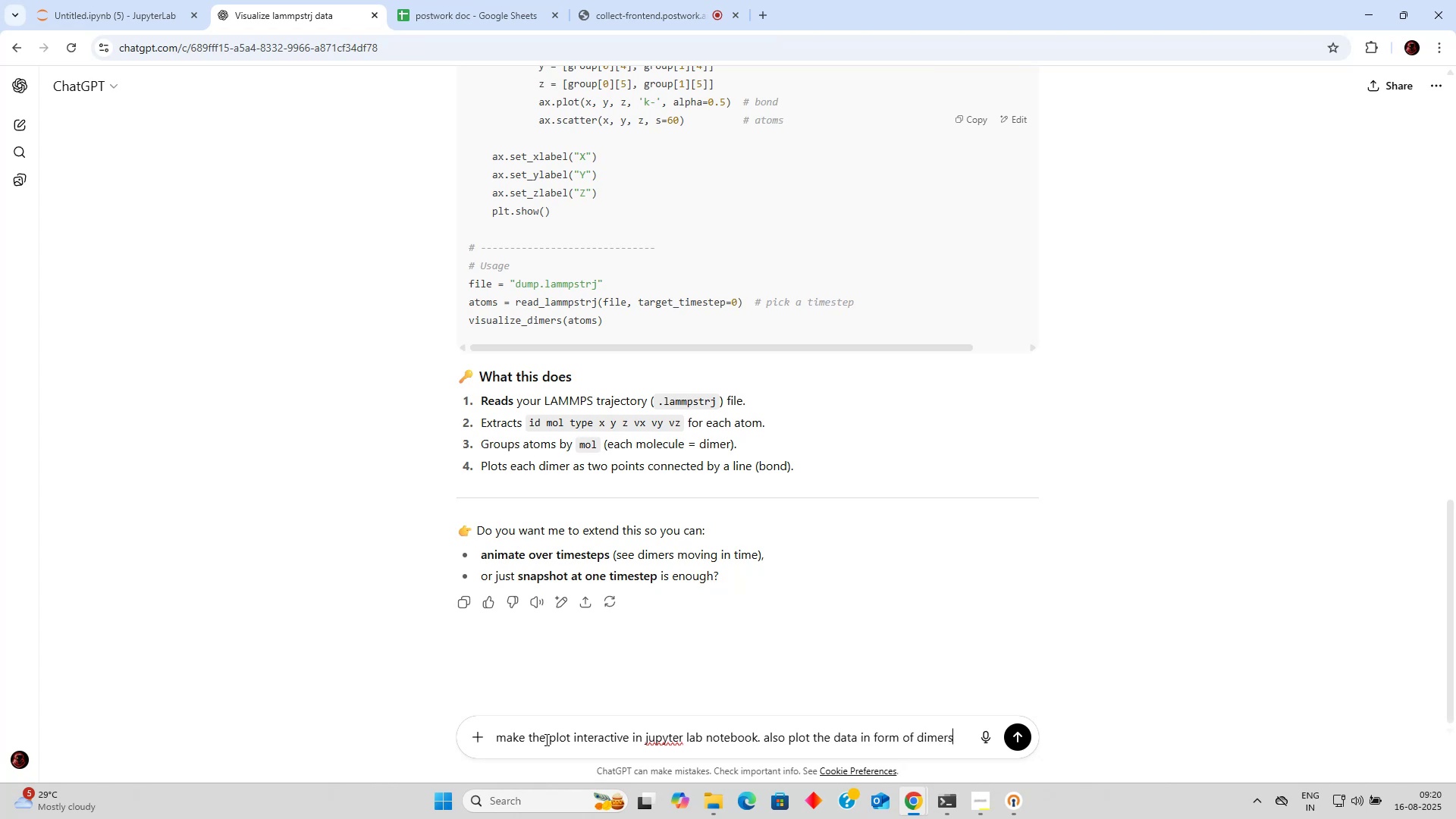 
key(Enter)
 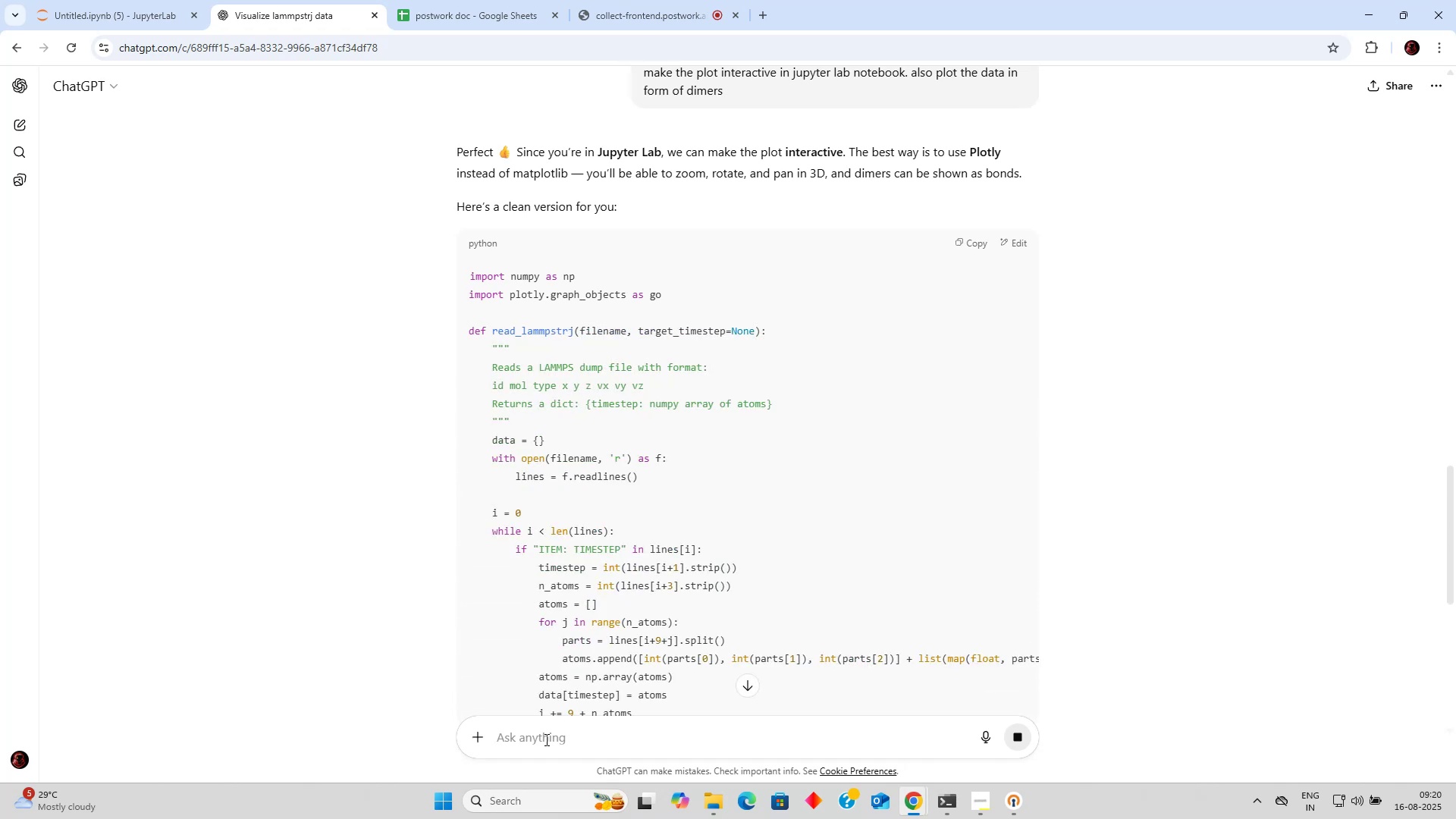 
wait(6.93)
 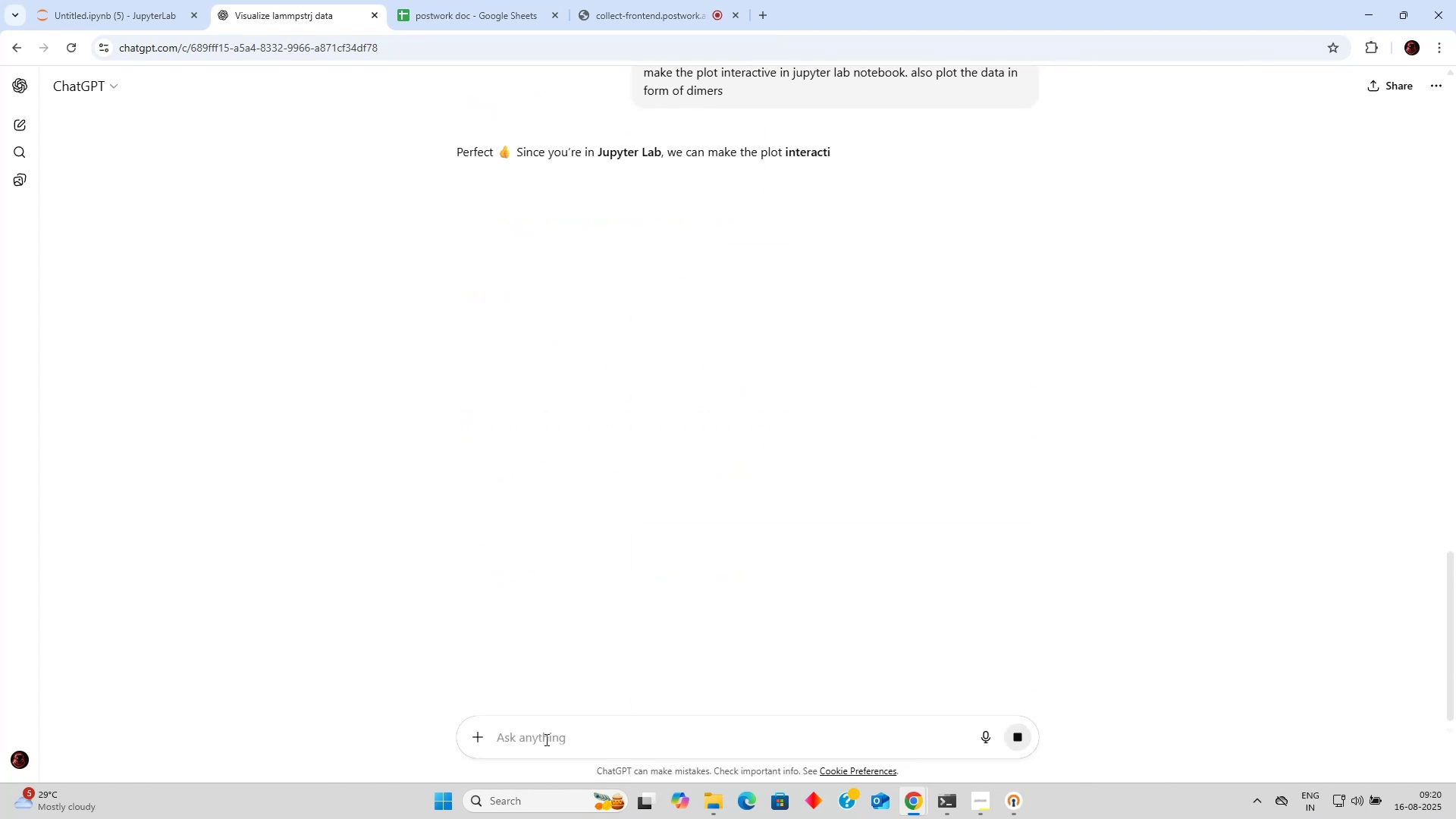 
scroll: coordinate [598, 603], scroll_direction: down, amount: 15.0
 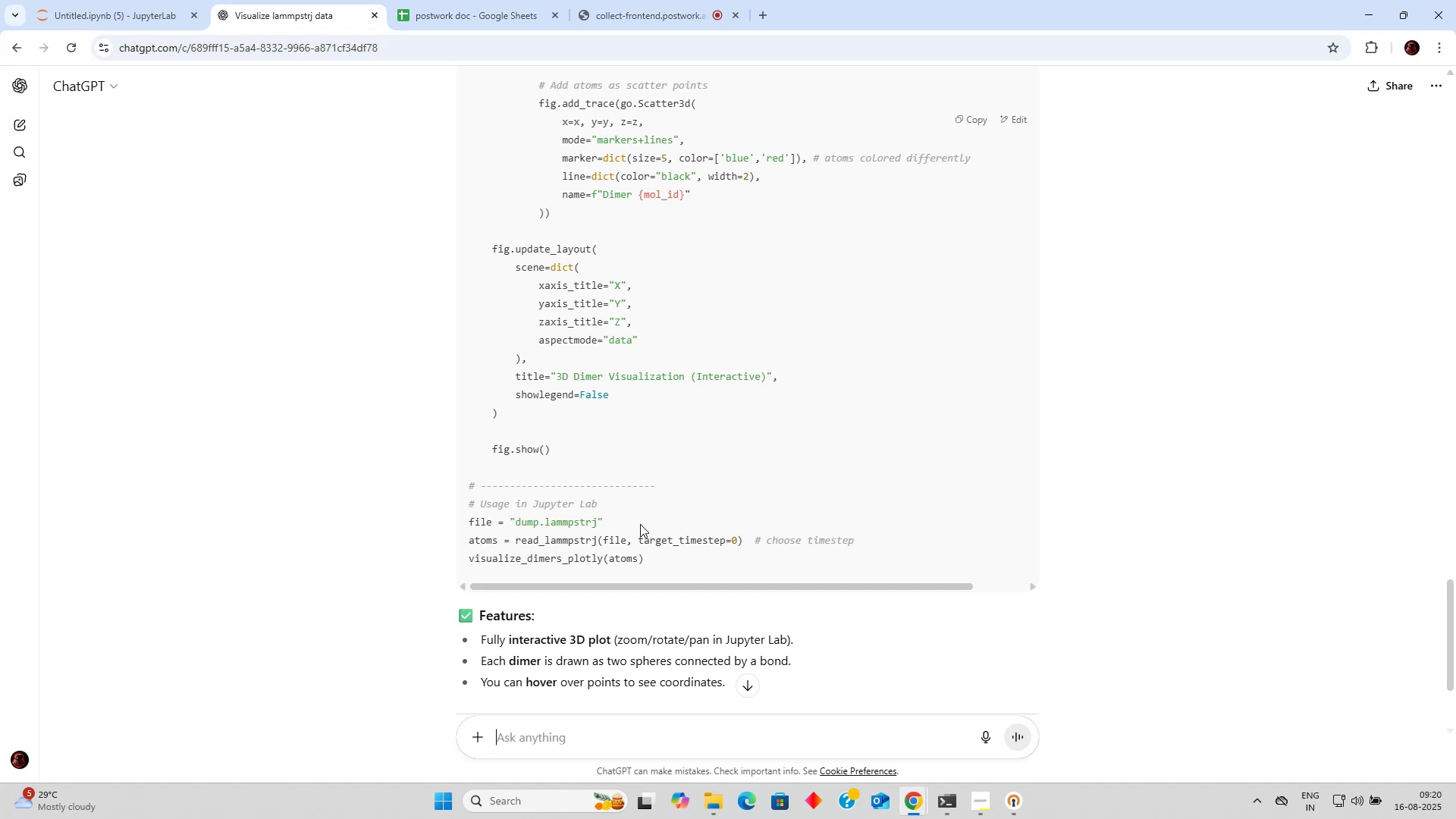 
wait(7.37)
 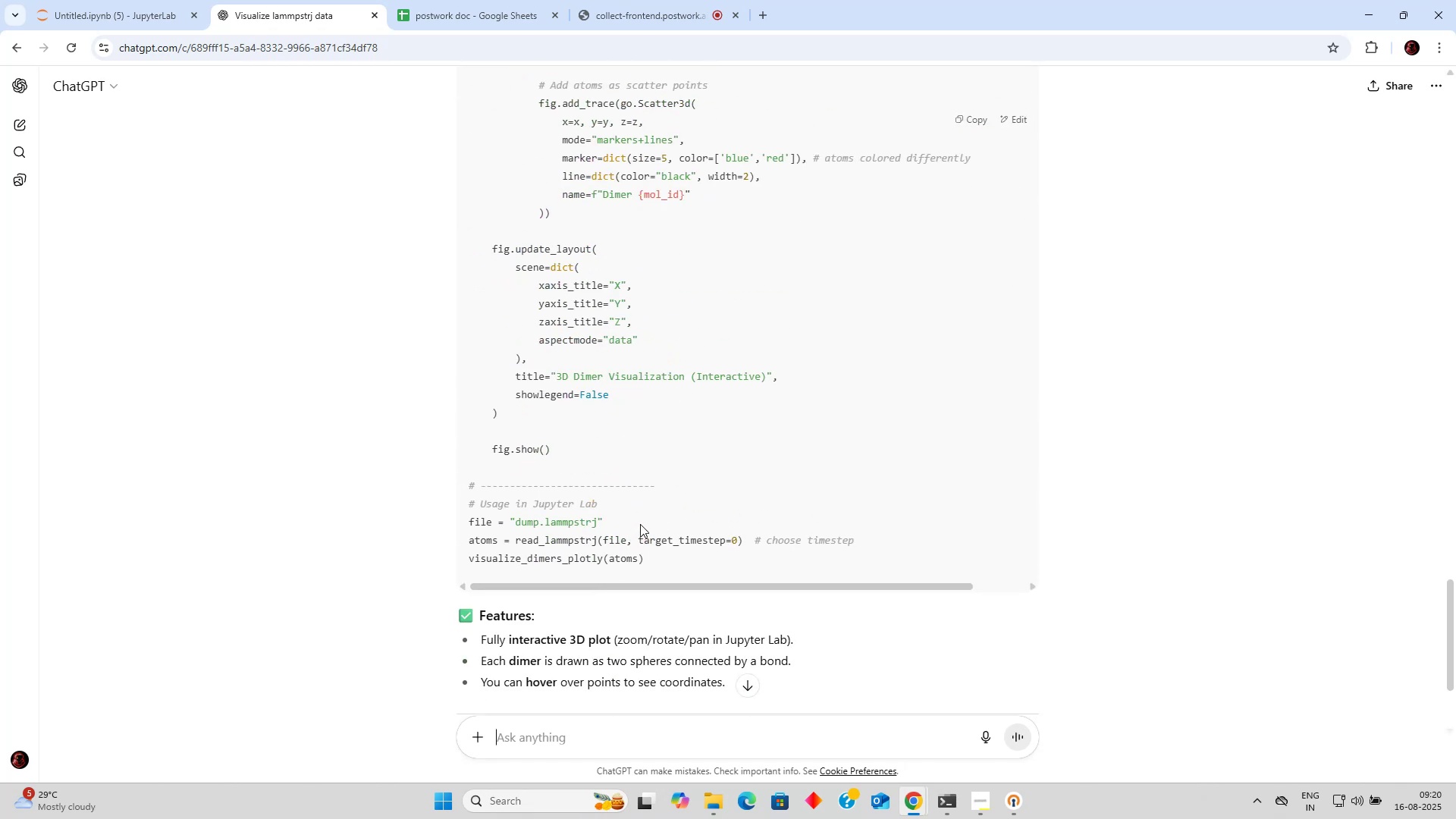 
scroll: coordinate [748, 479], scroll_direction: up, amount: 14.0
 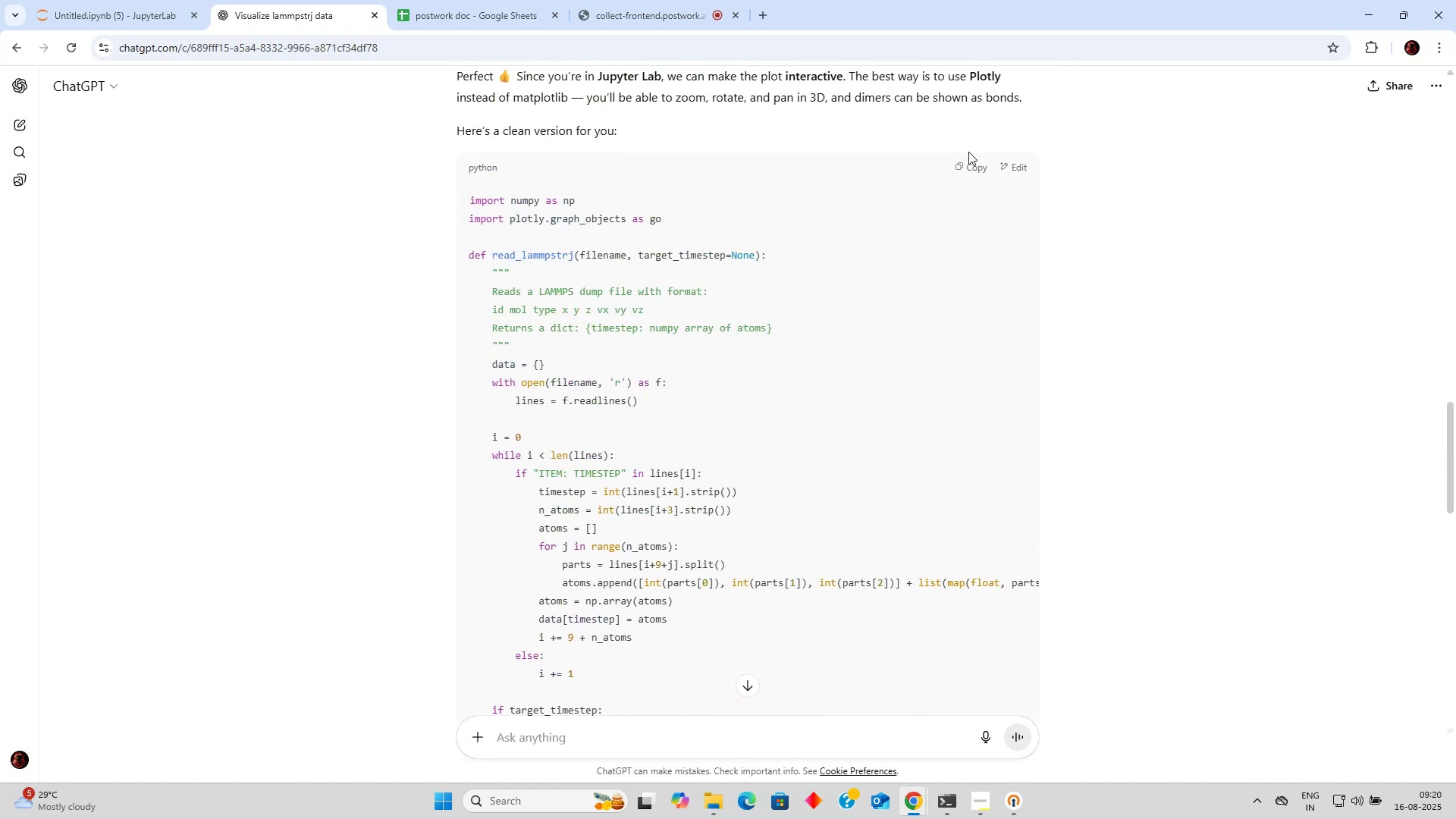 
left_click([968, 161])
 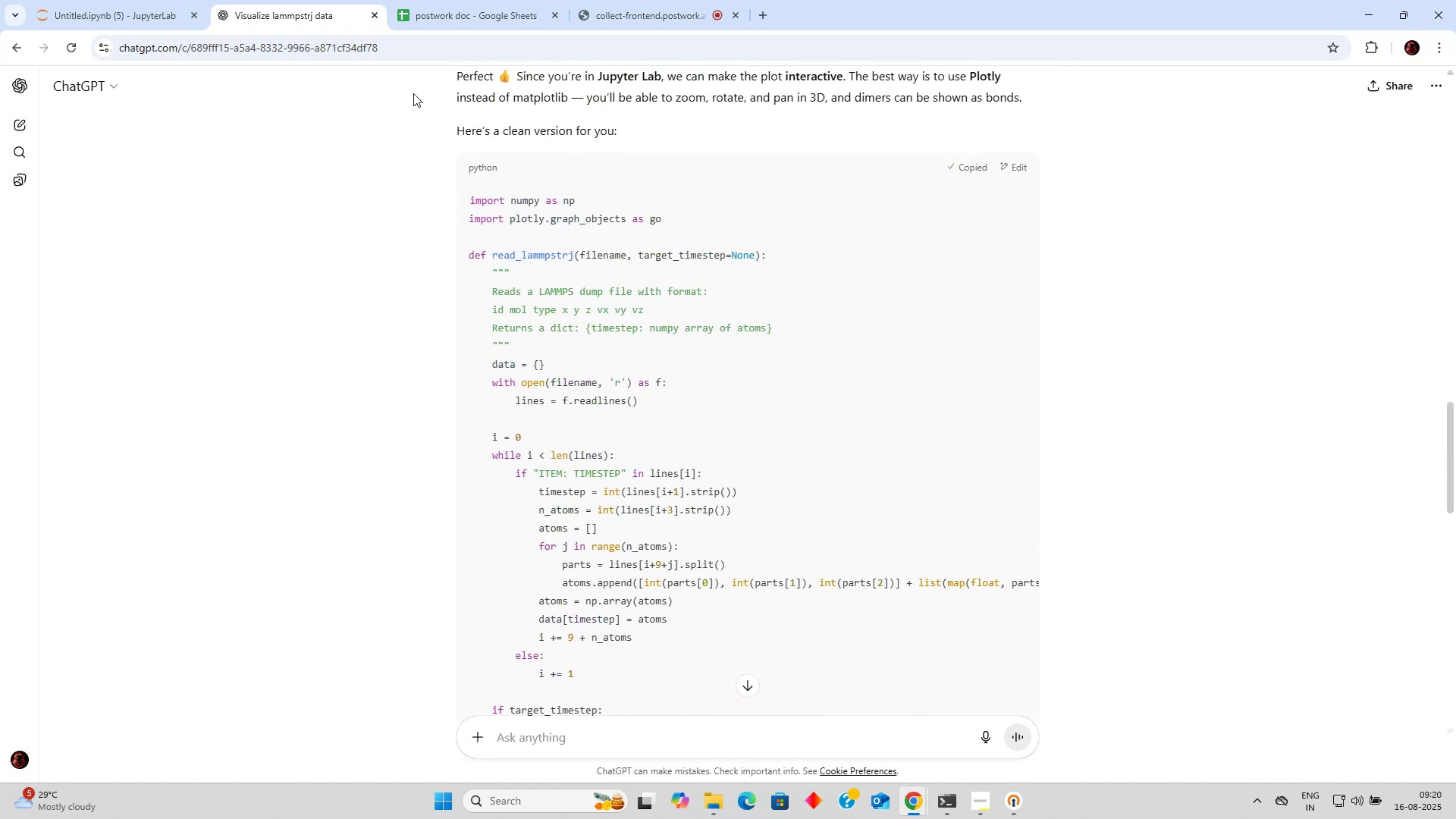 
left_click([141, 0])
 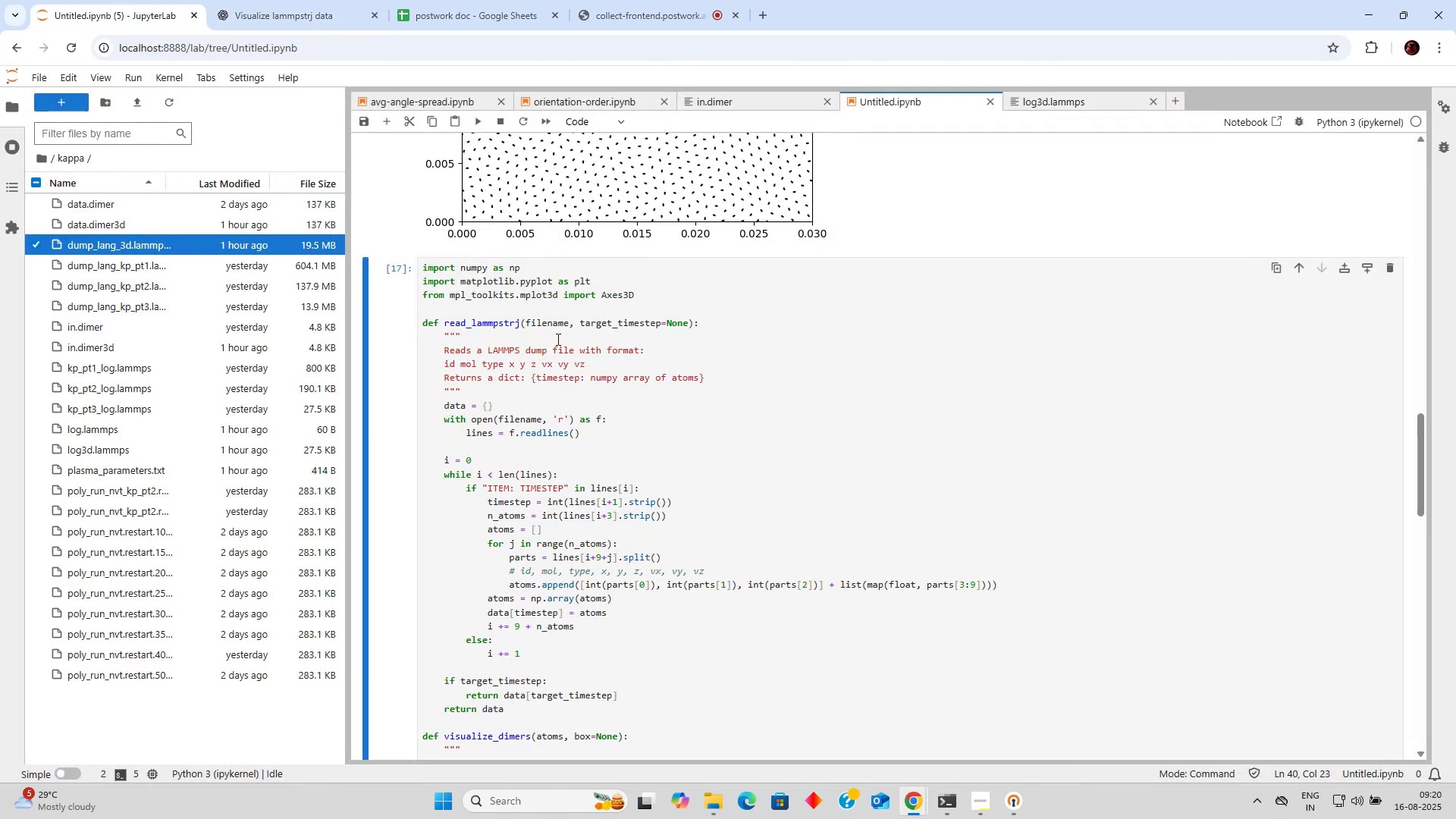 
left_click([562, 347])
 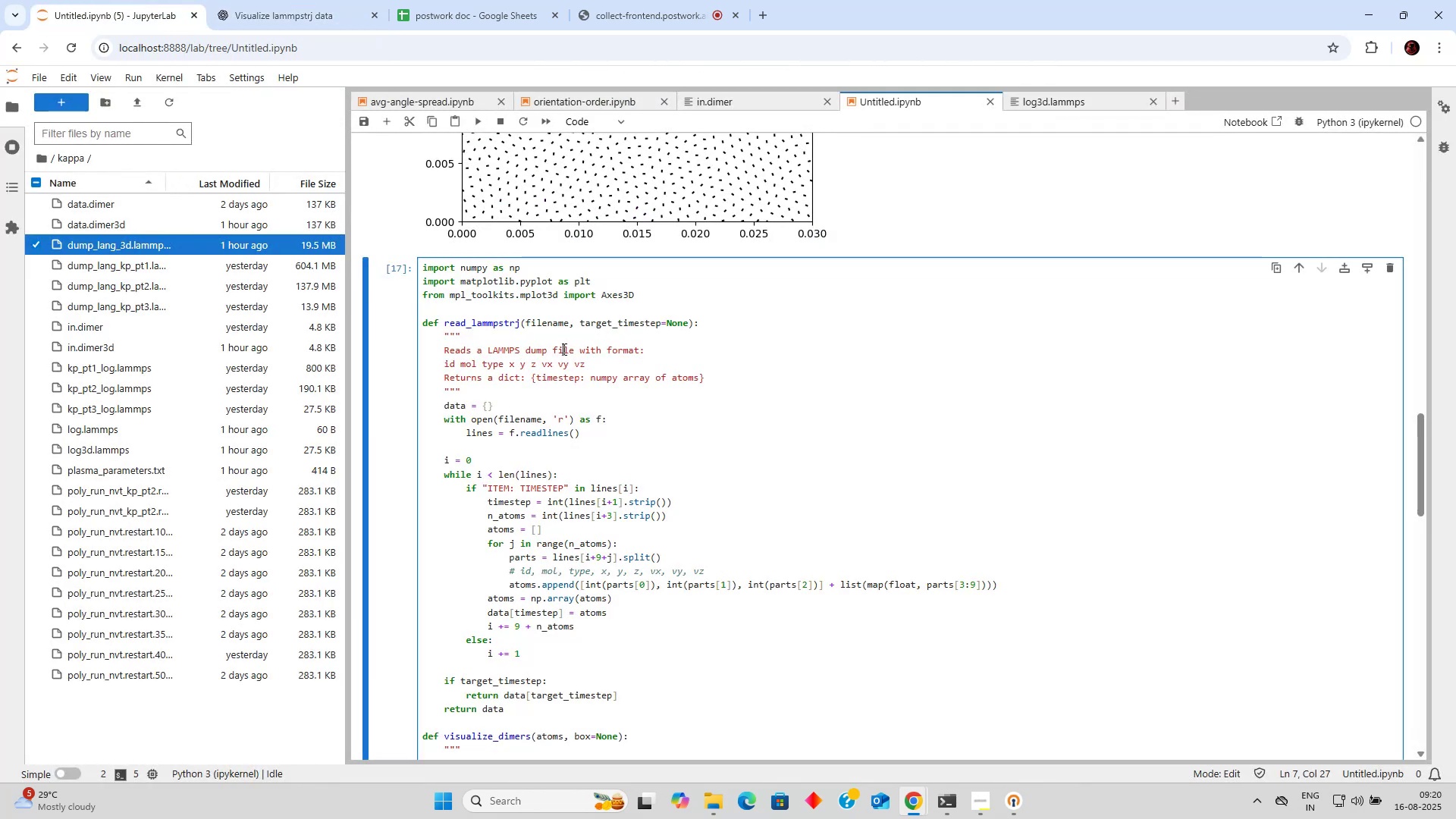 
key(Control+A)
 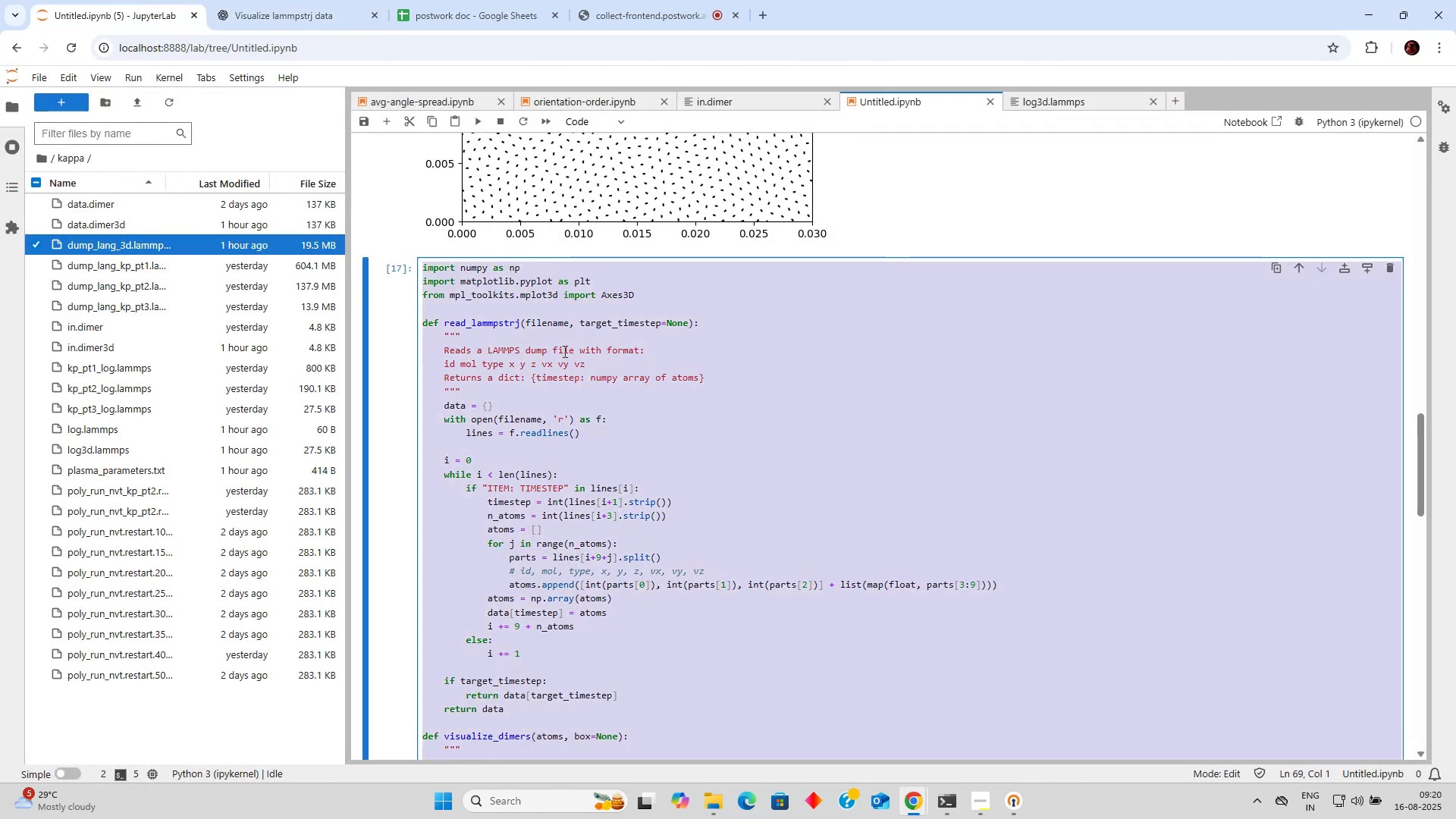 
key(Control+V)
 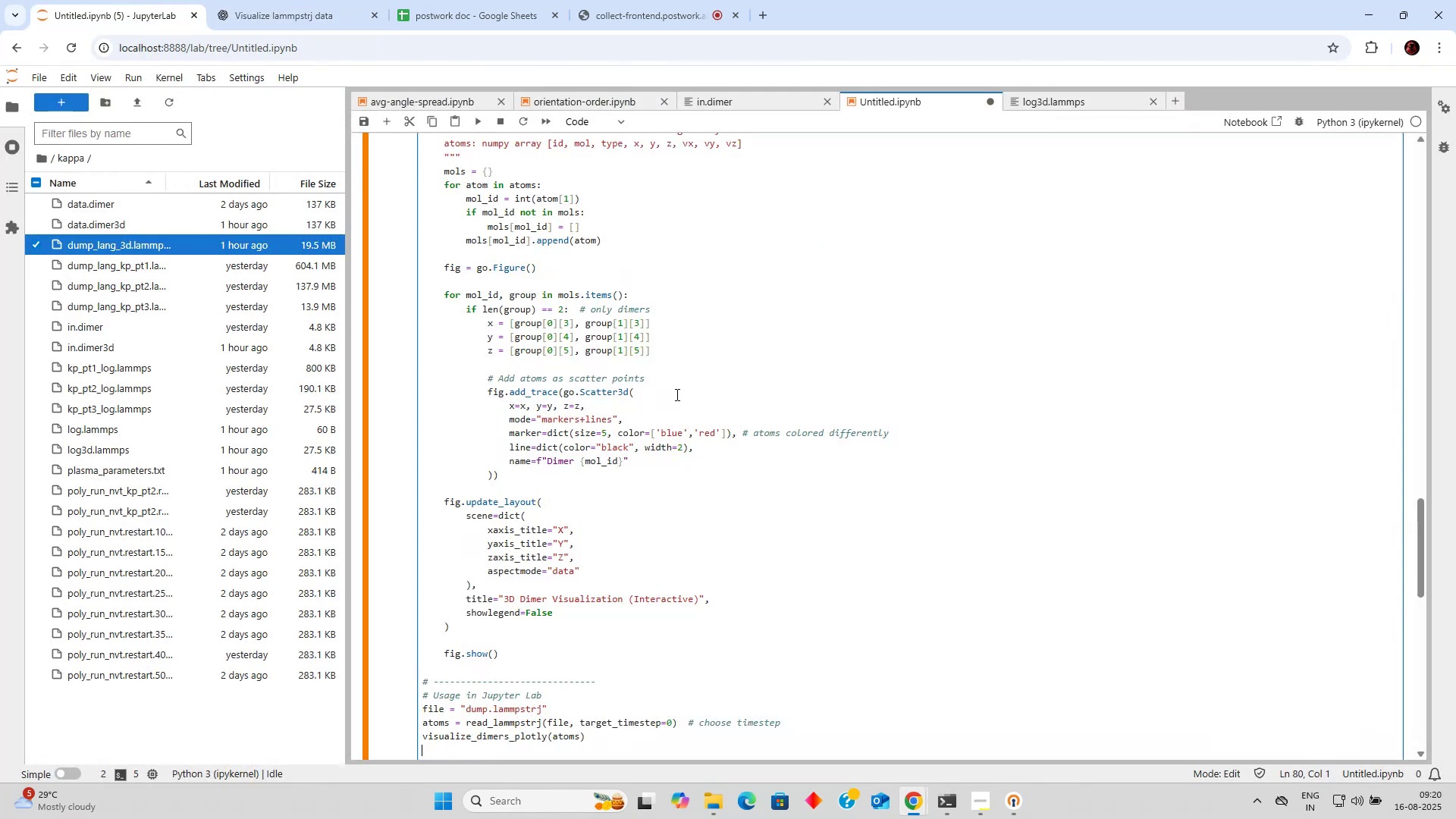 
scroll: coordinate [682, 390], scroll_direction: down, amount: 4.0
 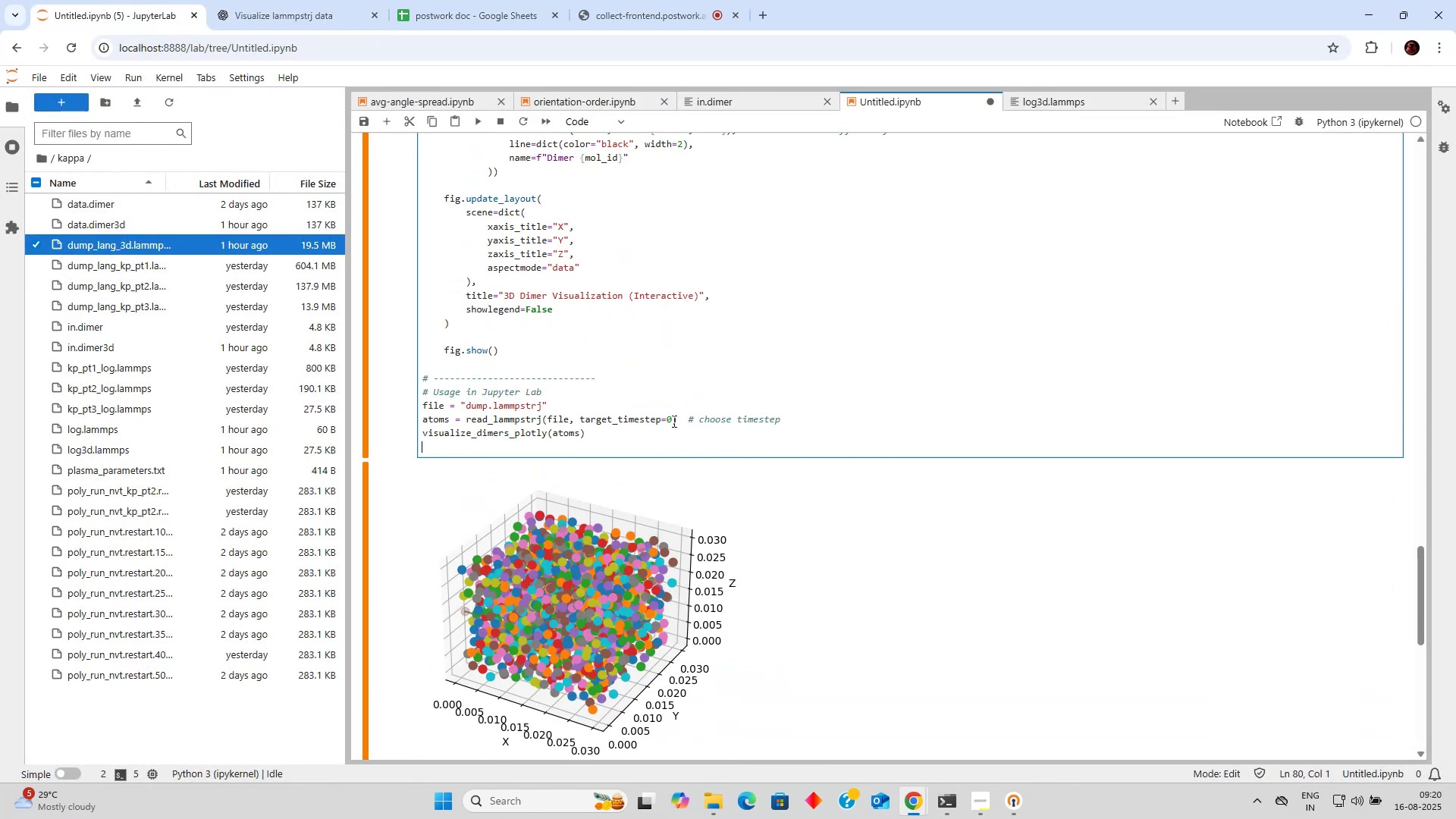 
left_click([664, 419])
 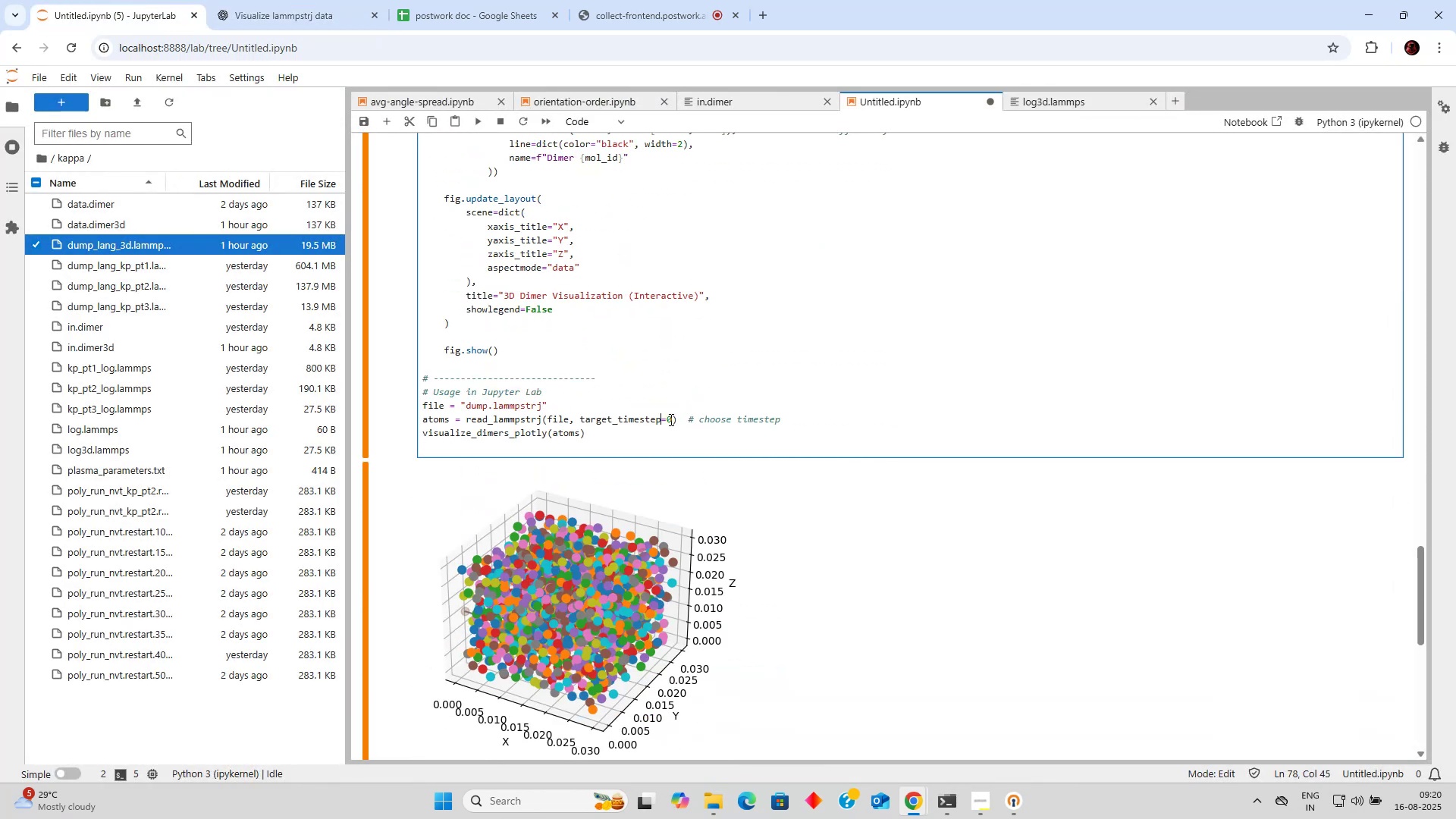 
double_click([668, 419])
 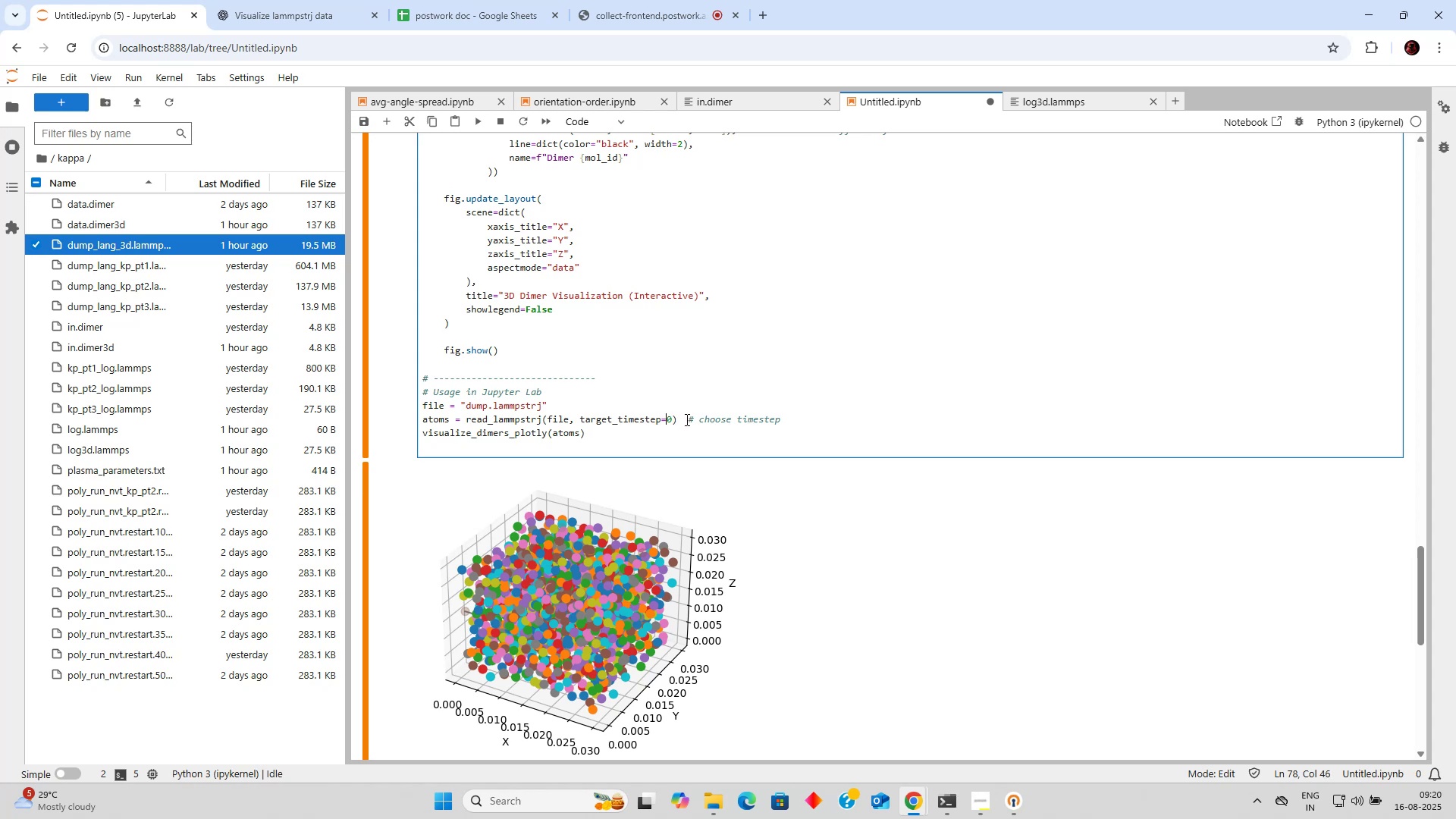 
type(10000)
key(Backspace)
type(0)
 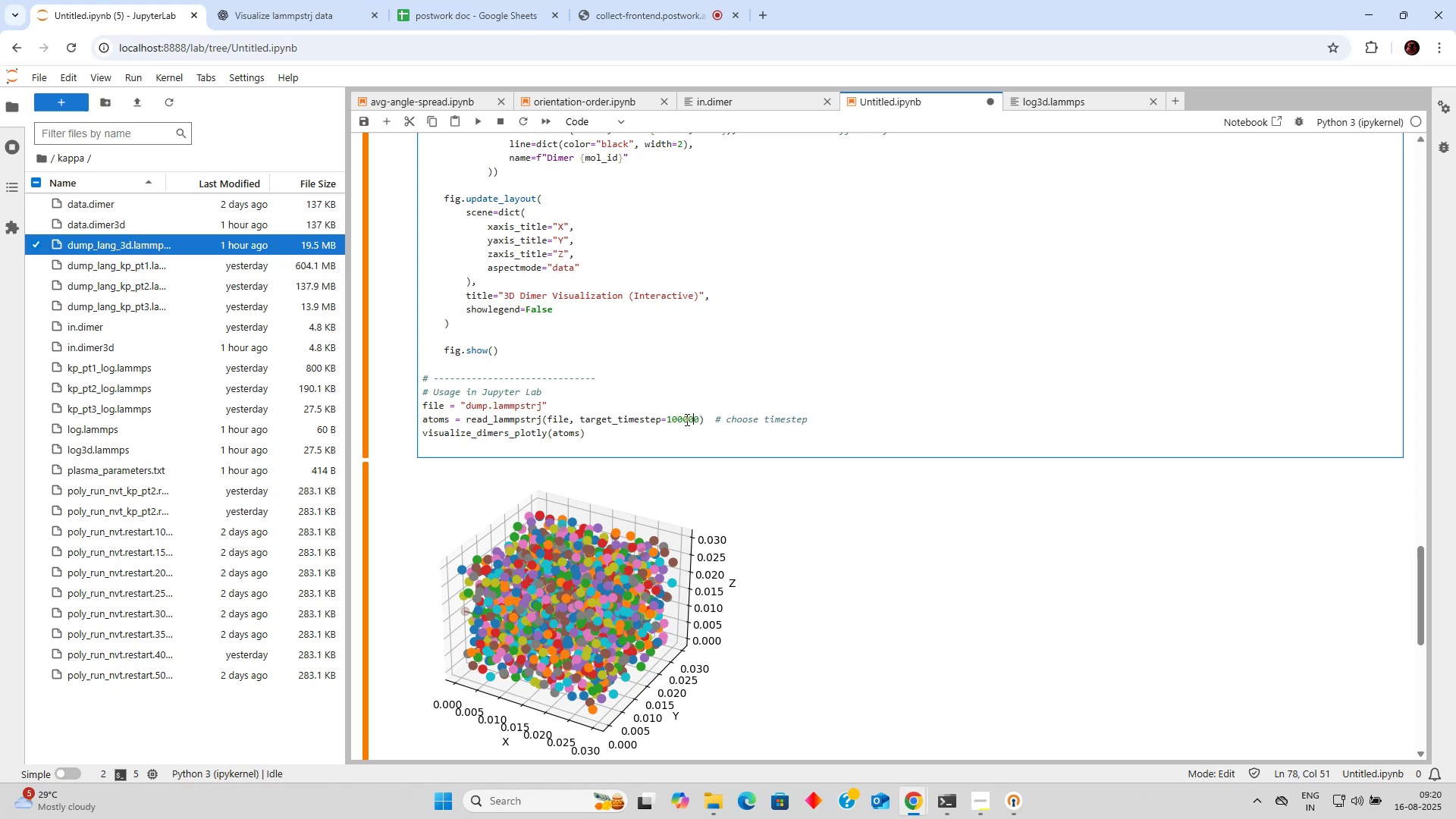 
key(Control+Enter)
 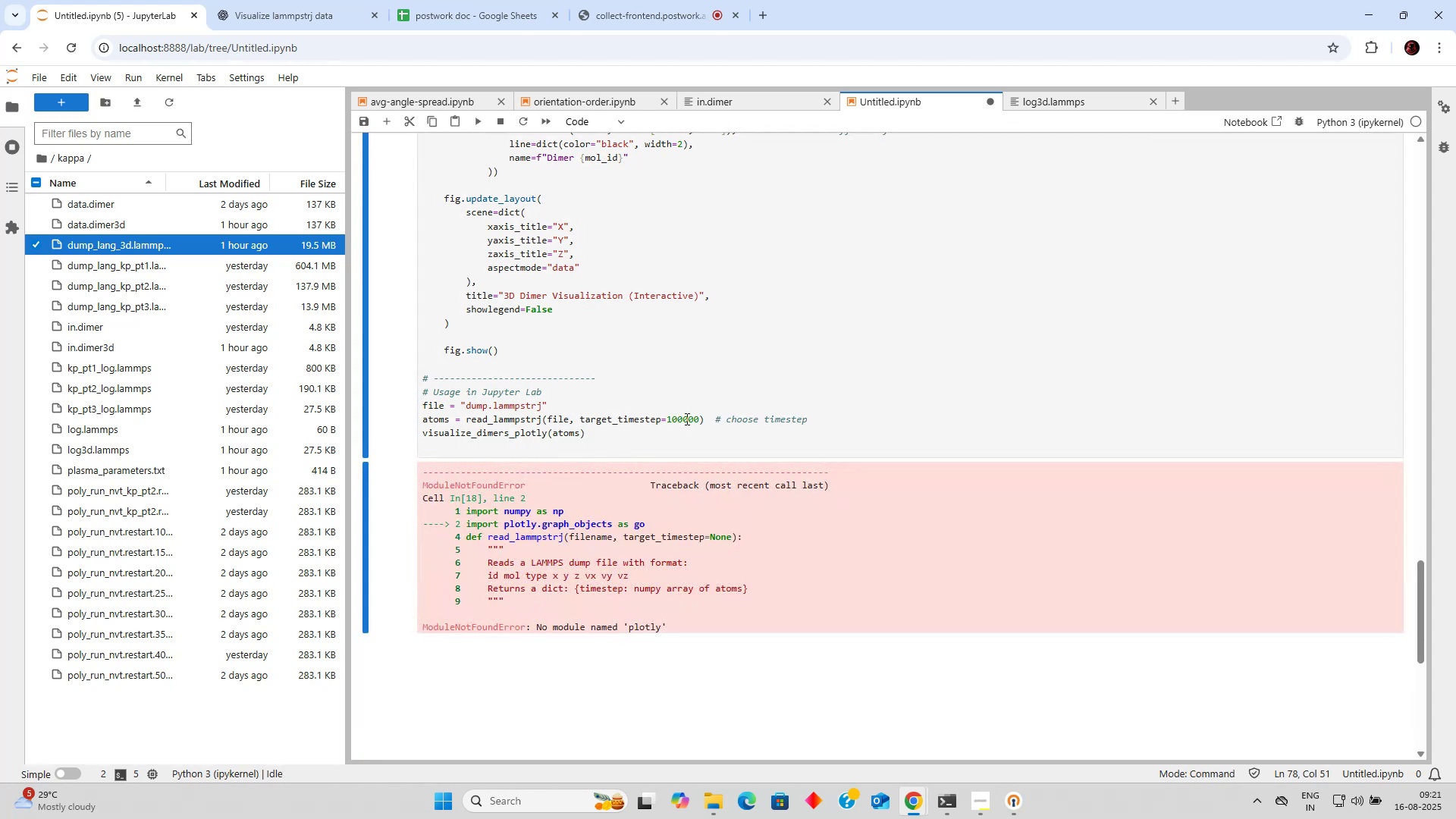 
left_click([682, 419])
 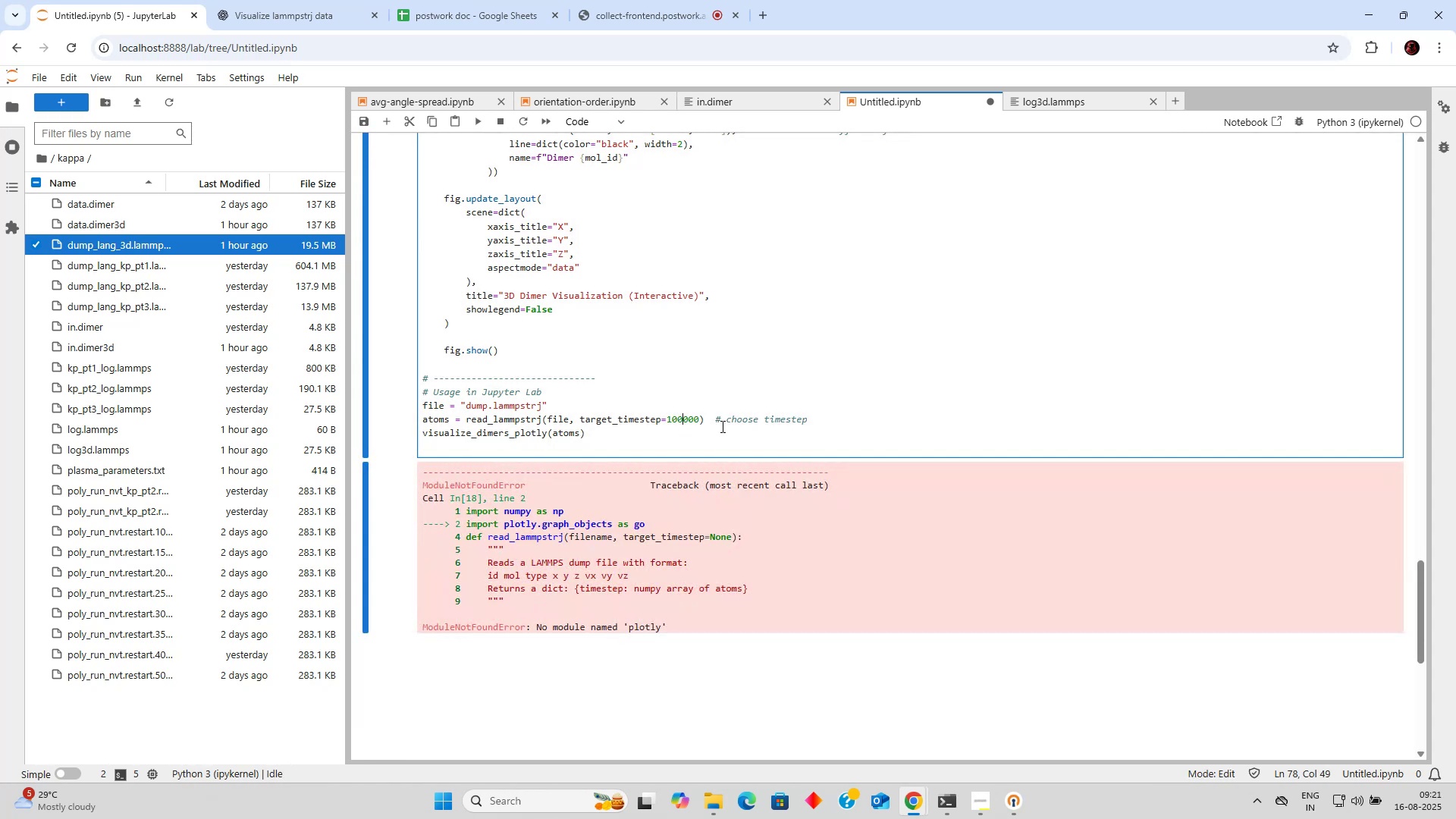 
scroll: coordinate [697, 412], scroll_direction: up, amount: 14.0
 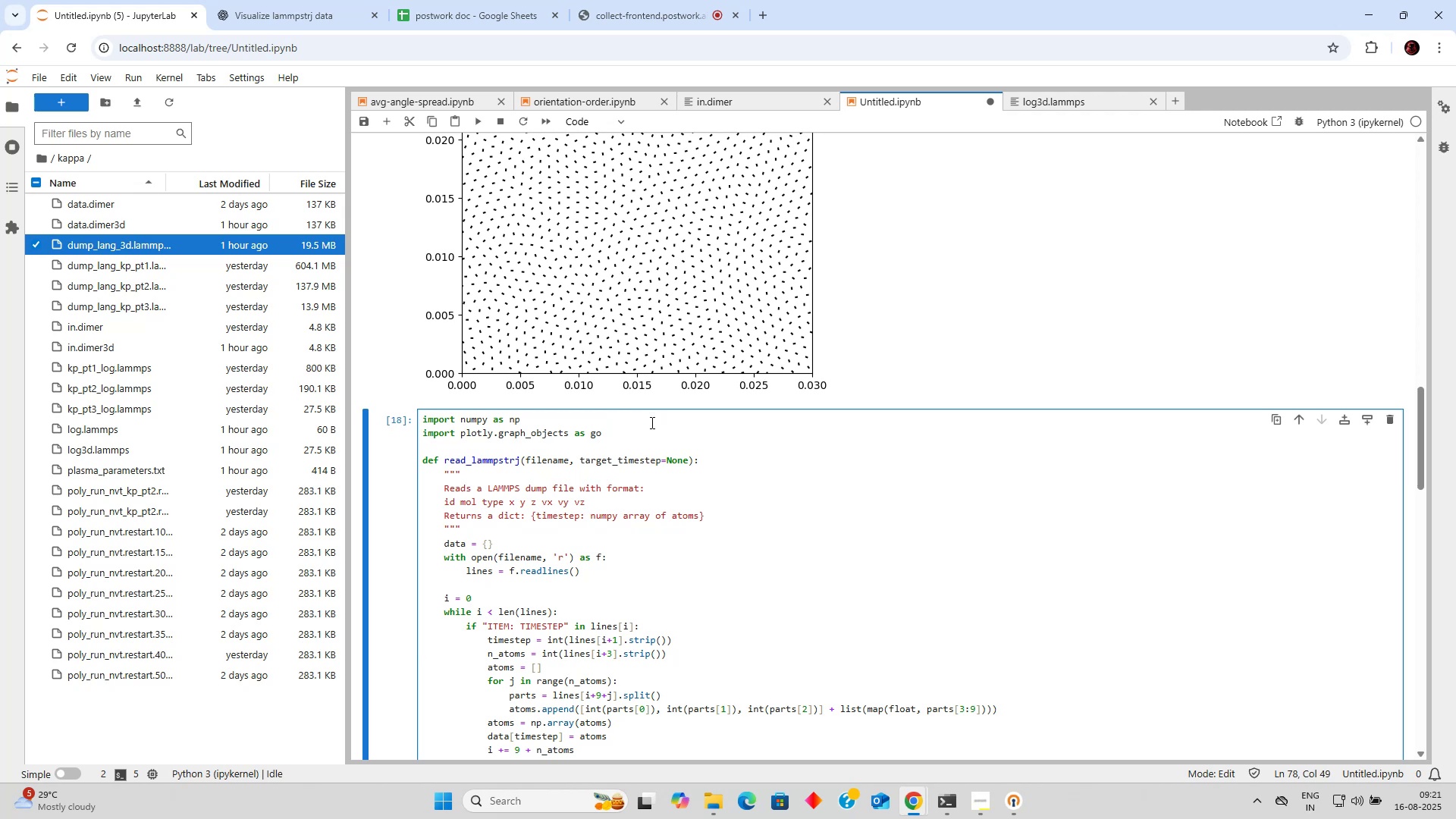 
left_click([646, 431])
 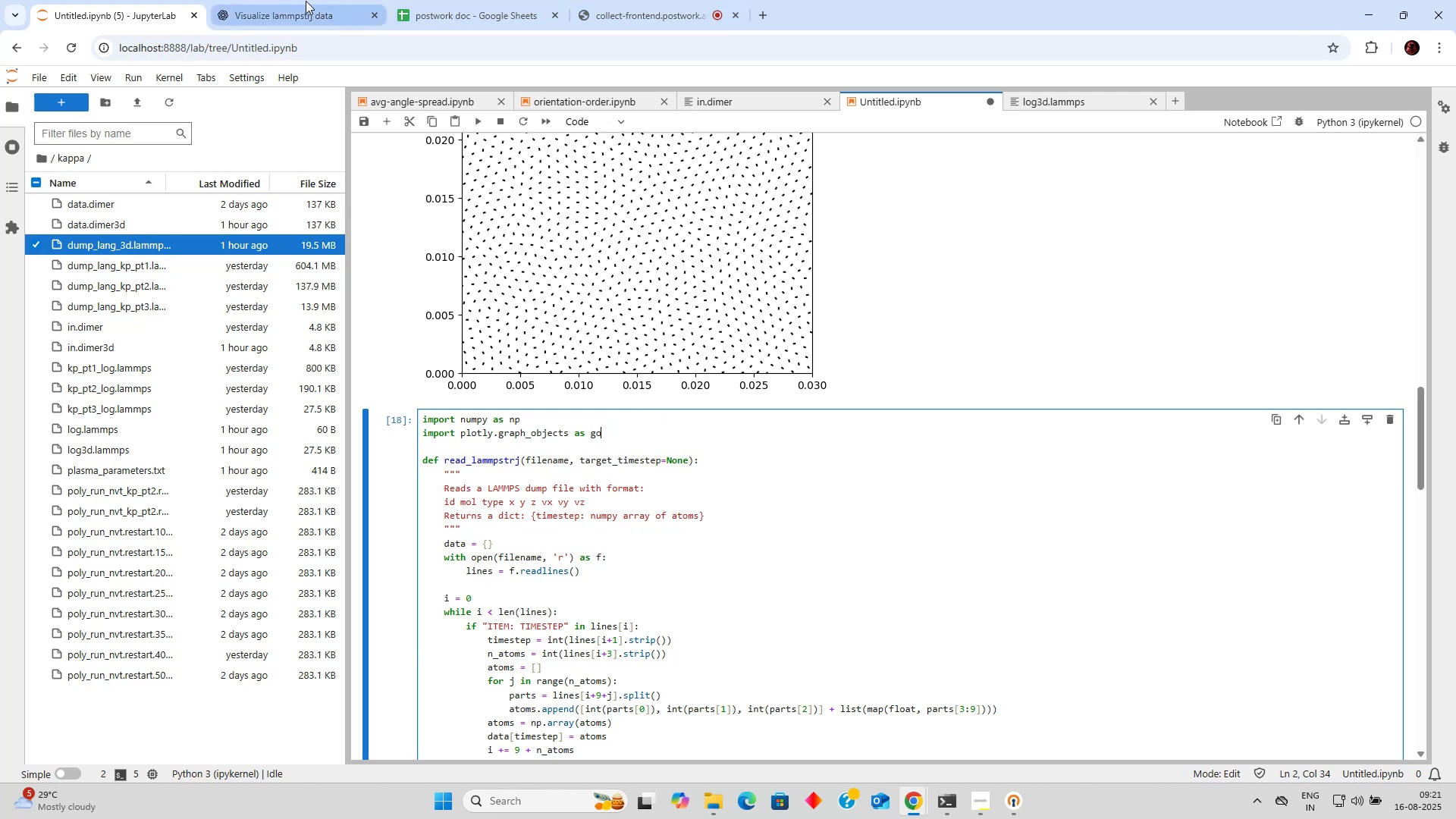 
double_click([612, 0])
 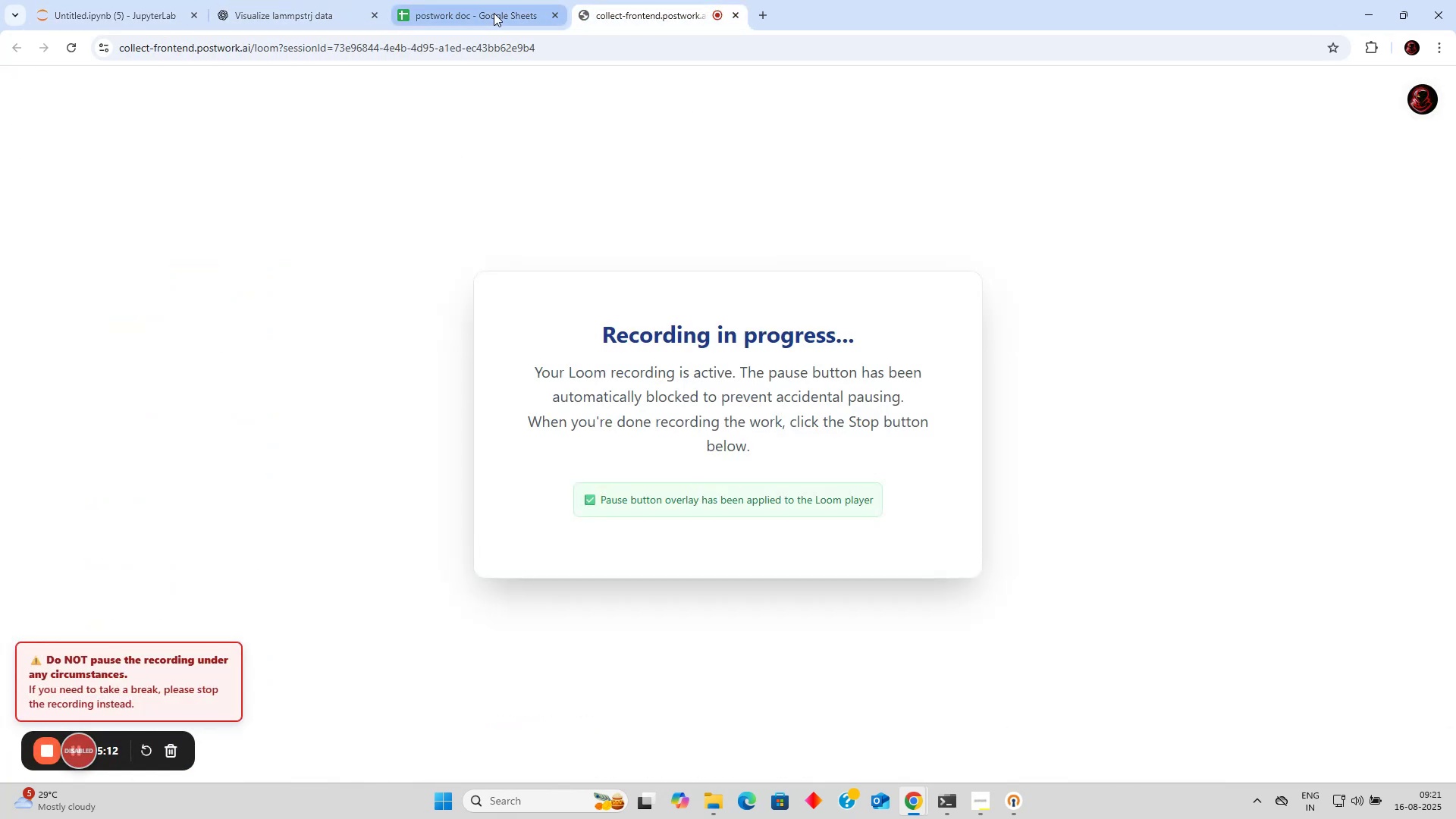 
left_click([494, 13])
 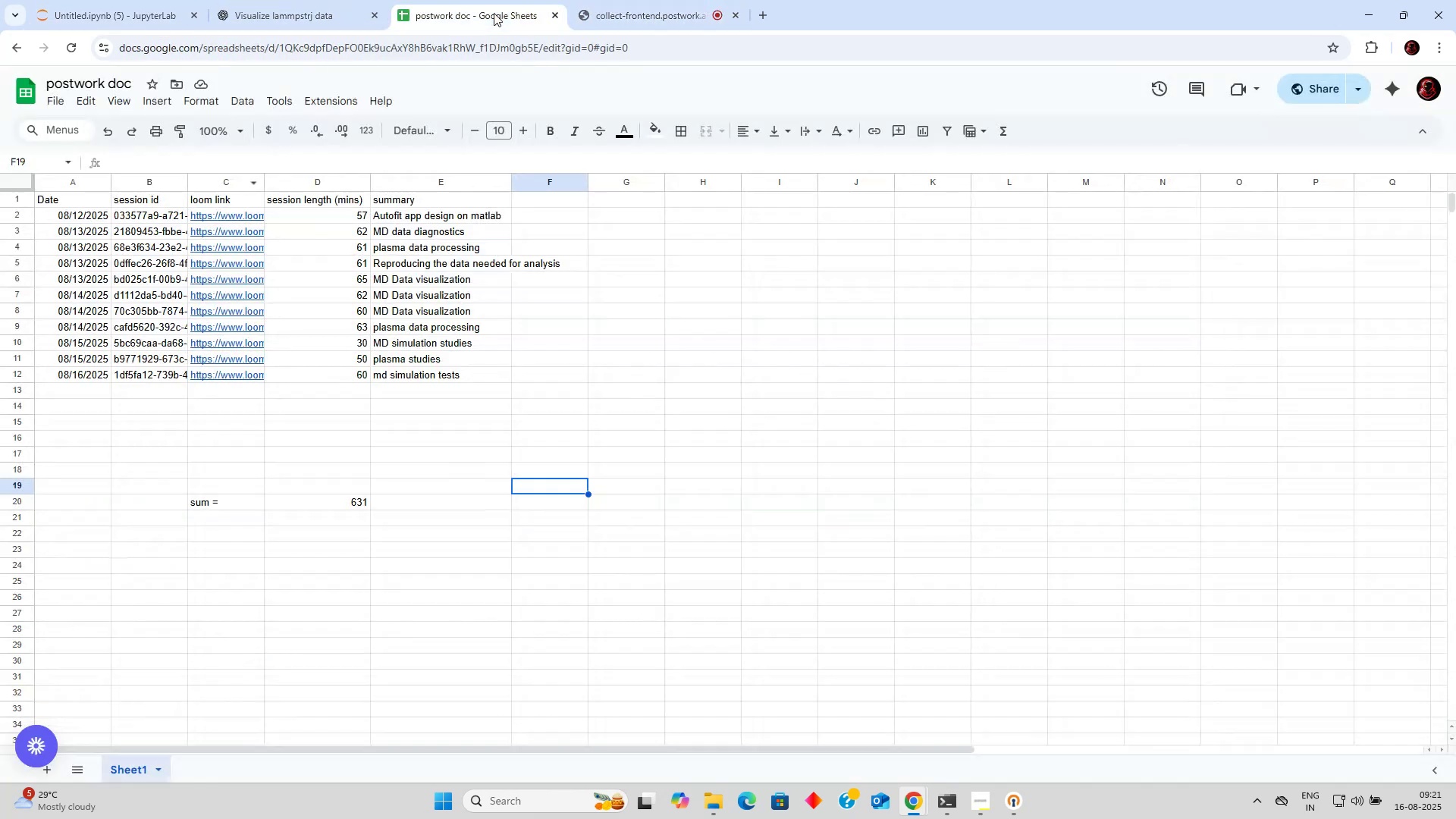 
left_click_drag(start_coordinate=[296, 13], to_coordinate=[289, 12])
 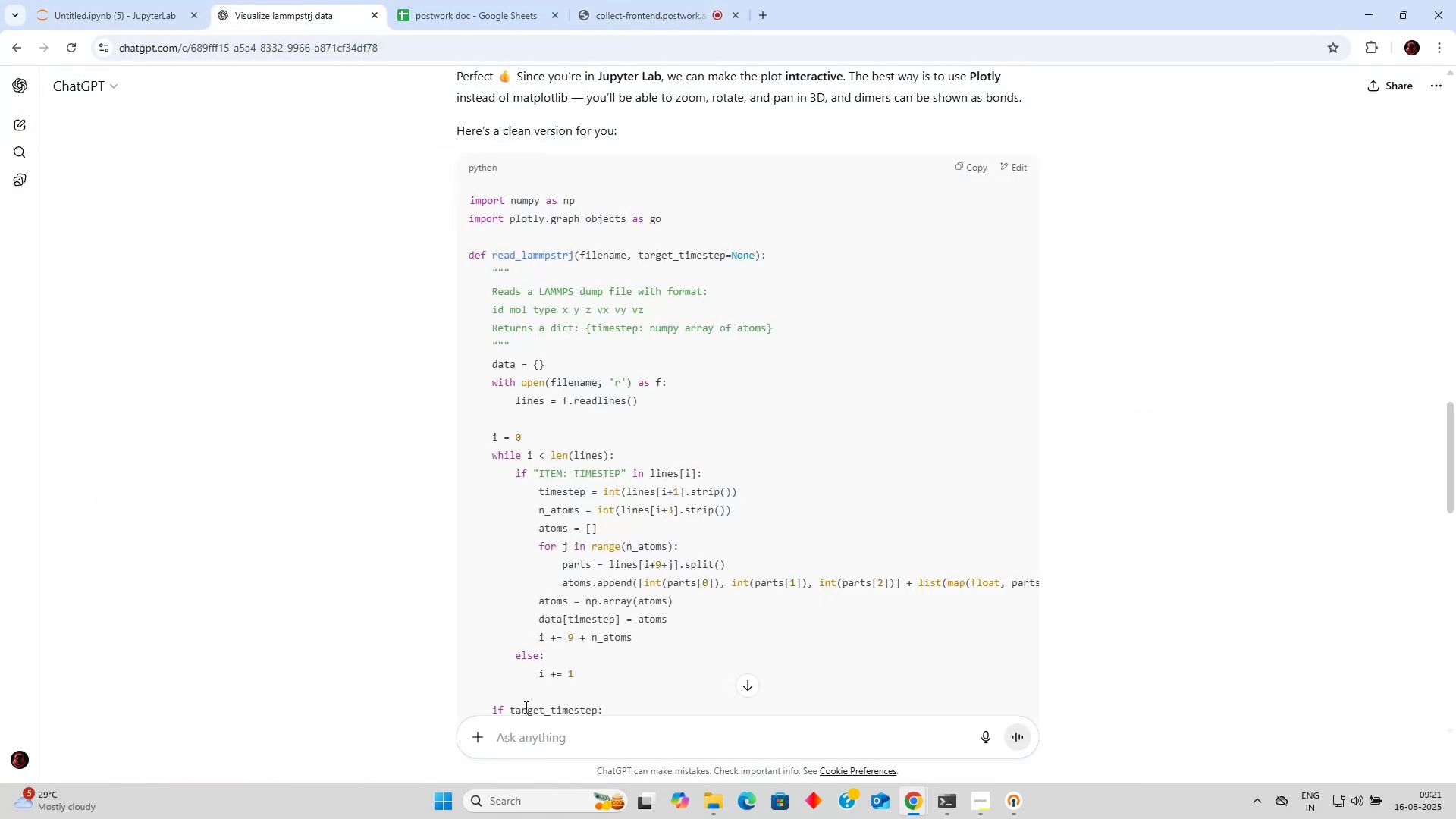 
left_click([513, 739])
 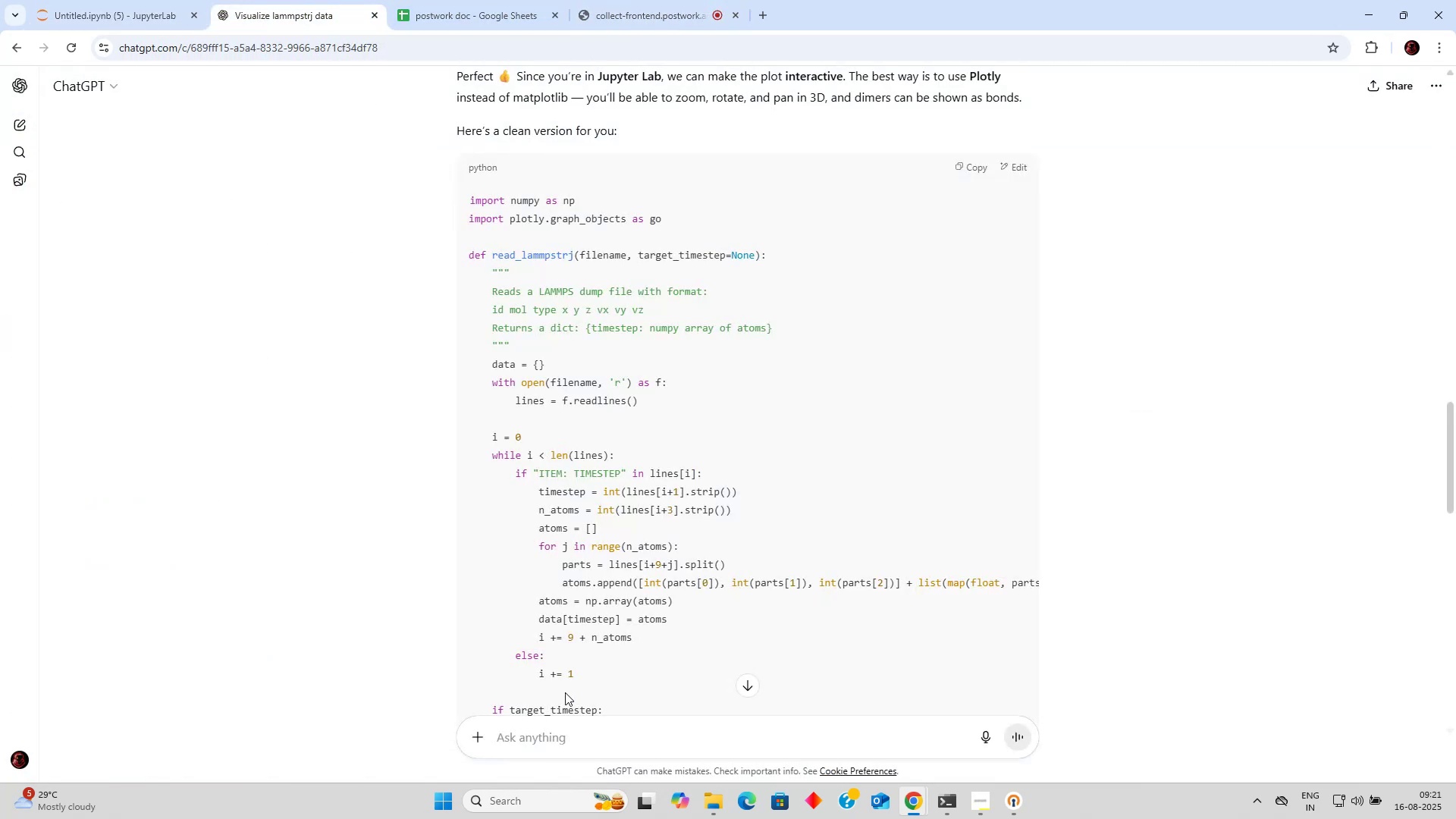 
type(i dont have ploty;l)
key(Backspace)
key(Backspace)
key(Backspace)
type(ly module)
 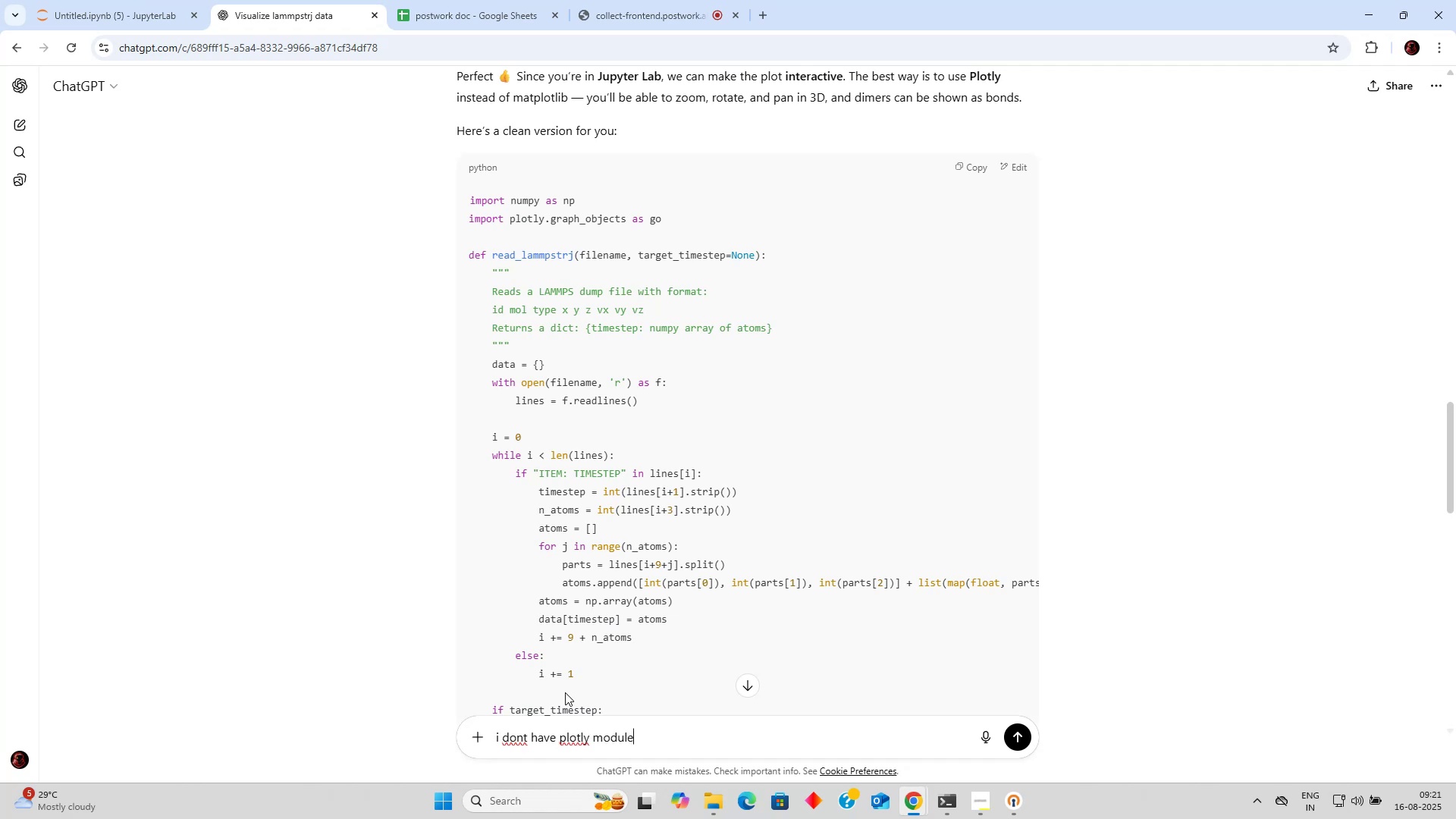 
key(Enter)
 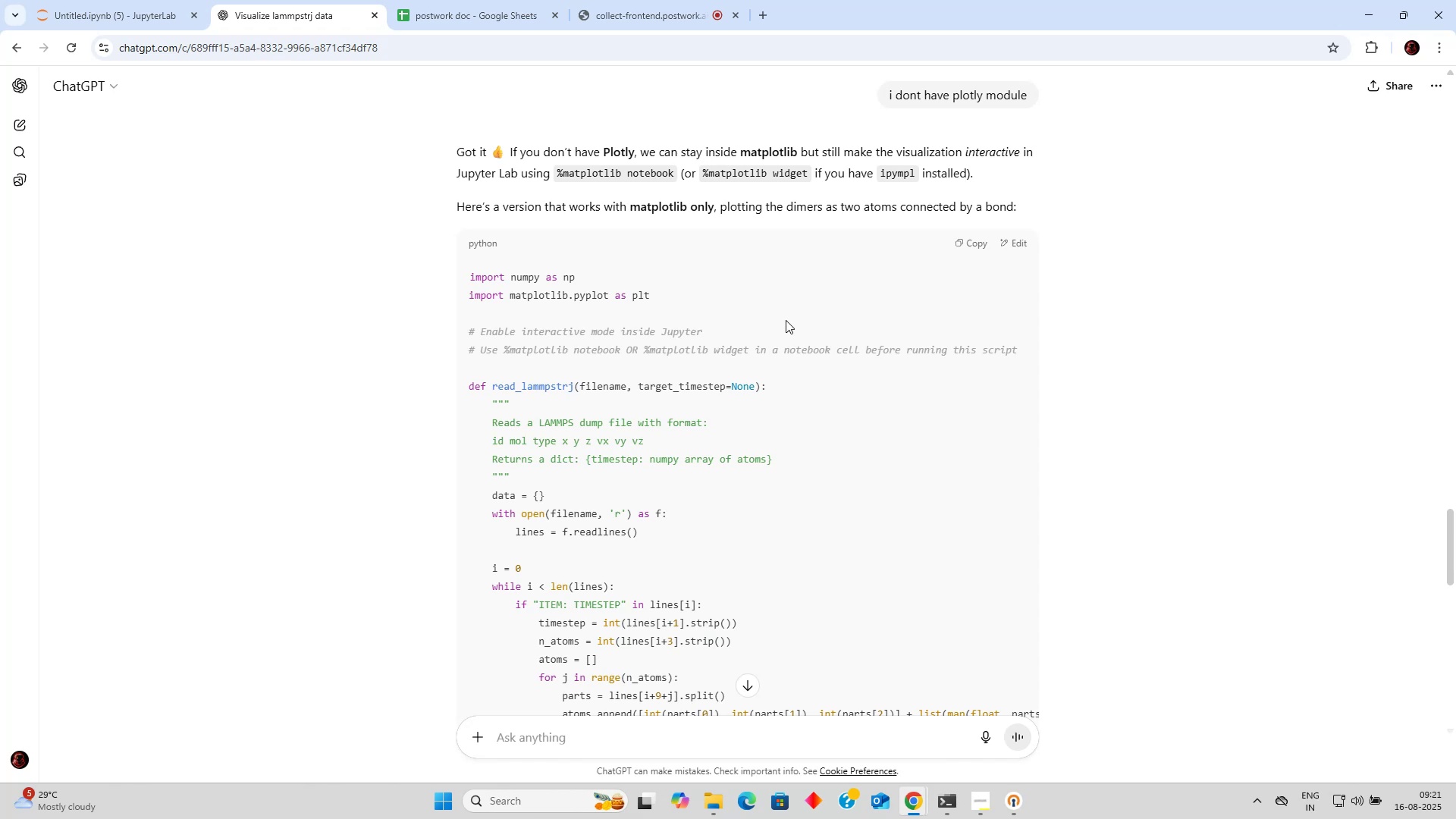 
wait(14.47)
 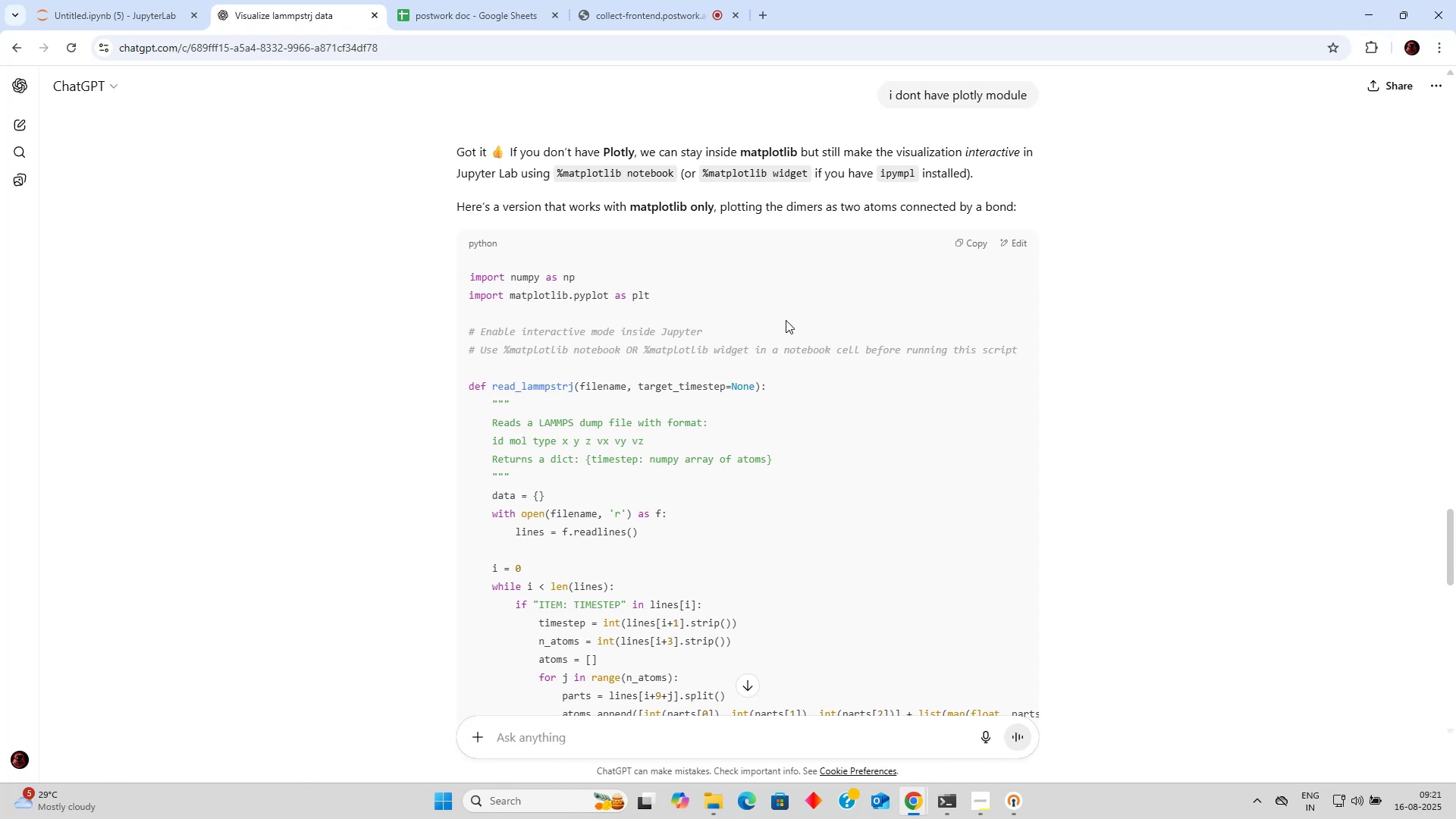 
left_click_drag(start_coordinate=[557, 174], to_coordinate=[672, 177])
 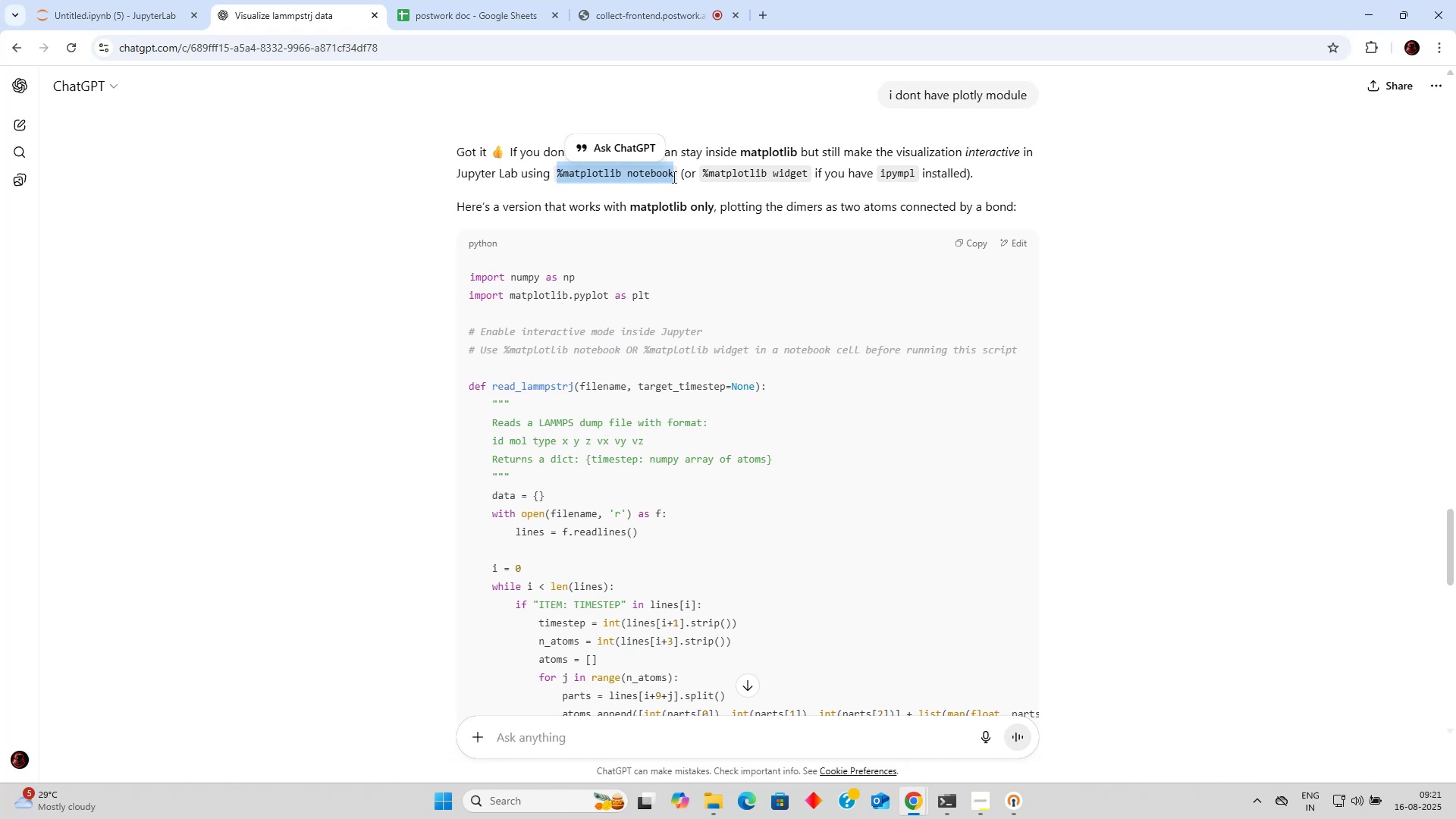 
key(Control+C)
 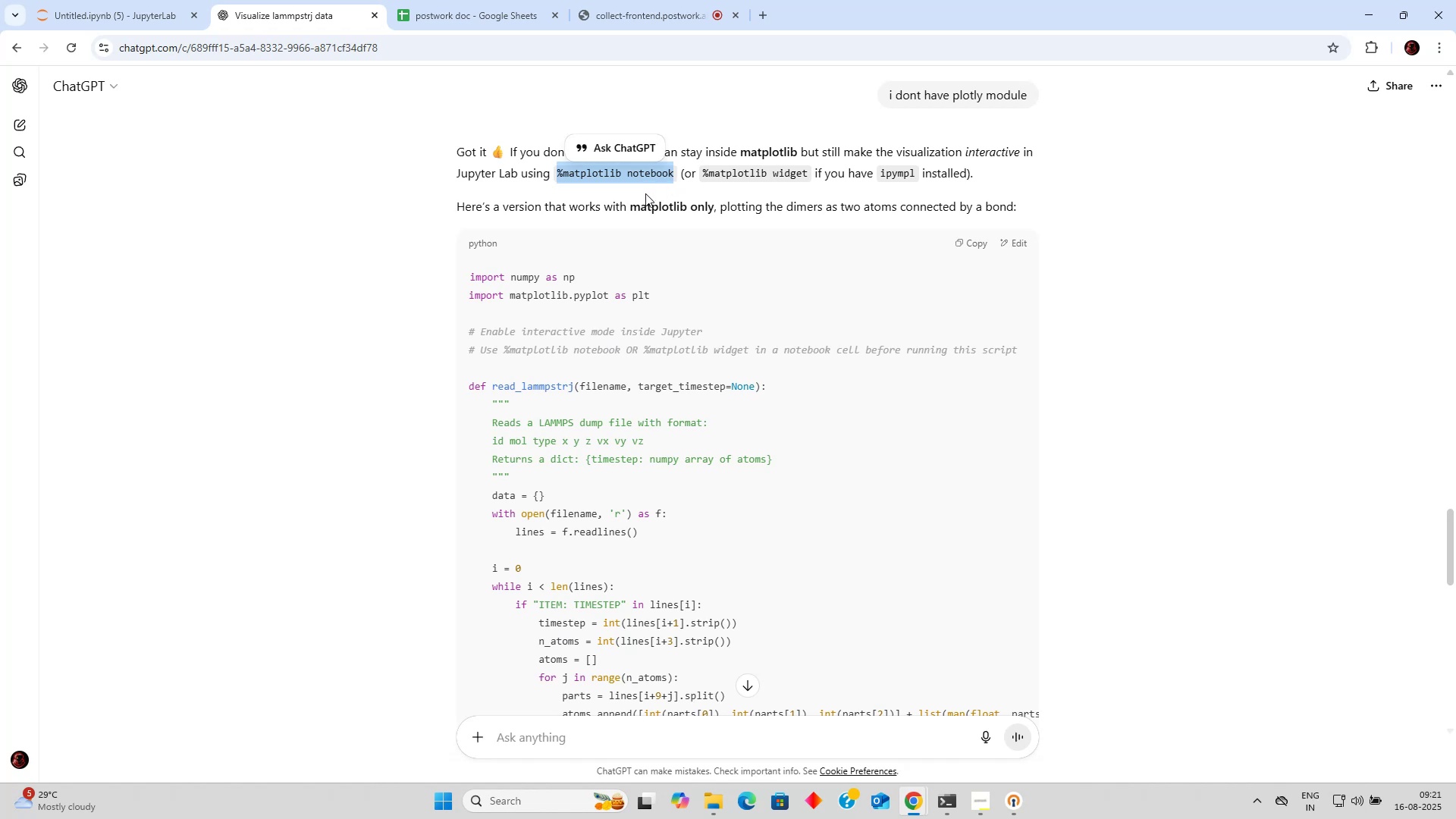 
scroll: coordinate [462, 175], scroll_direction: down, amount: 15.0
 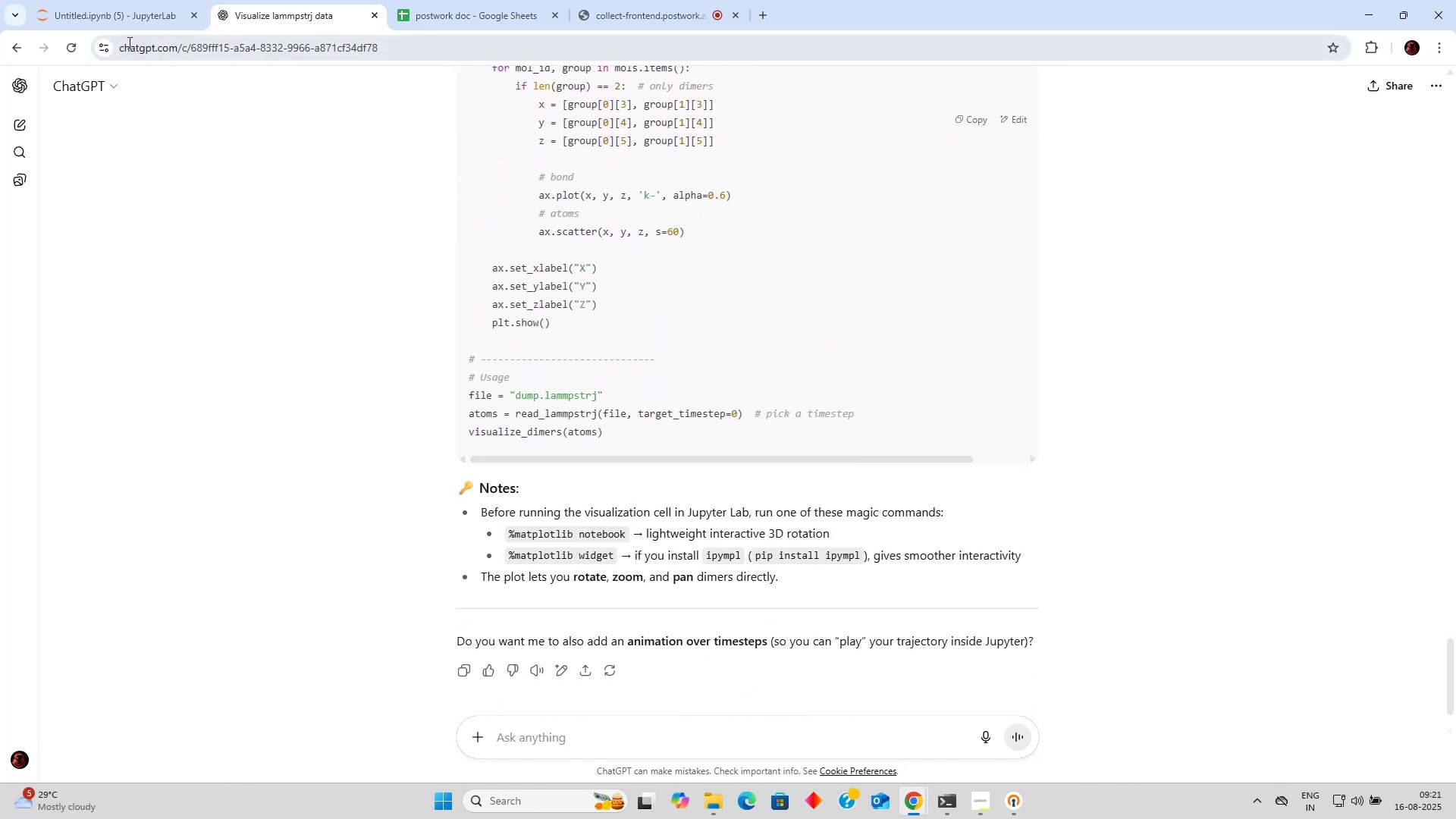 
left_click([124, 20])
 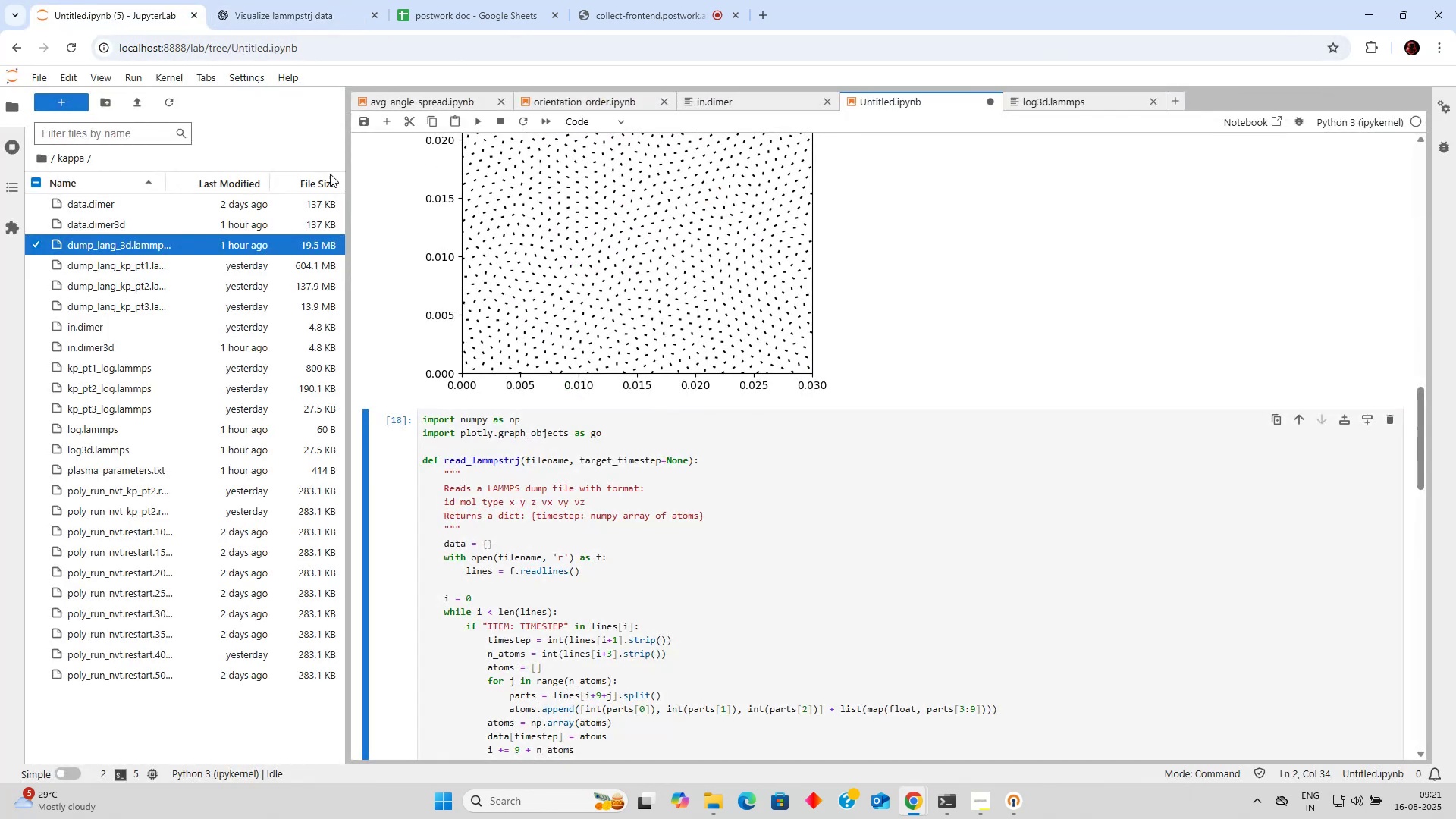 
scroll: coordinate [595, 350], scroll_direction: none, amount: 0.0
 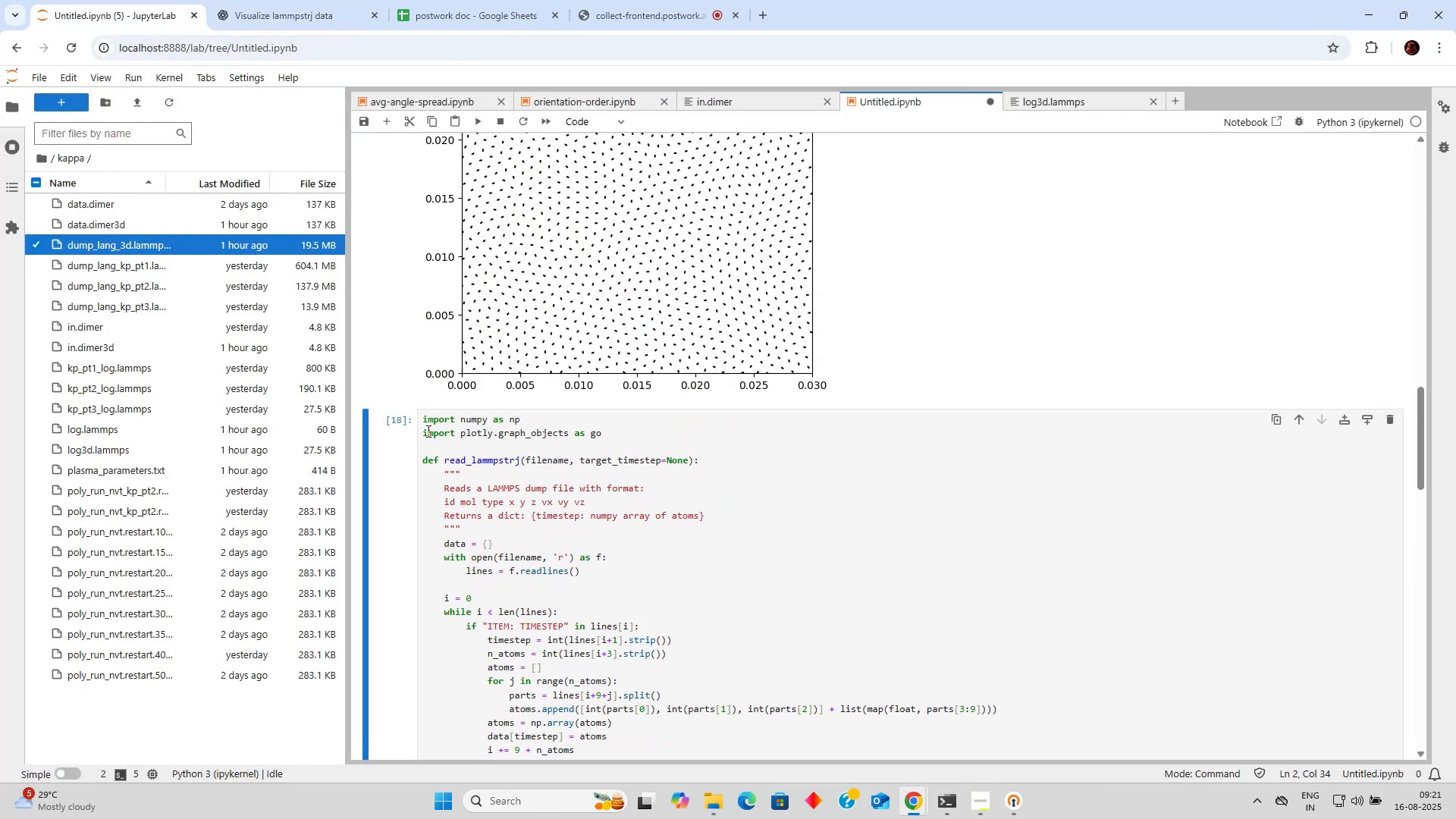 
left_click([423, 422])
 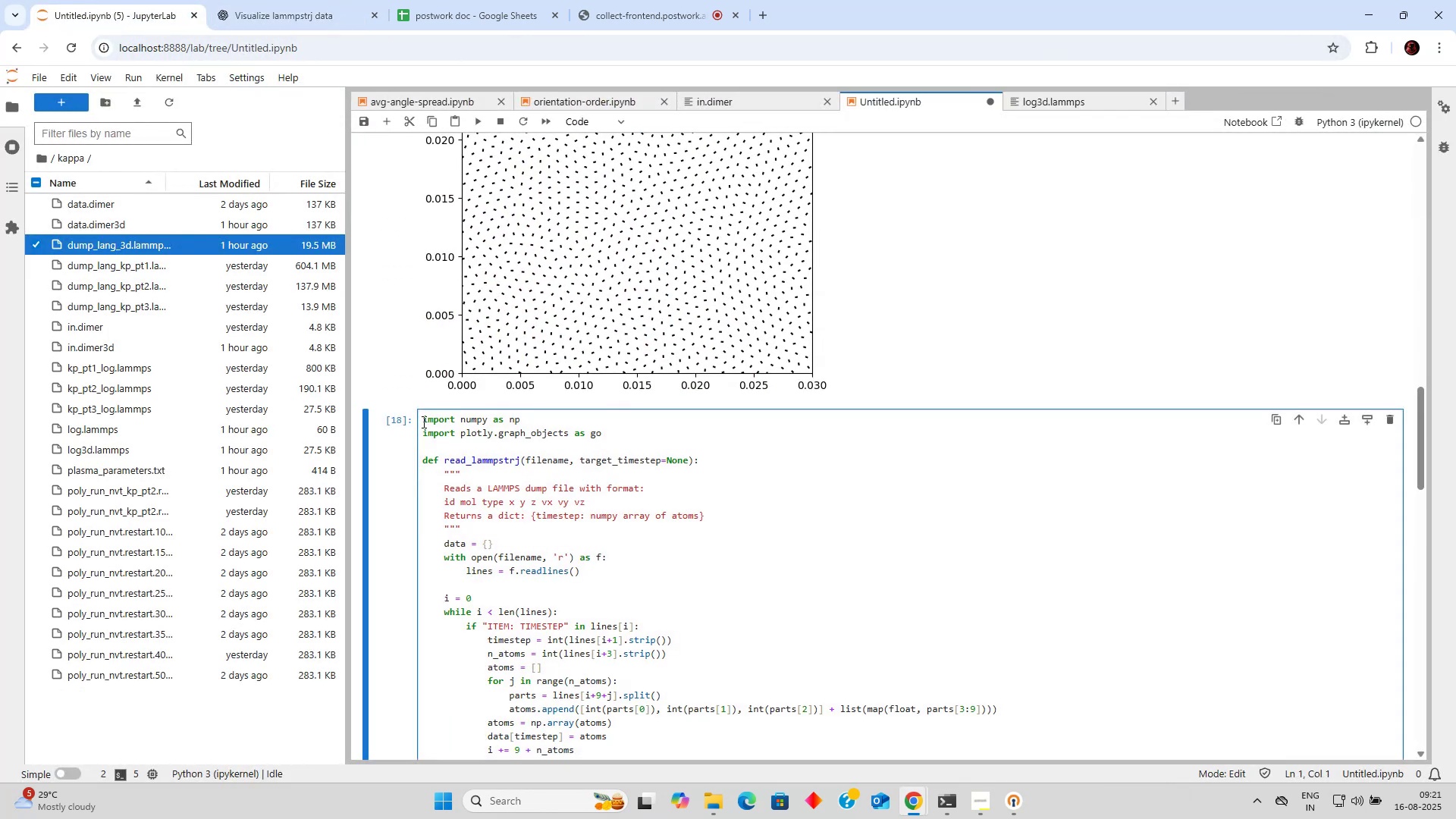 
key(Enter)
 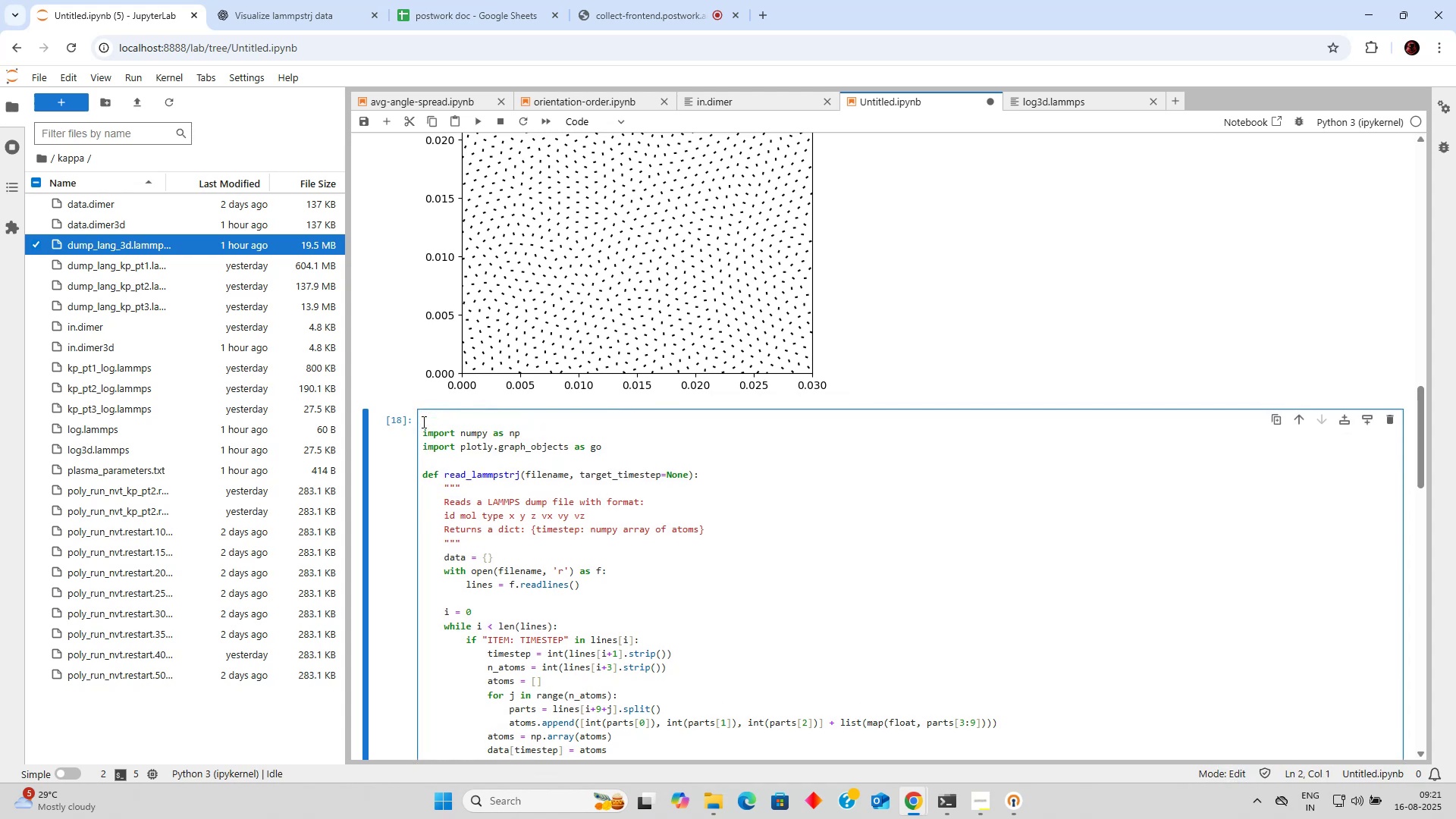 
key(ArrowUp)
 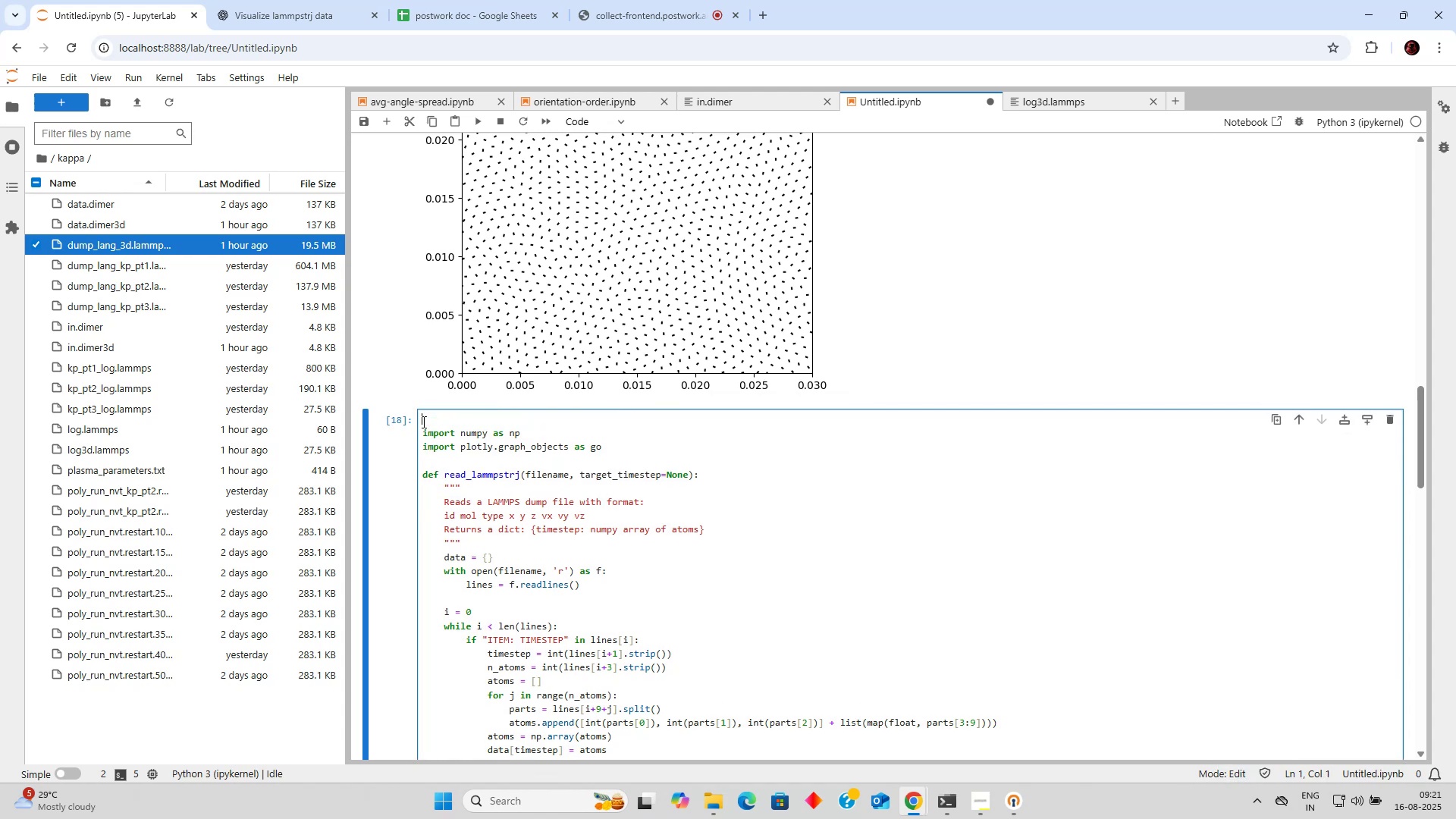 
key(Control+V)
 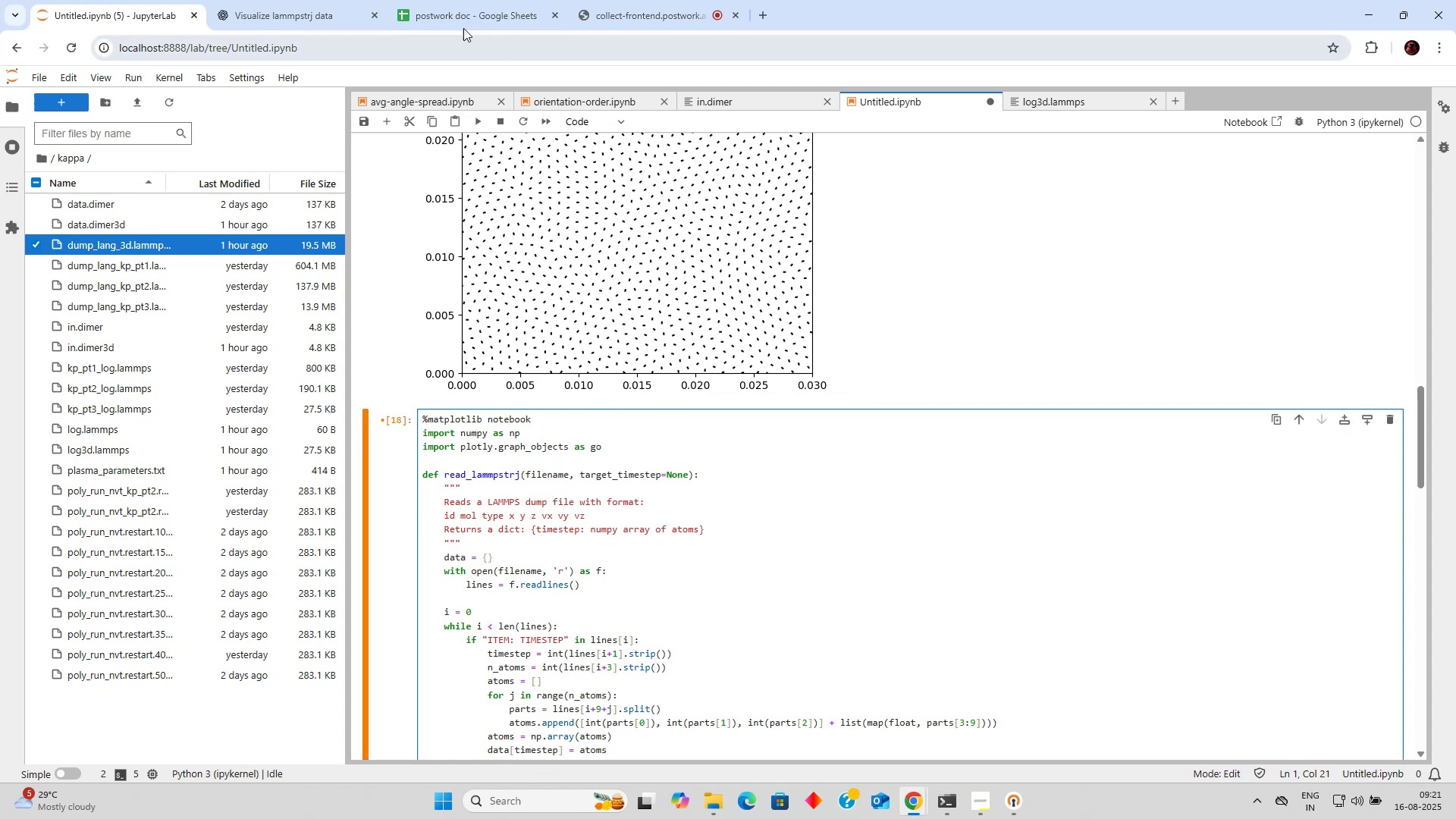 
double_click([328, 5])
 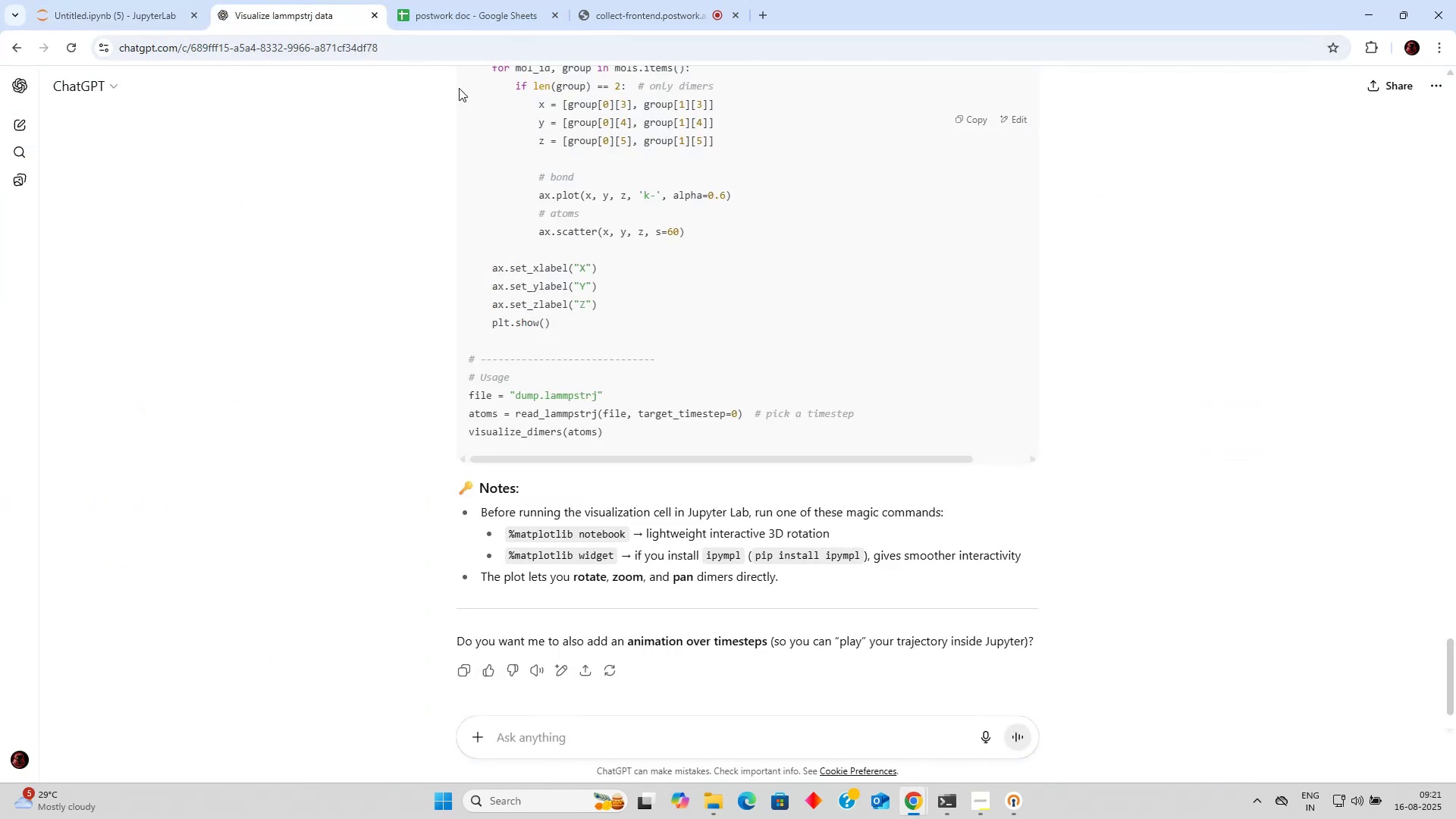 
scroll: coordinate [569, 192], scroll_direction: up, amount: 11.0
 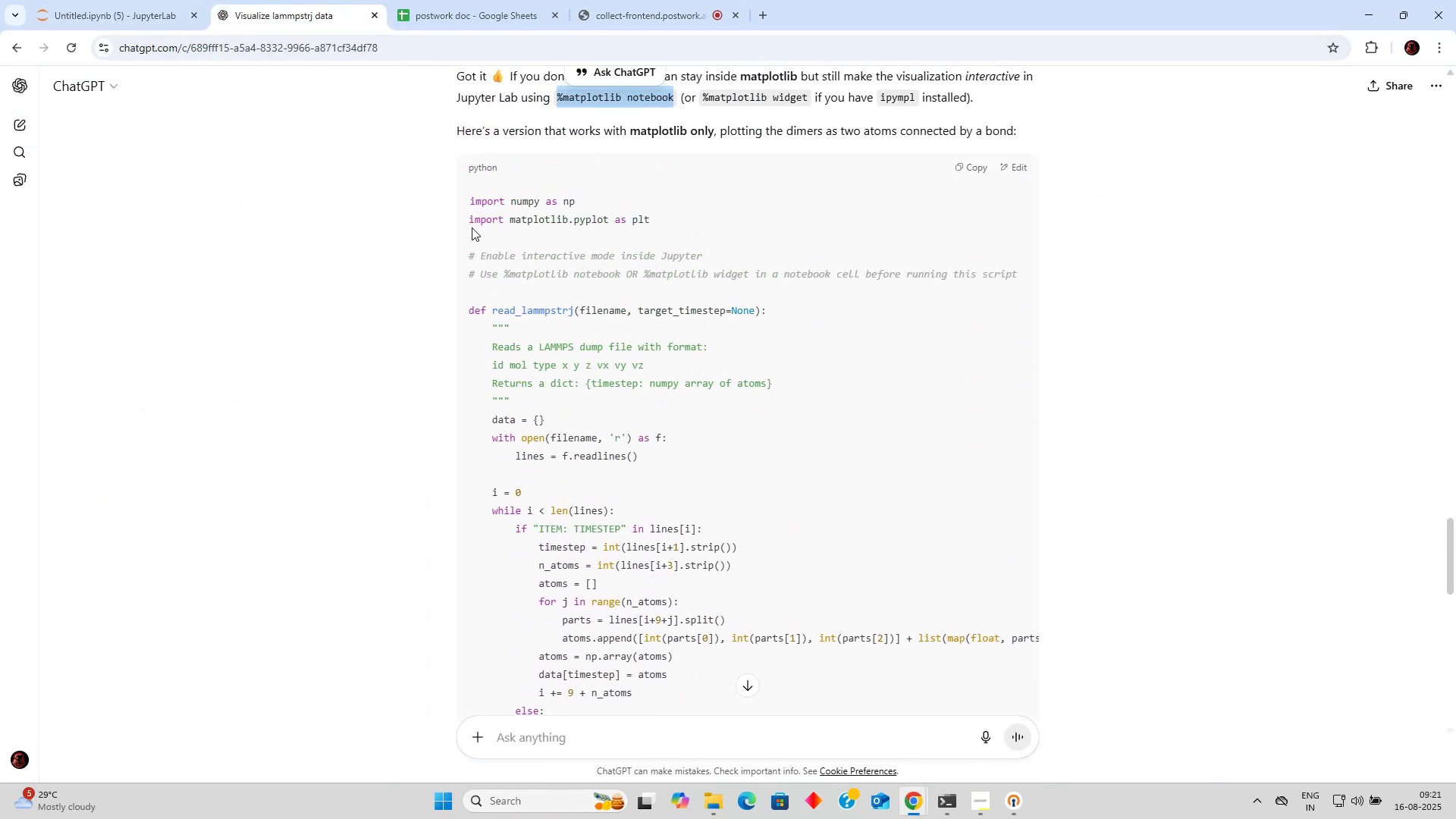 
left_click_drag(start_coordinate=[468, 221], to_coordinate=[690, 233])
 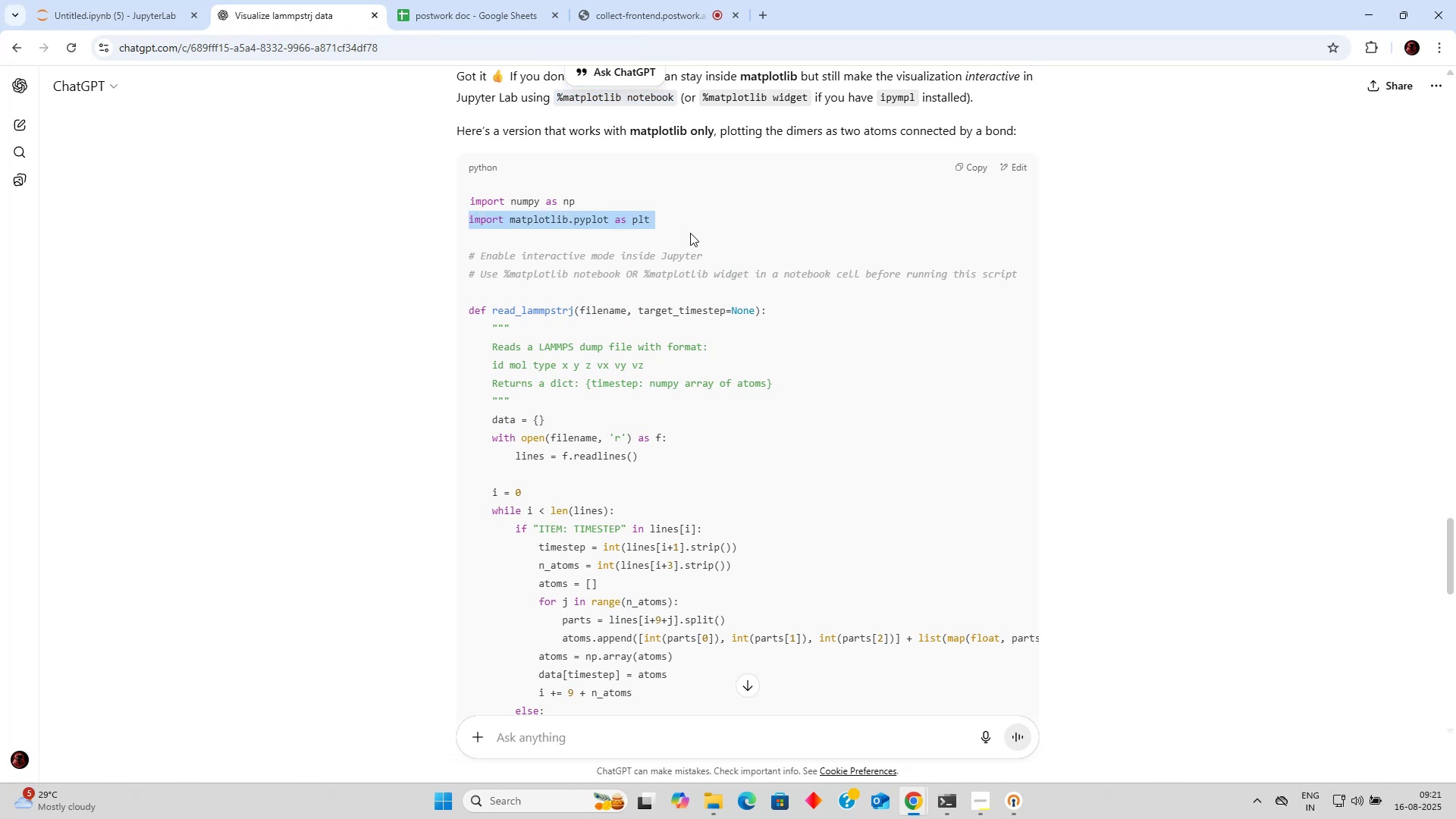 
key(Control+C)
 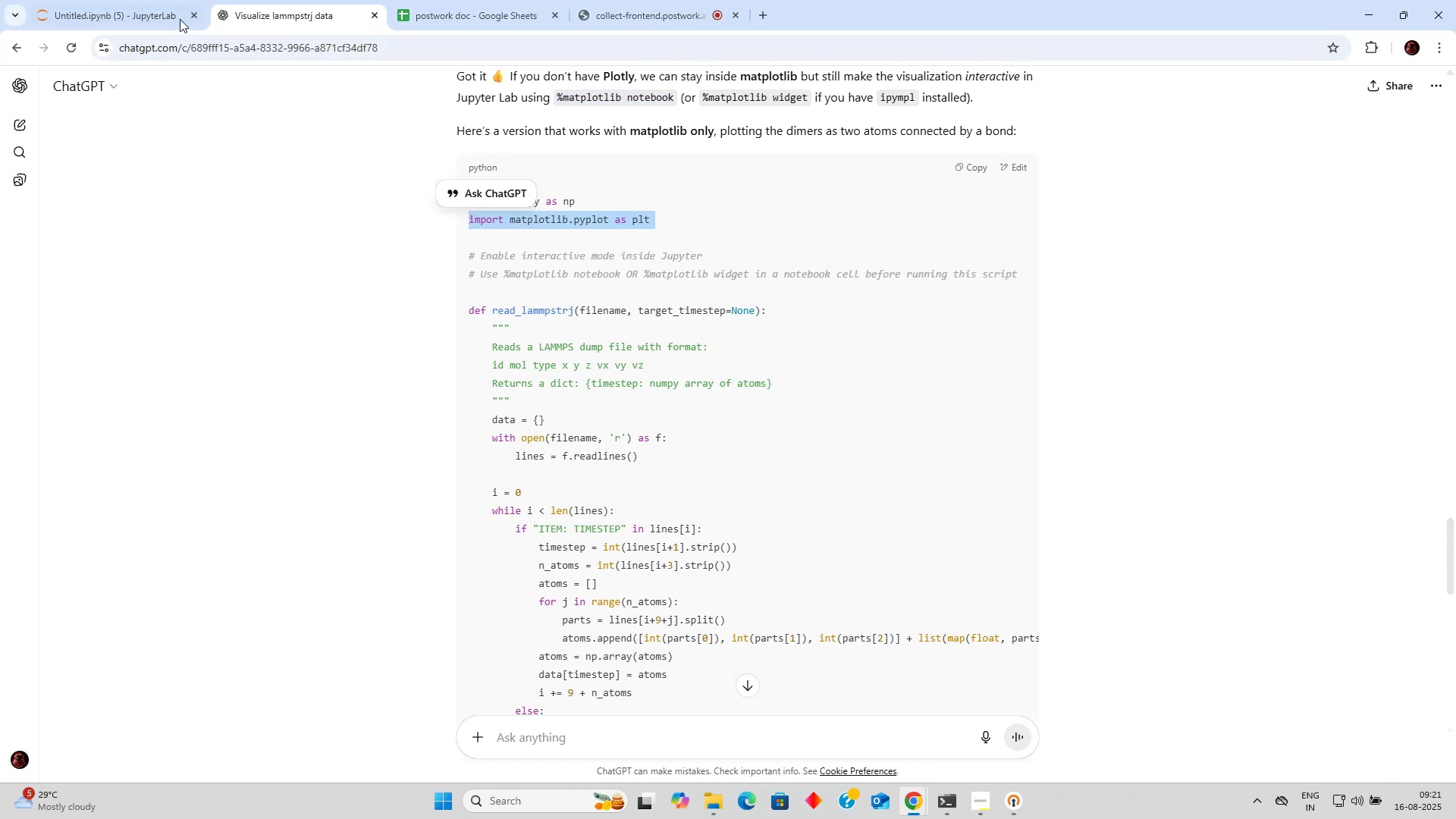 
left_click([151, 5])
 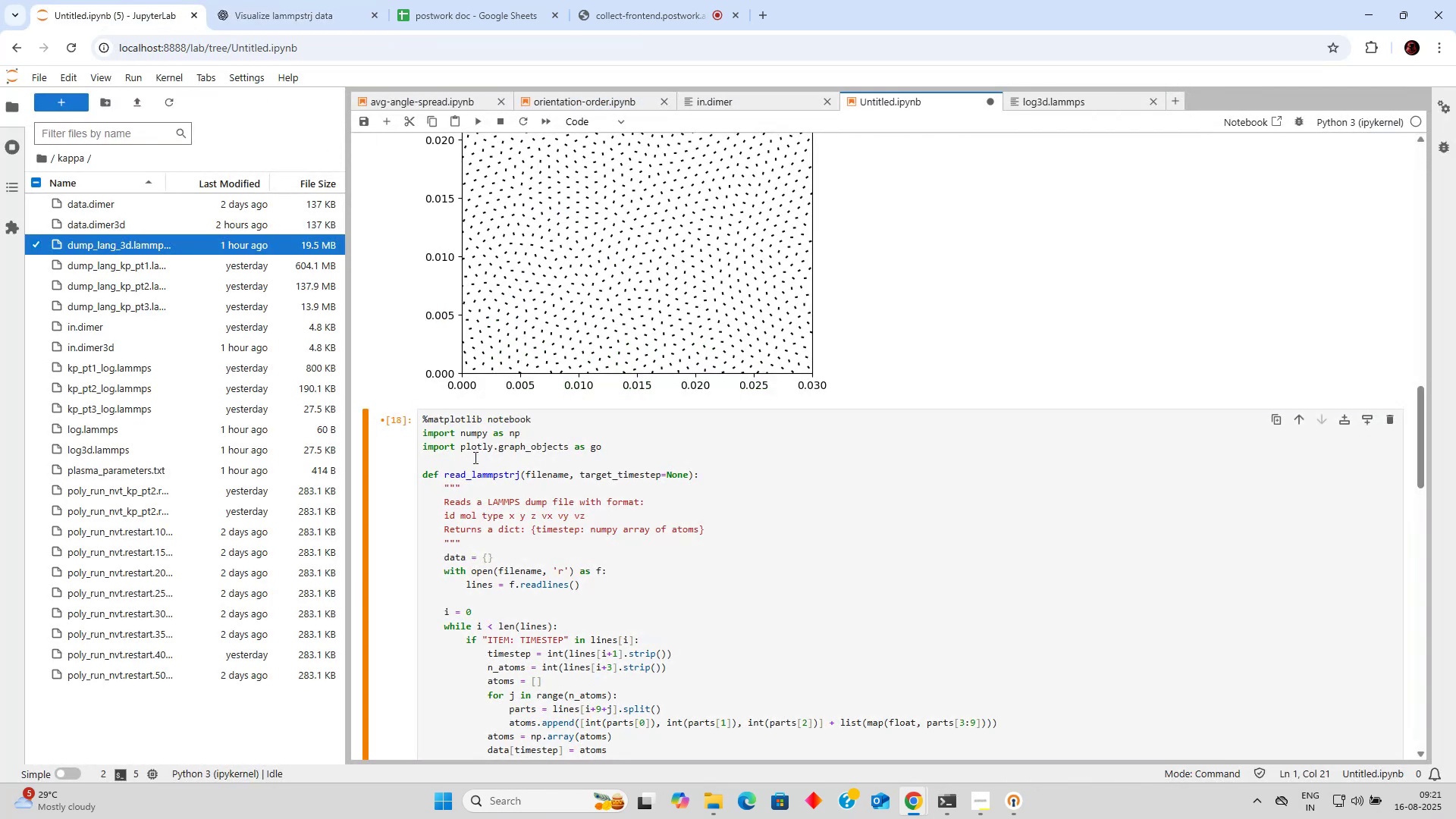 
left_click_drag(start_coordinate=[419, 449], to_coordinate=[619, 447])
 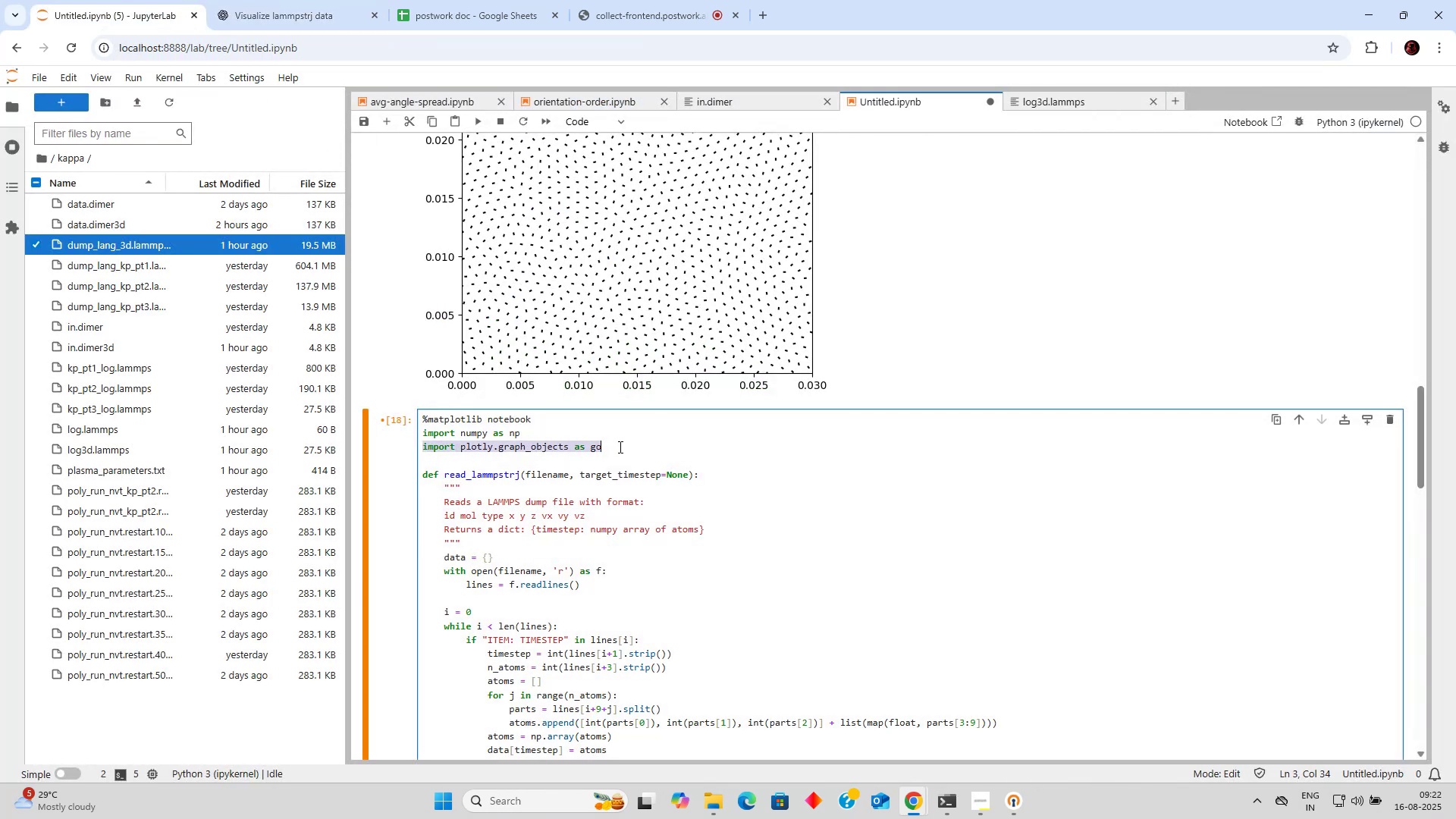 
key(Control+V)
 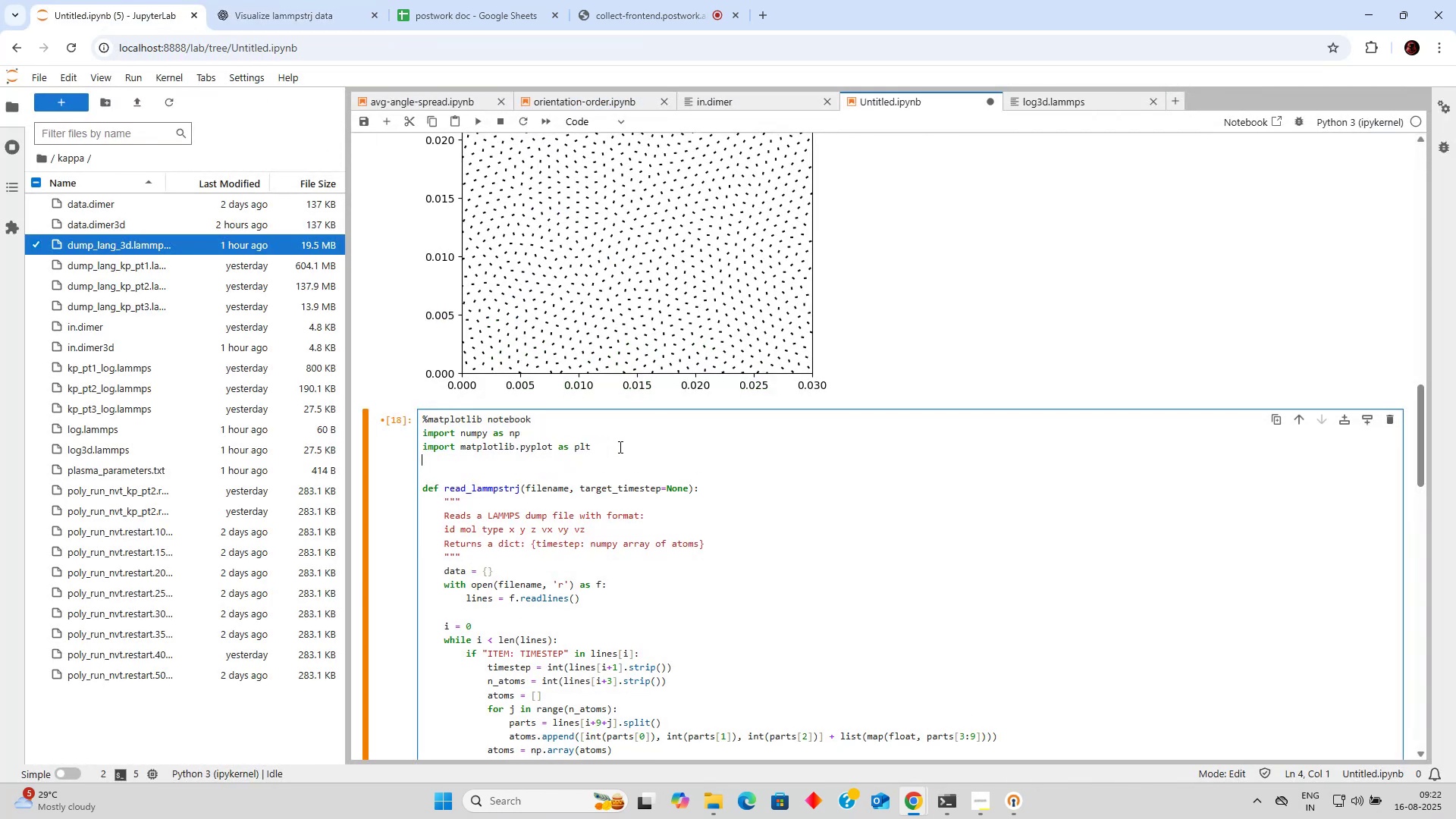 
scroll: coordinate [610, 443], scroll_direction: down, amount: 6.0
 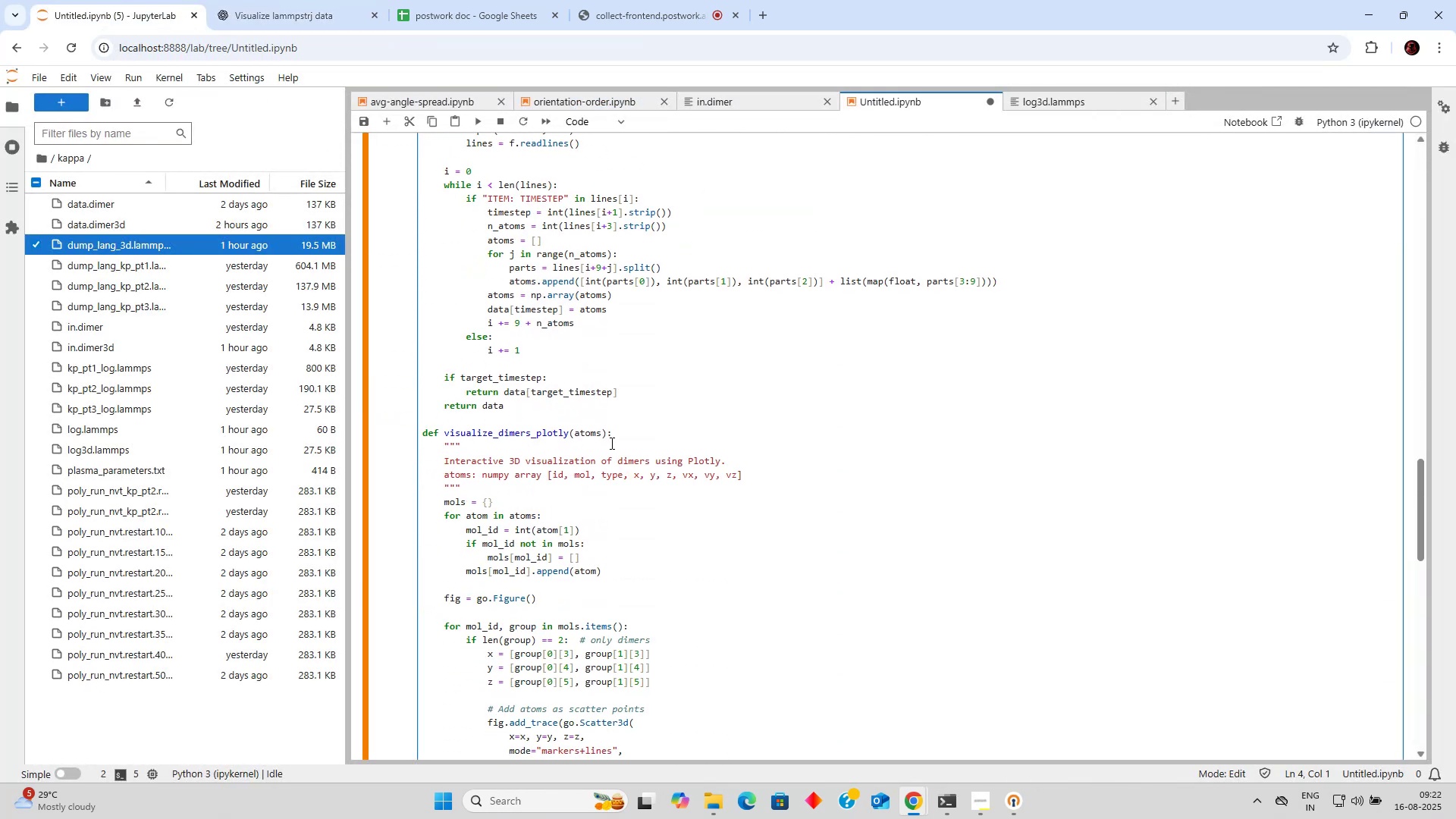 
scroll: coordinate [610, 443], scroll_direction: up, amount: 6.0
 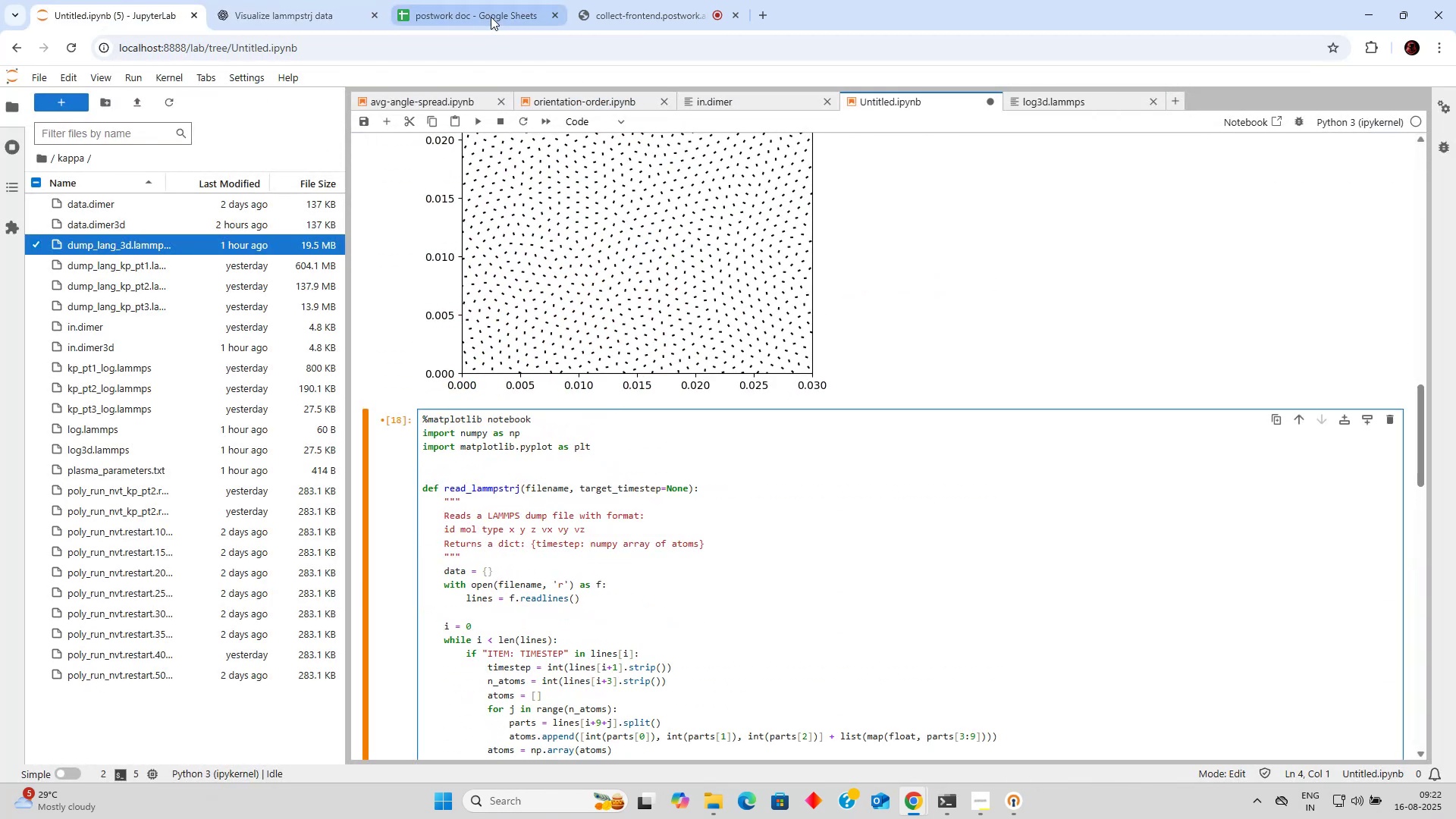 
left_click([303, 6])
 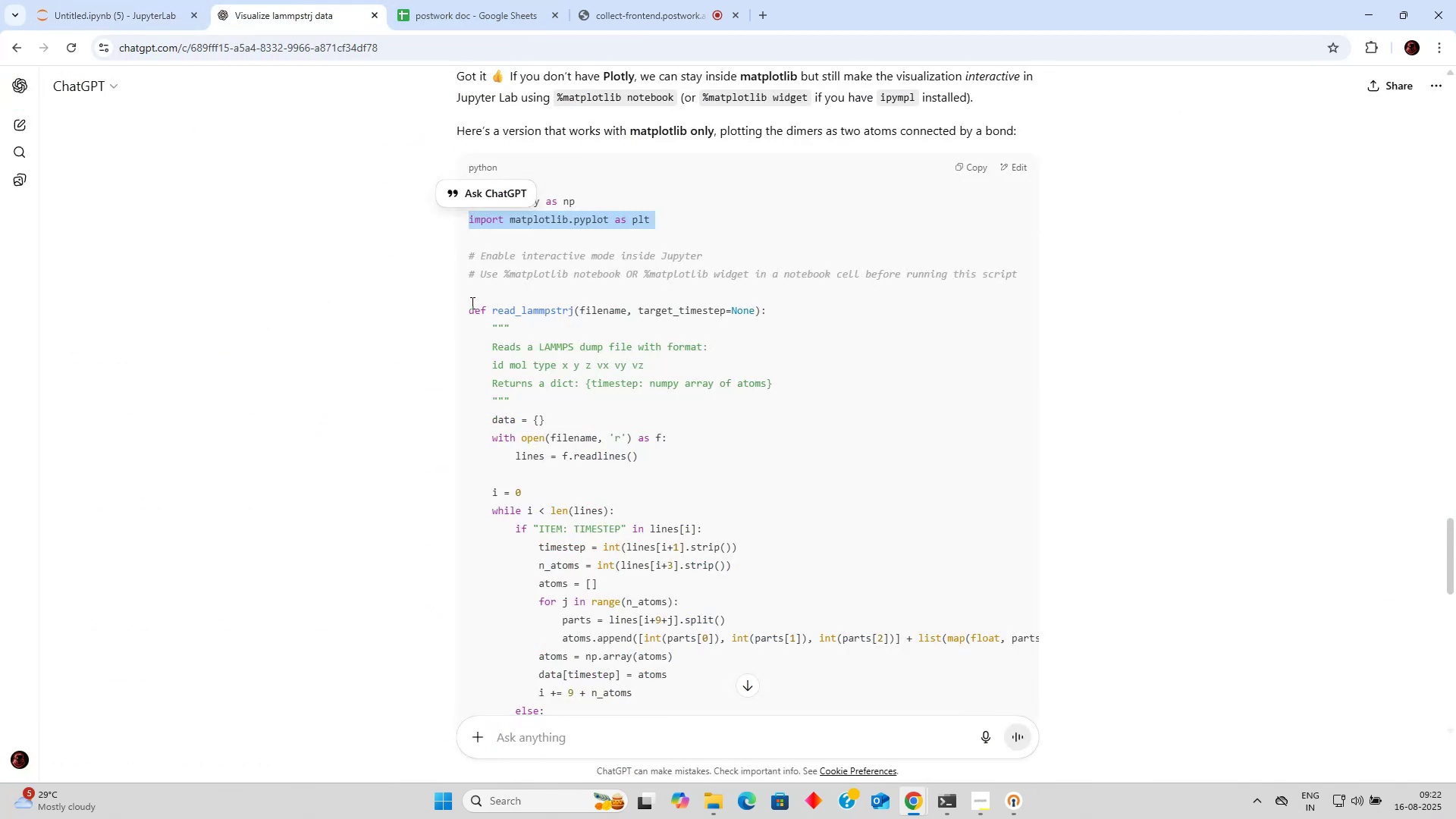 
left_click_drag(start_coordinate=[468, 259], to_coordinate=[756, 376])
 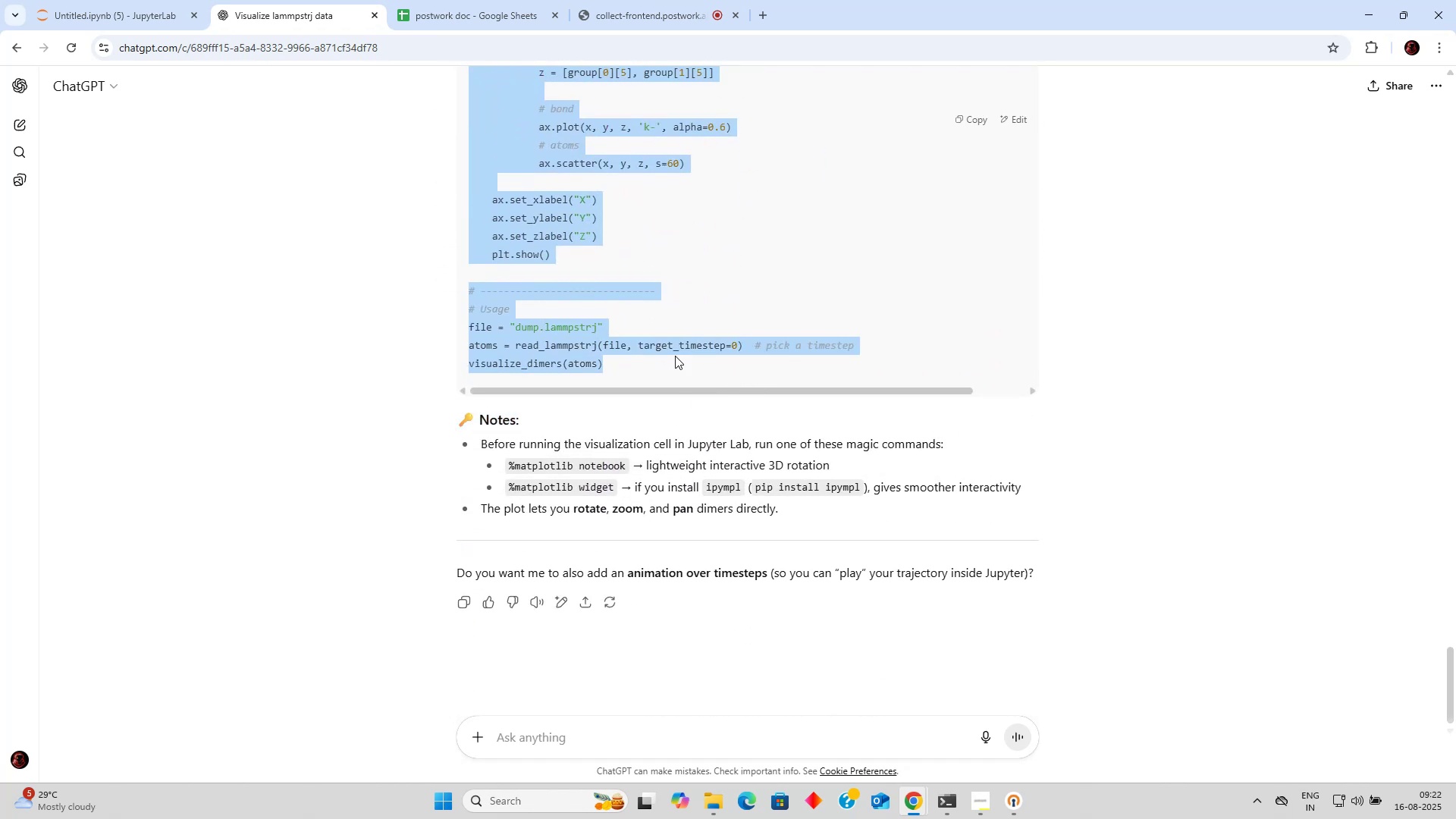 
scroll: coordinate [661, 406], scroll_direction: up, amount: 1.0
 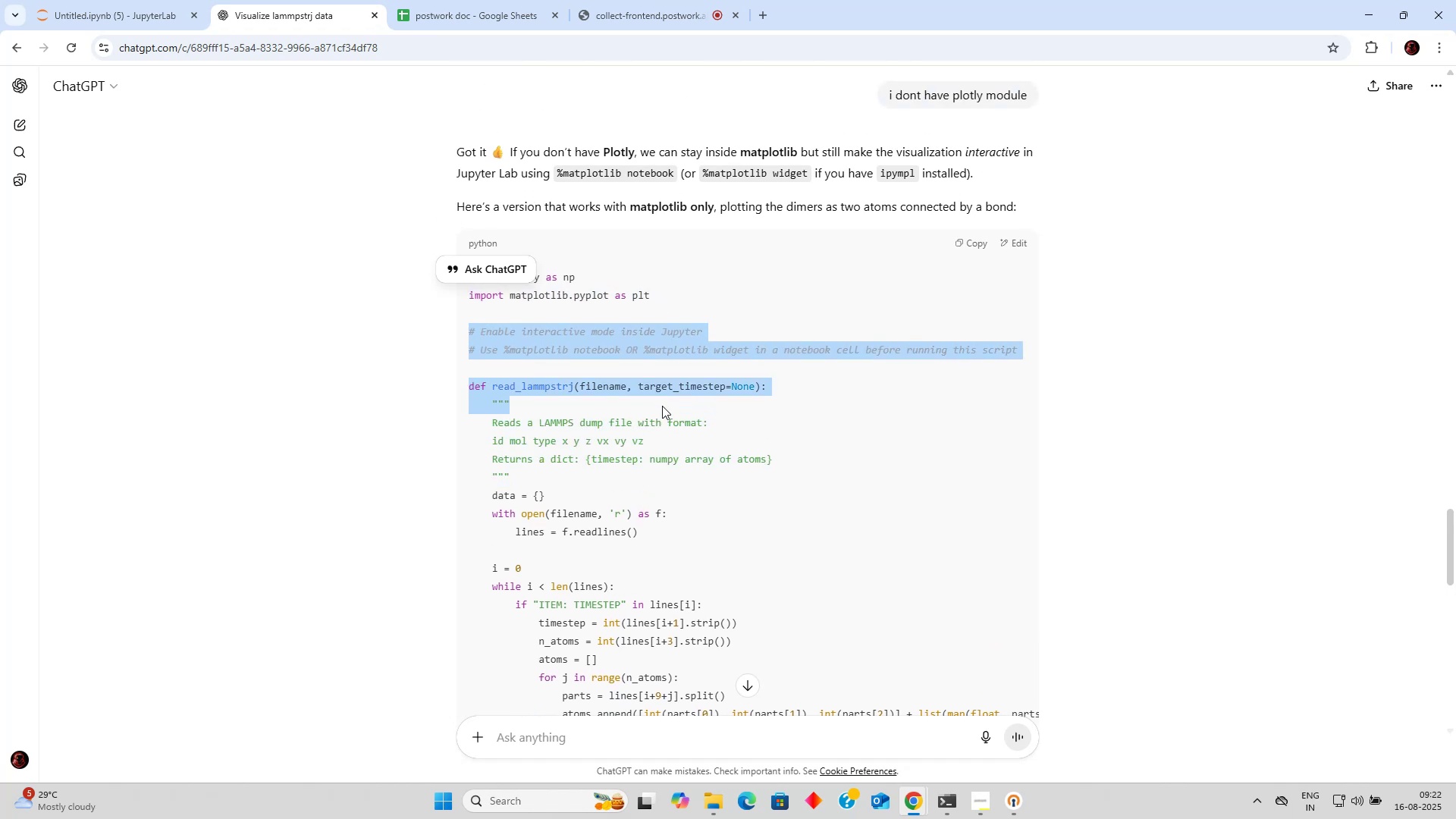 
scroll: coordinate [665, 416], scroll_direction: down, amount: 20.0
 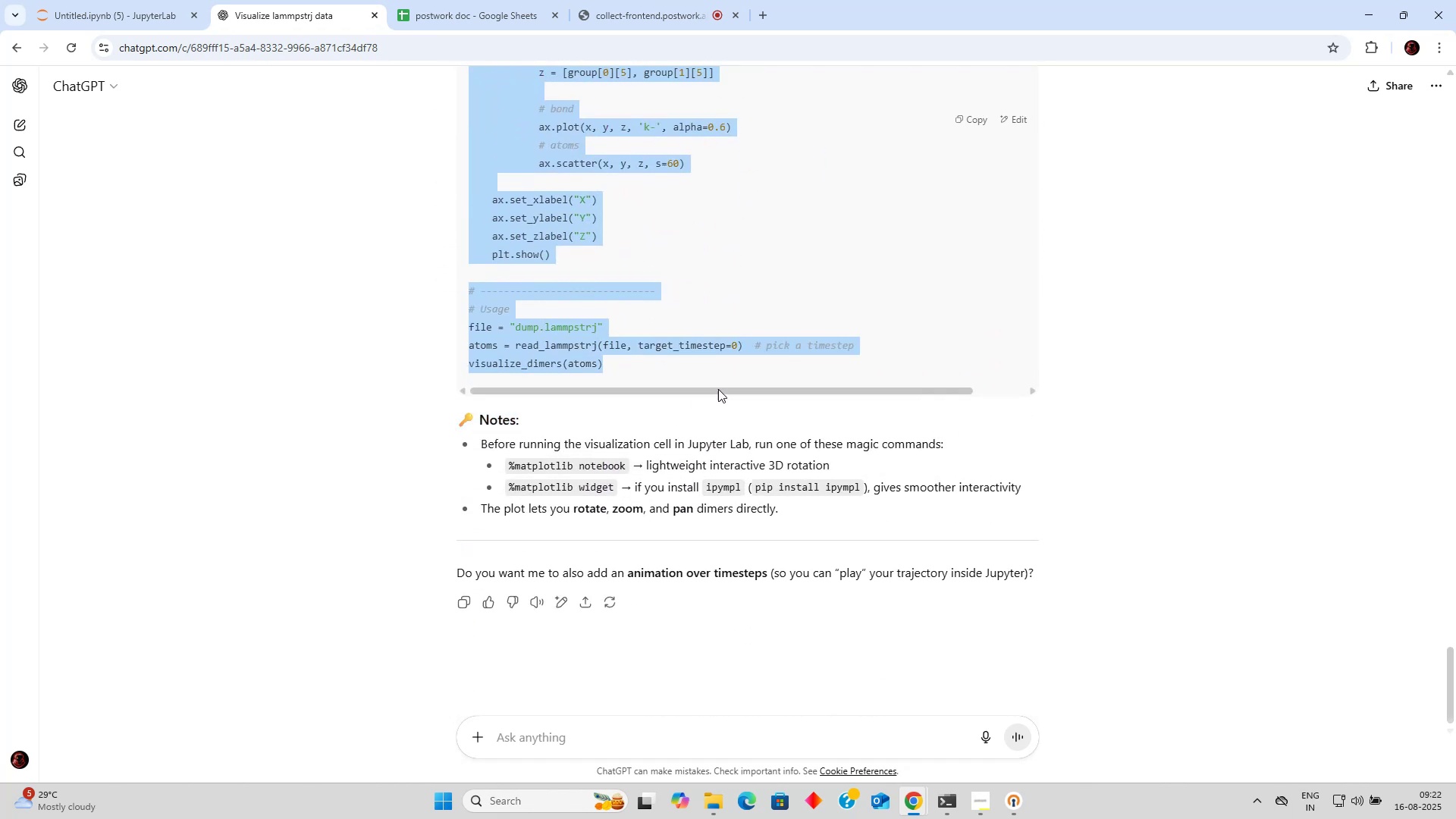 
key(Control+C)
 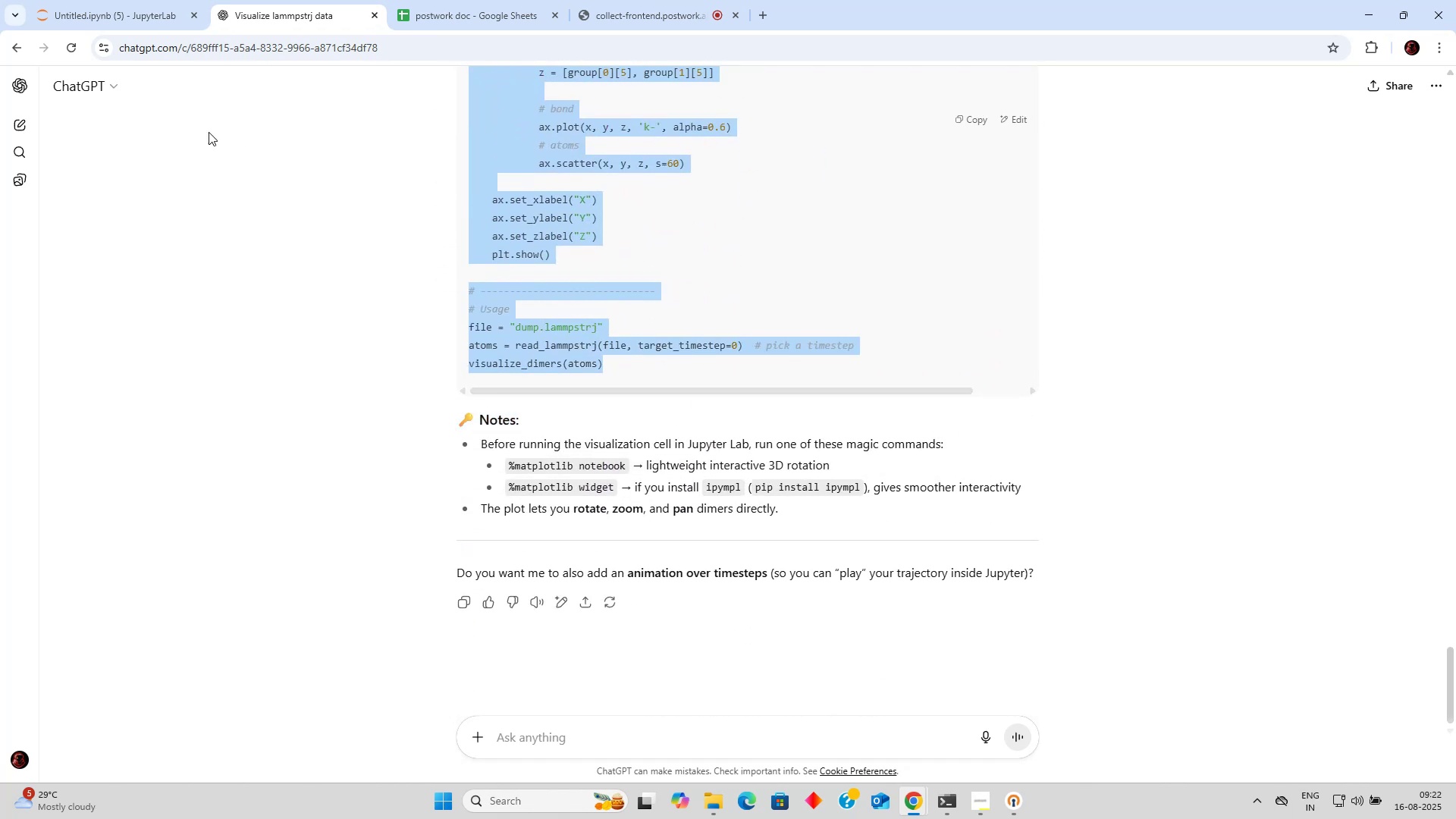 
left_click([114, 13])
 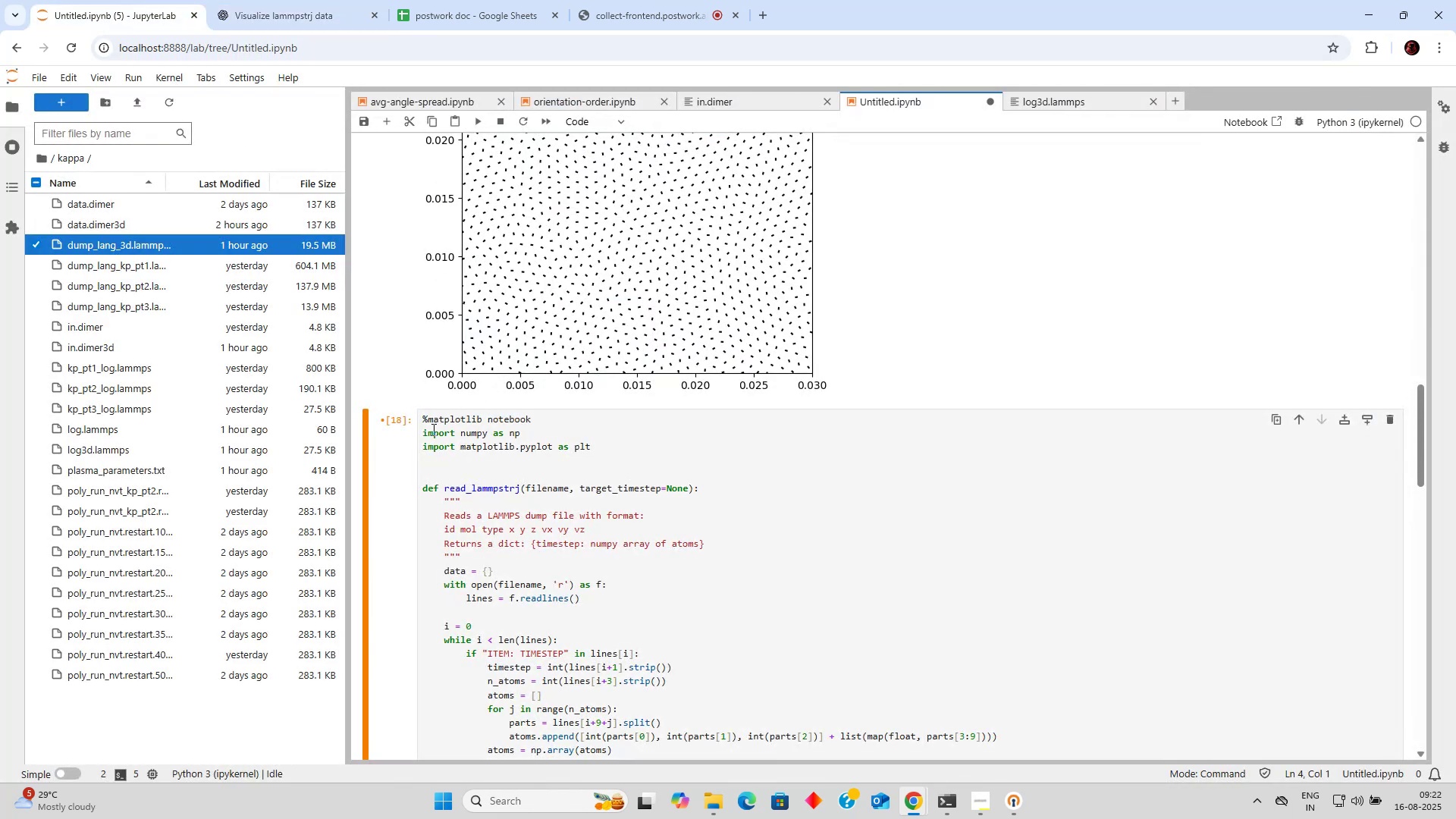 
left_click_drag(start_coordinate=[423, 435], to_coordinate=[632, 528])
 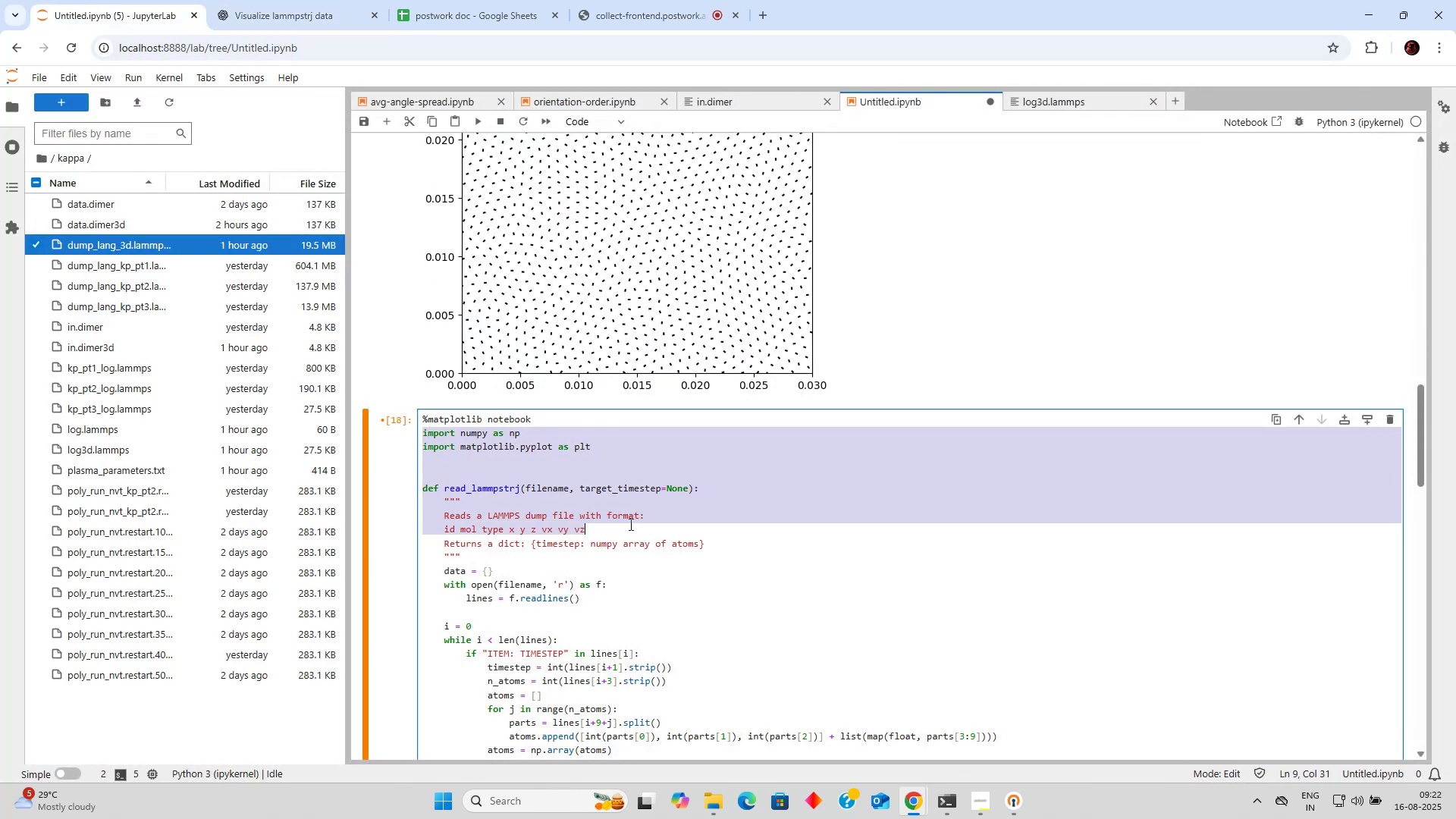 
left_click([629, 524])
 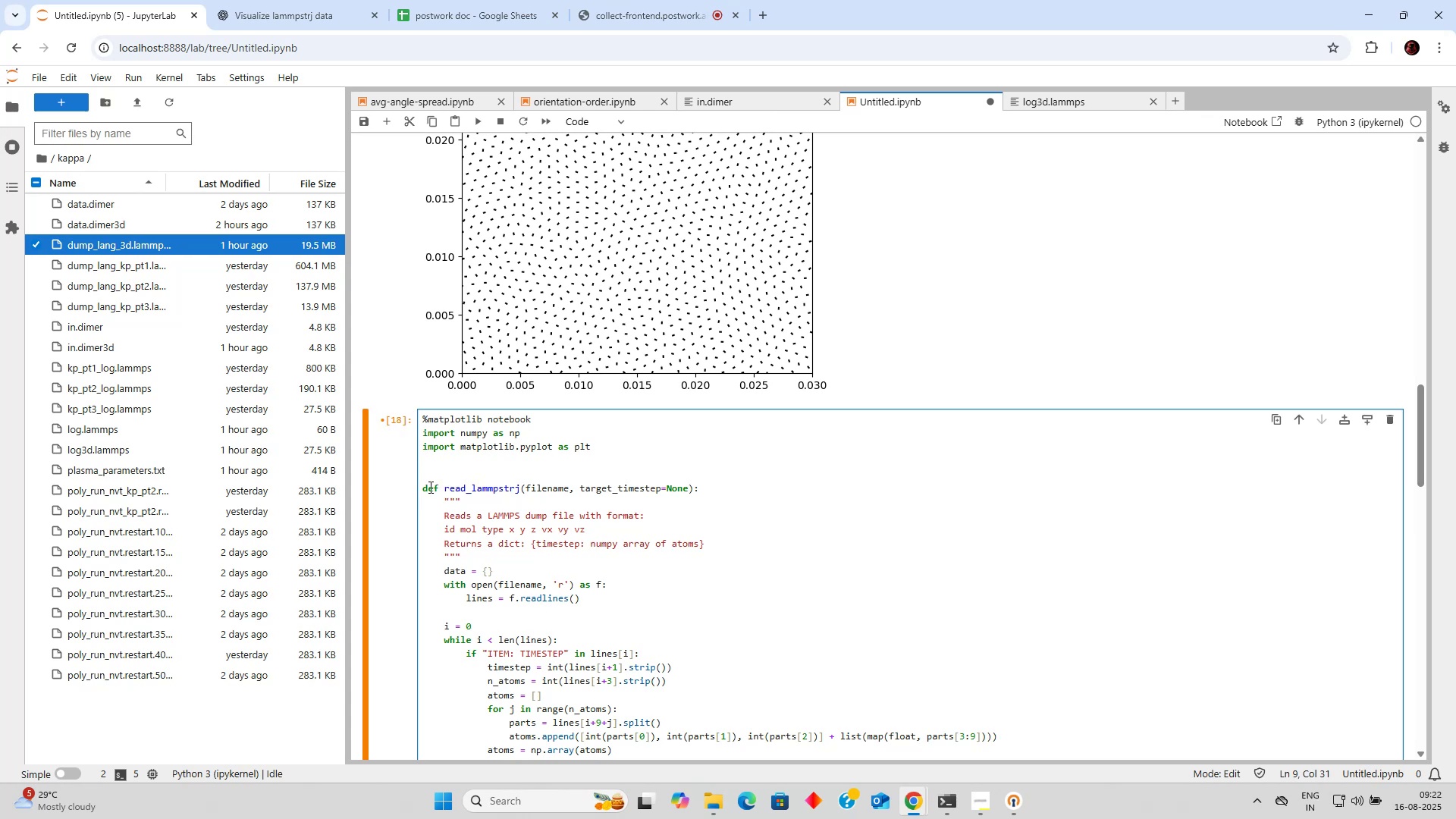 
left_click_drag(start_coordinate=[422, 489], to_coordinate=[589, 238])
 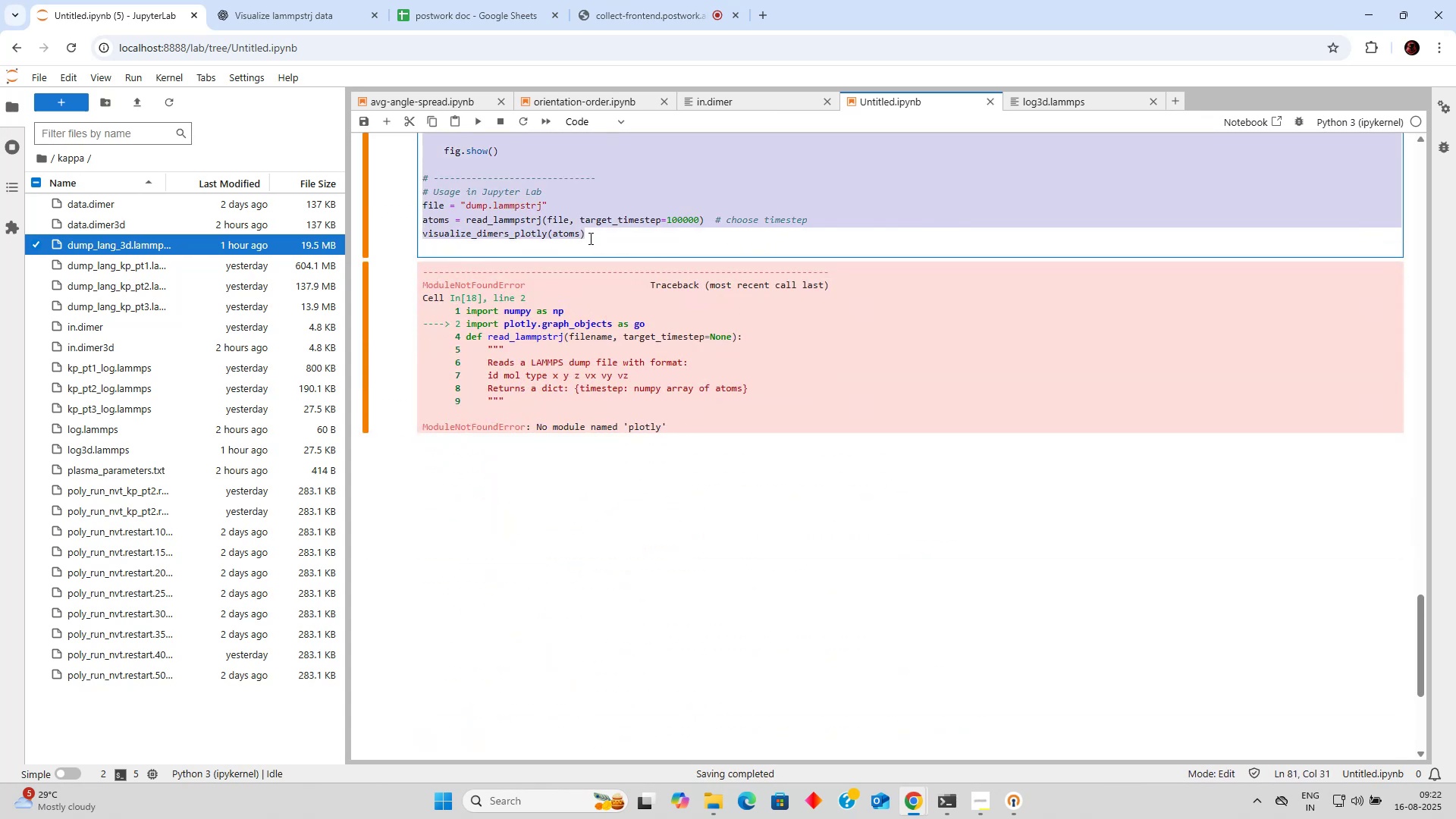 
scroll: coordinate [639, 525], scroll_direction: down, amount: 17.0
 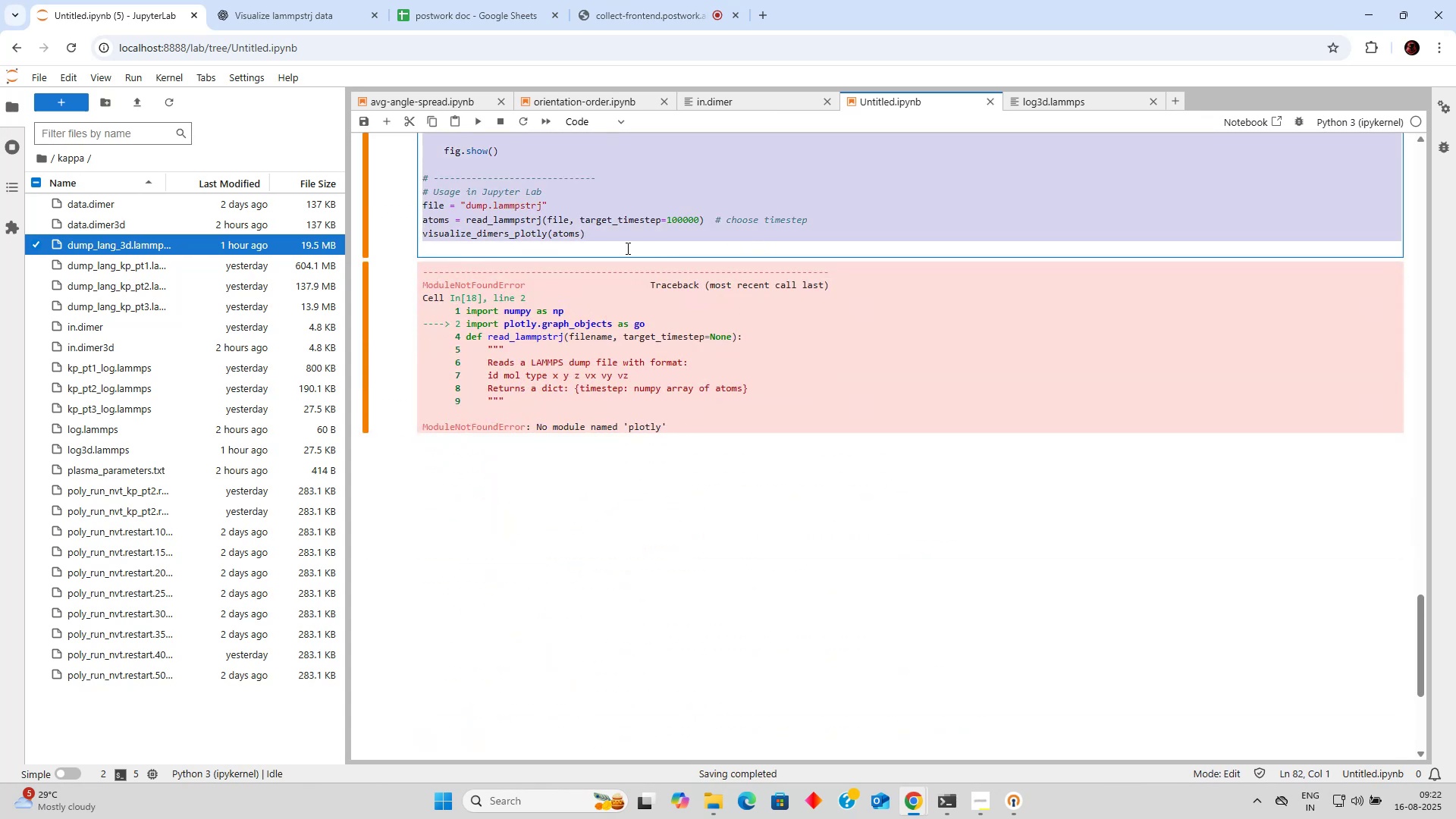 
key(Control+V)
 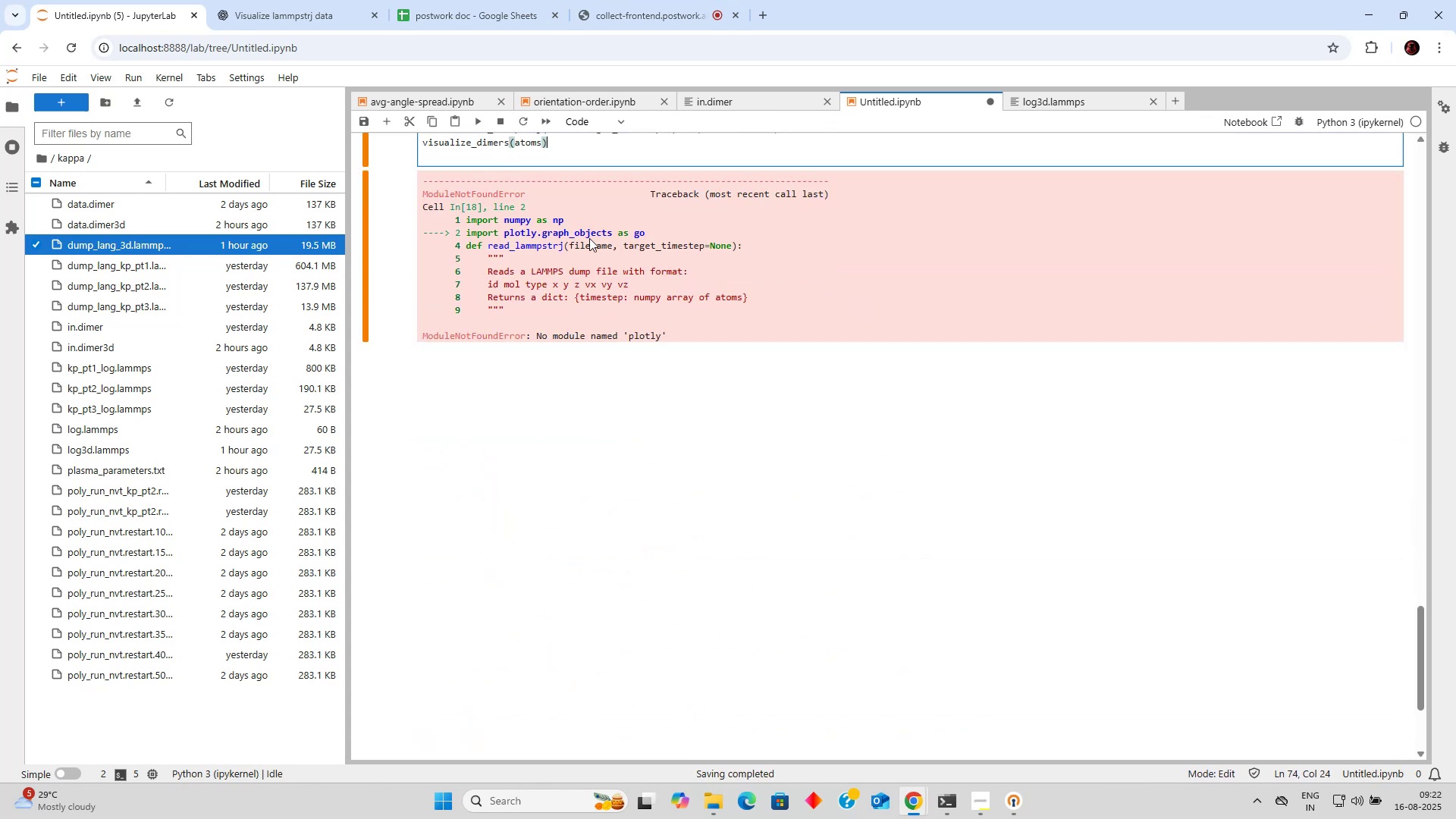 
scroll: coordinate [573, 320], scroll_direction: up, amount: 18.0
 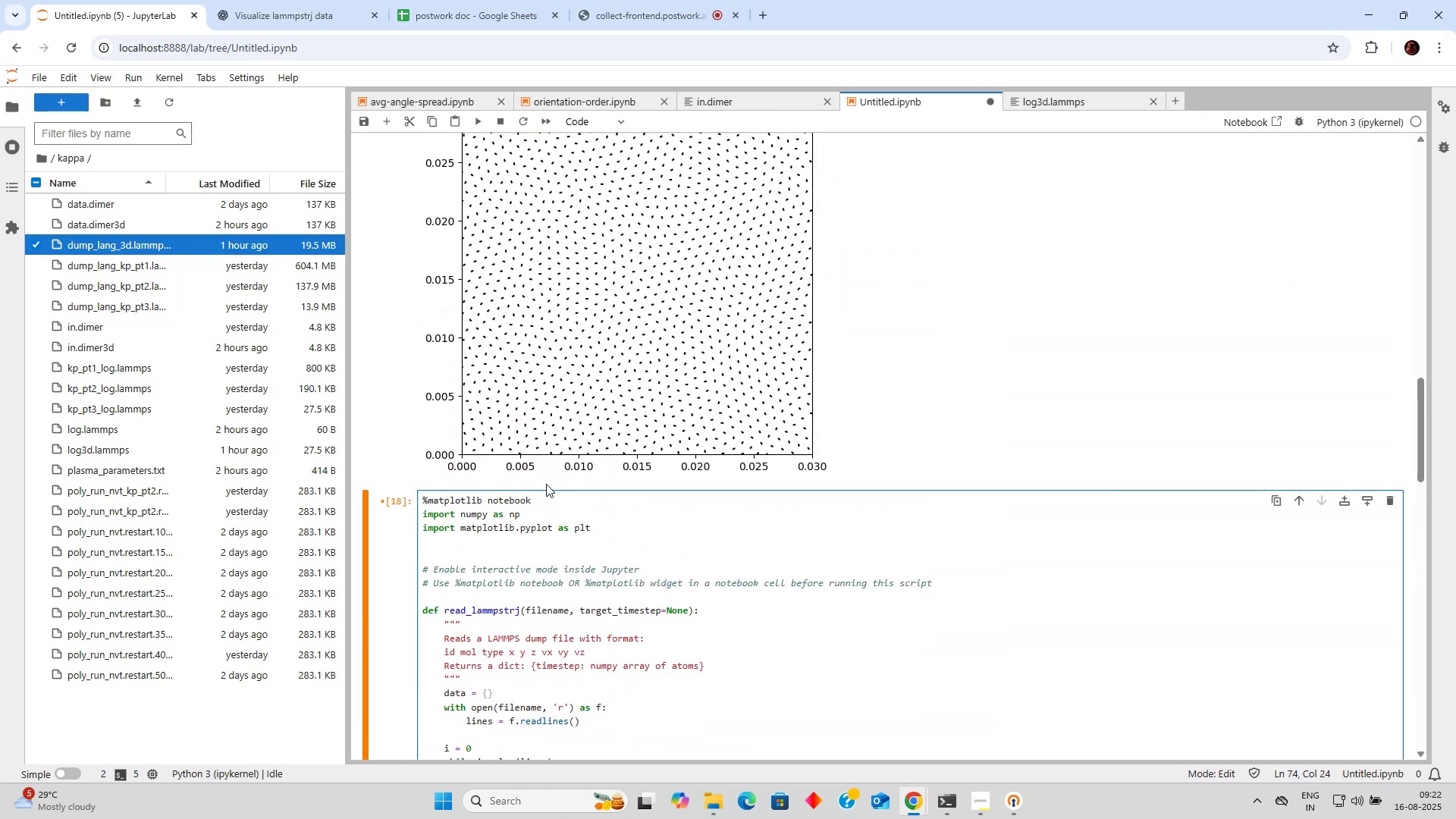 
left_click_drag(start_coordinate=[551, 500], to_coordinate=[391, 503])
 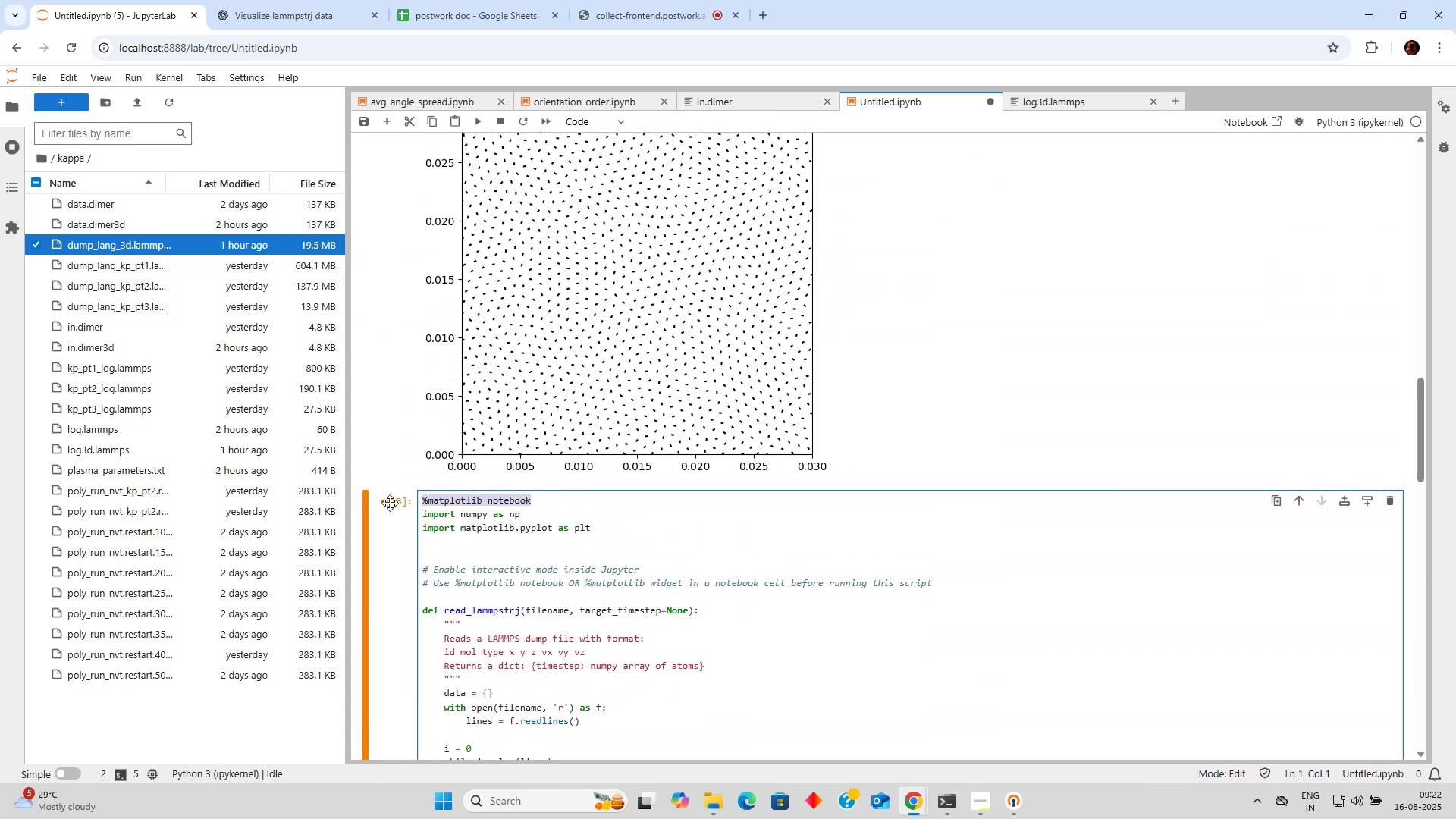 
key(Control+X)
 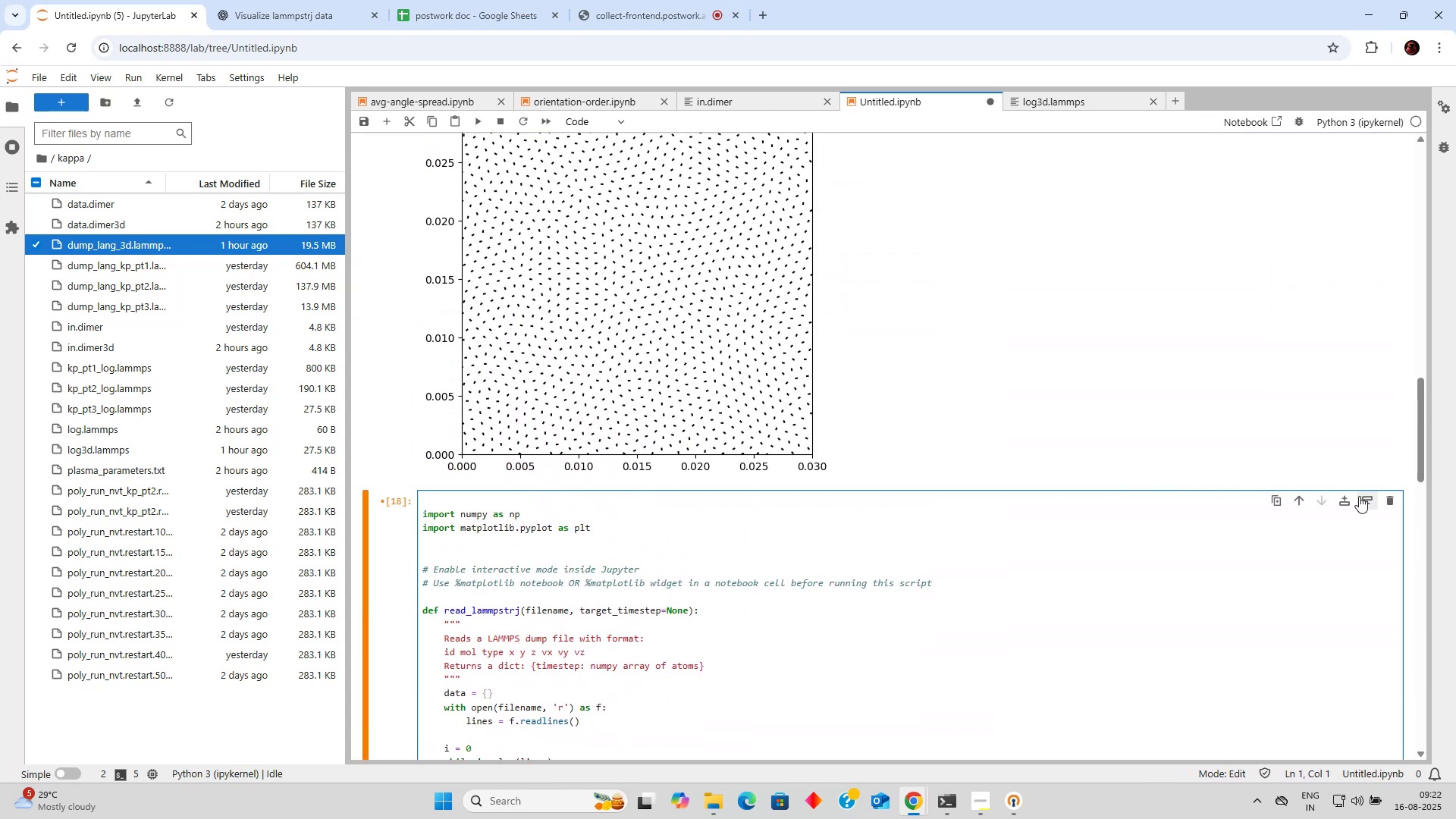 
left_click([1345, 503])
 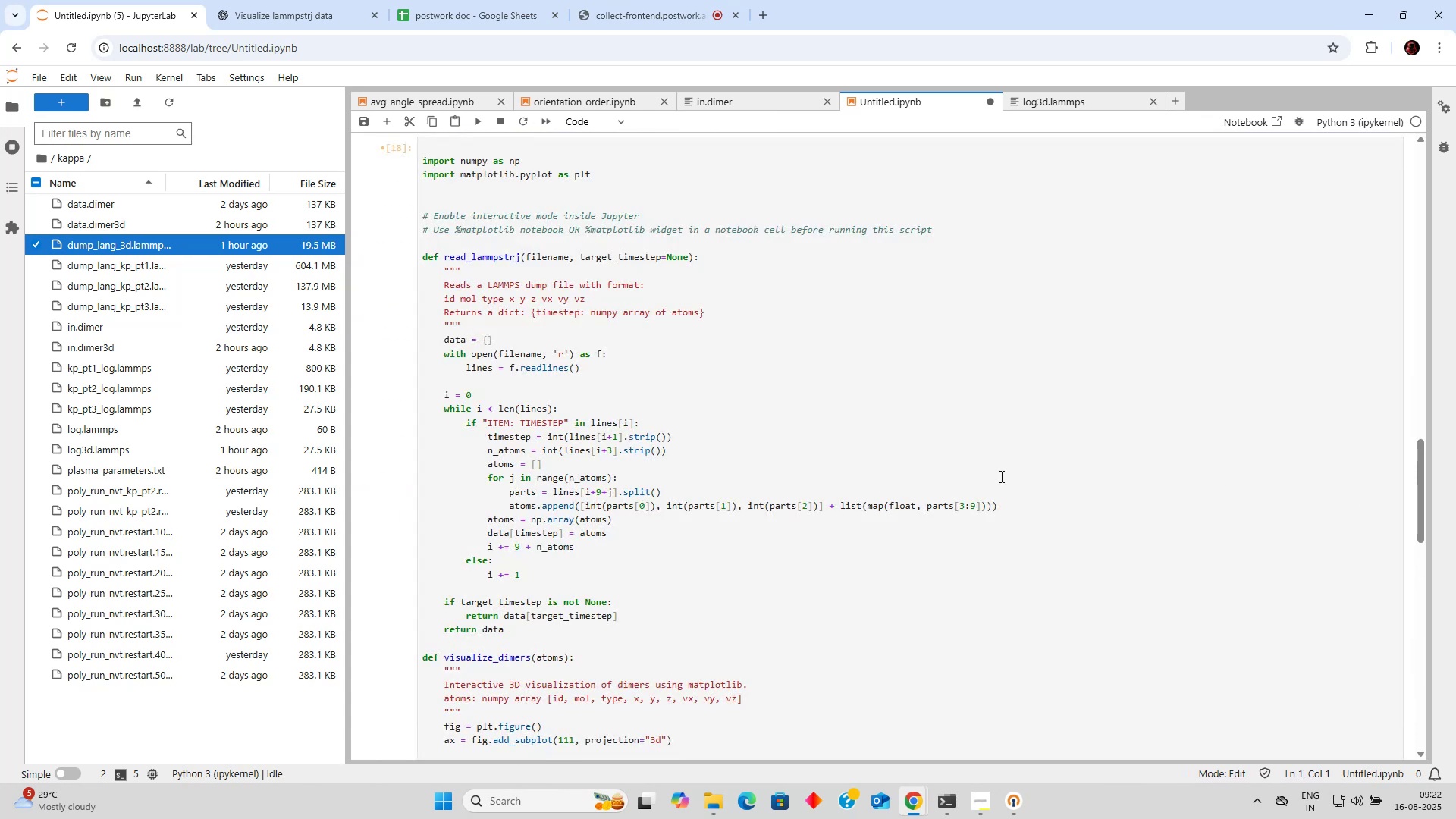 
scroll: coordinate [907, 496], scroll_direction: up, amount: 4.0
 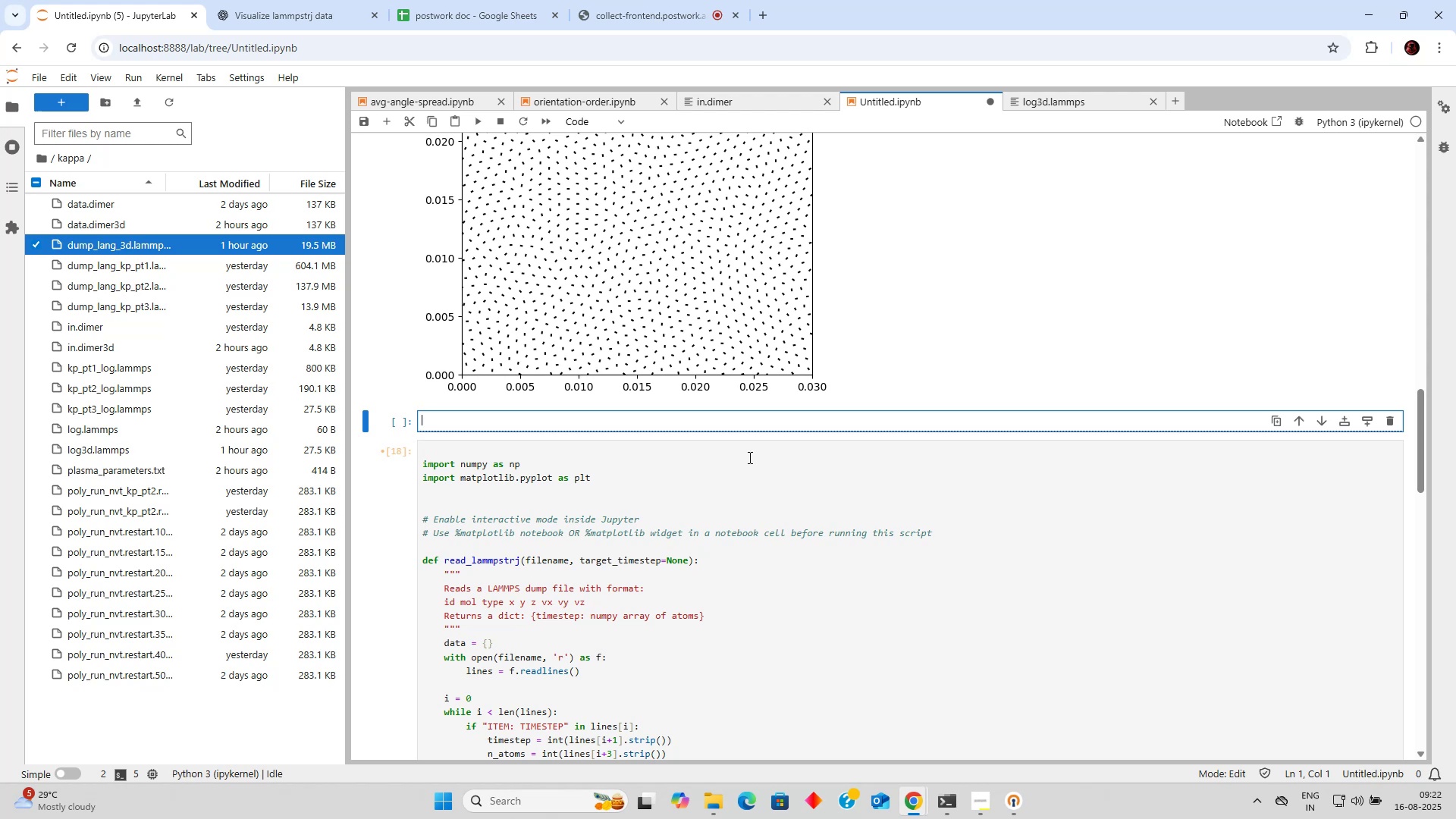 
left_click([773, 423])
 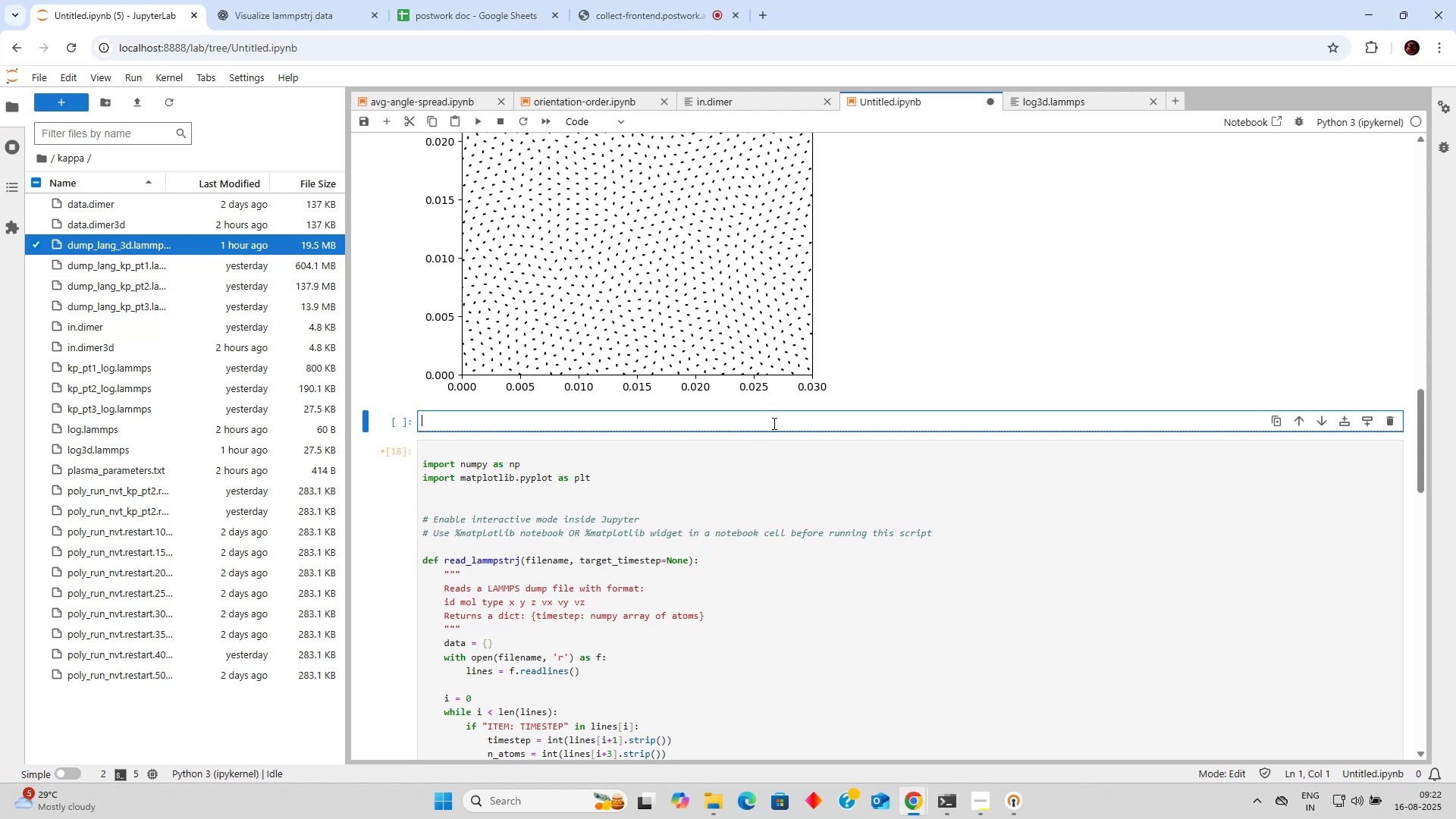 
key(Control+V)
 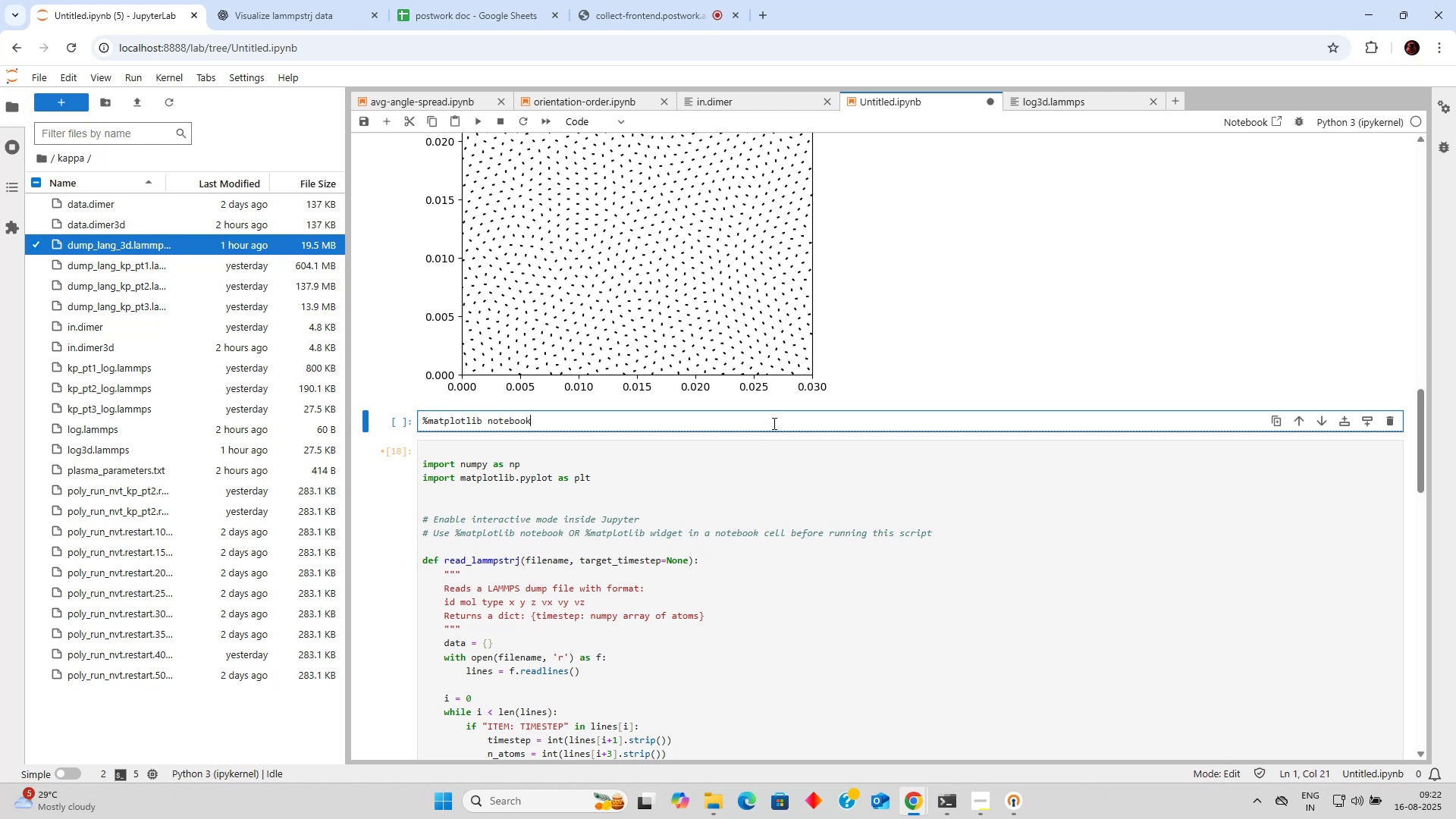 
key(Control+Enter)
 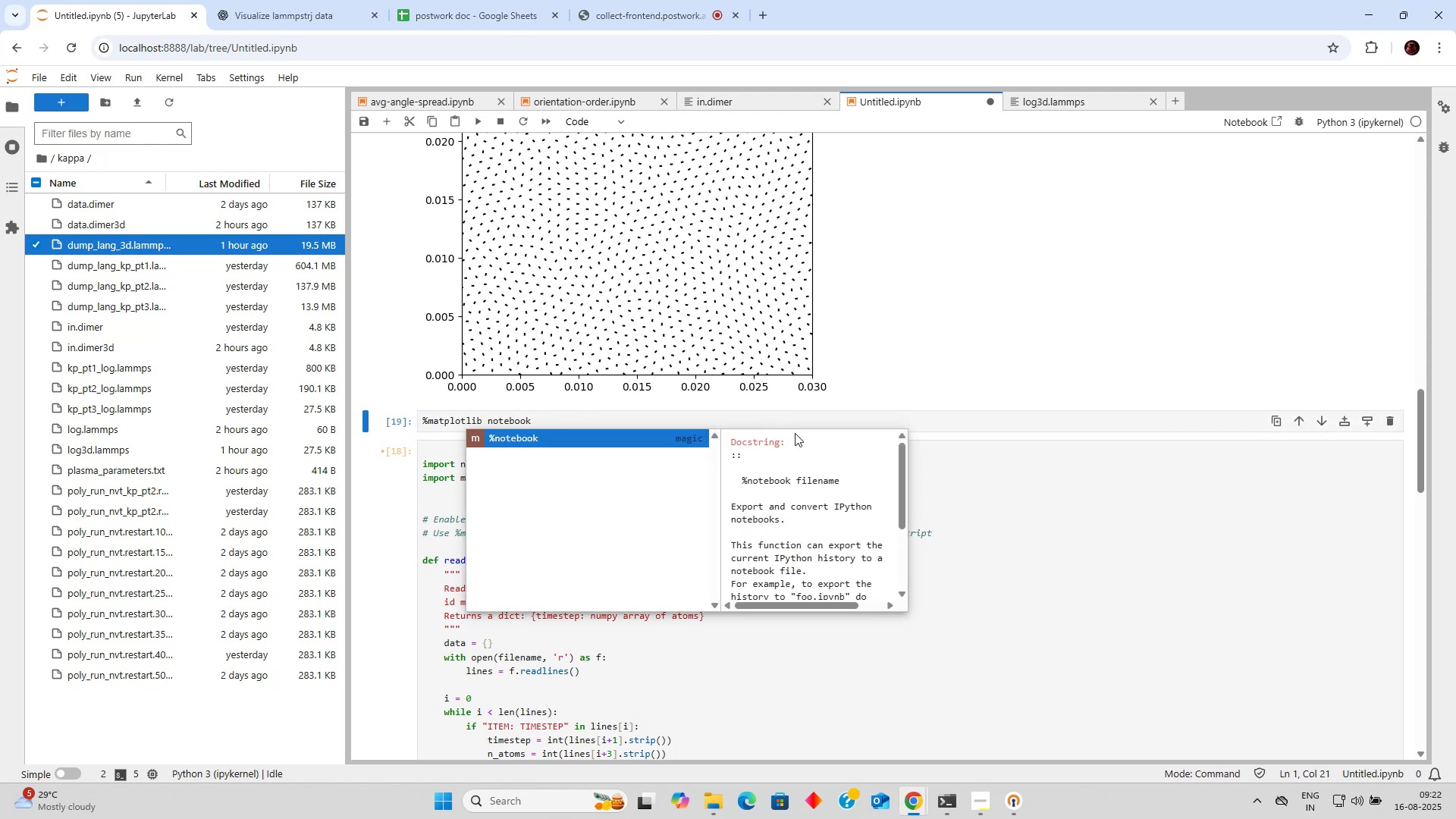 
left_click([1054, 526])
 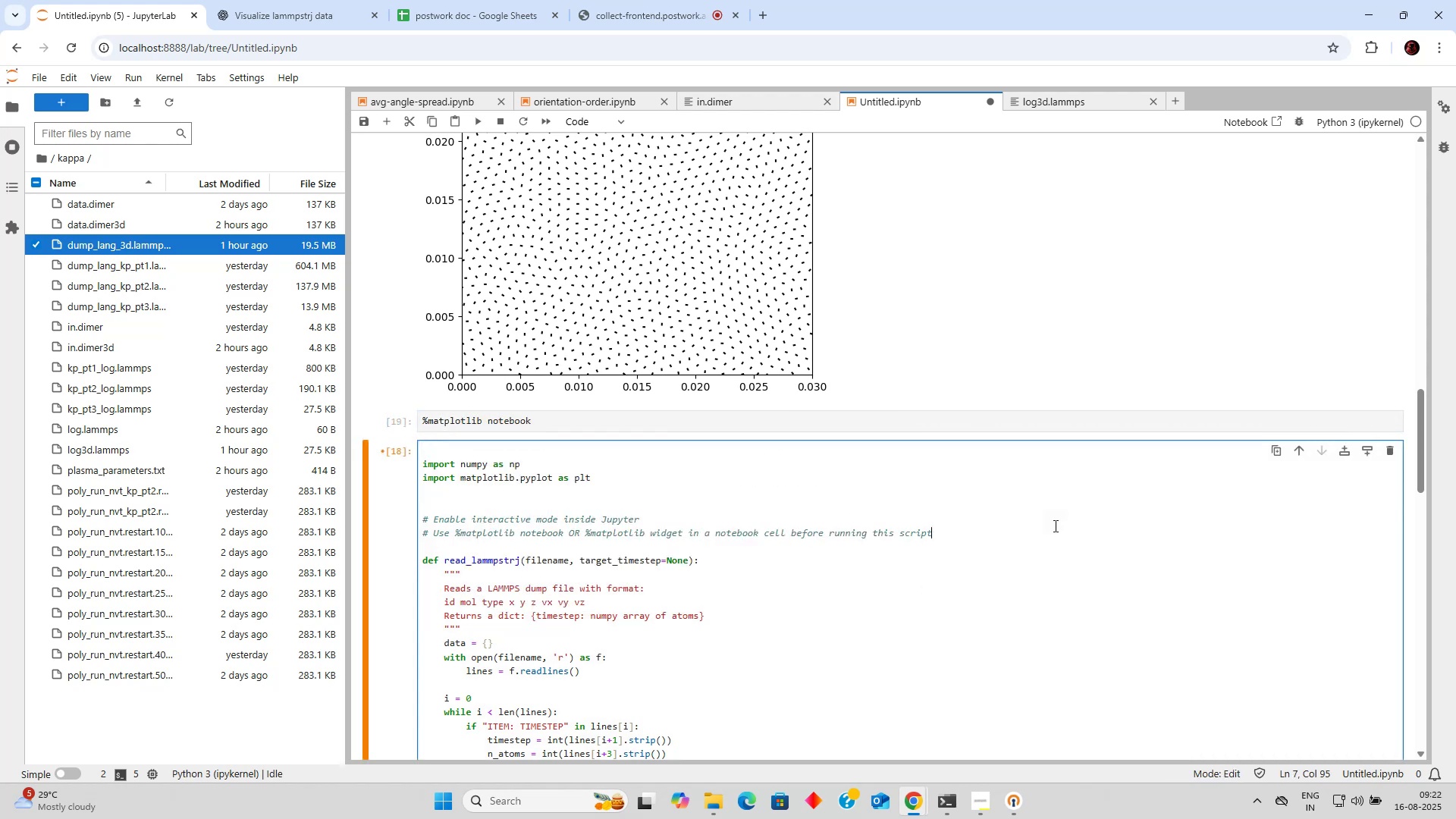 
key(Control+Enter)
 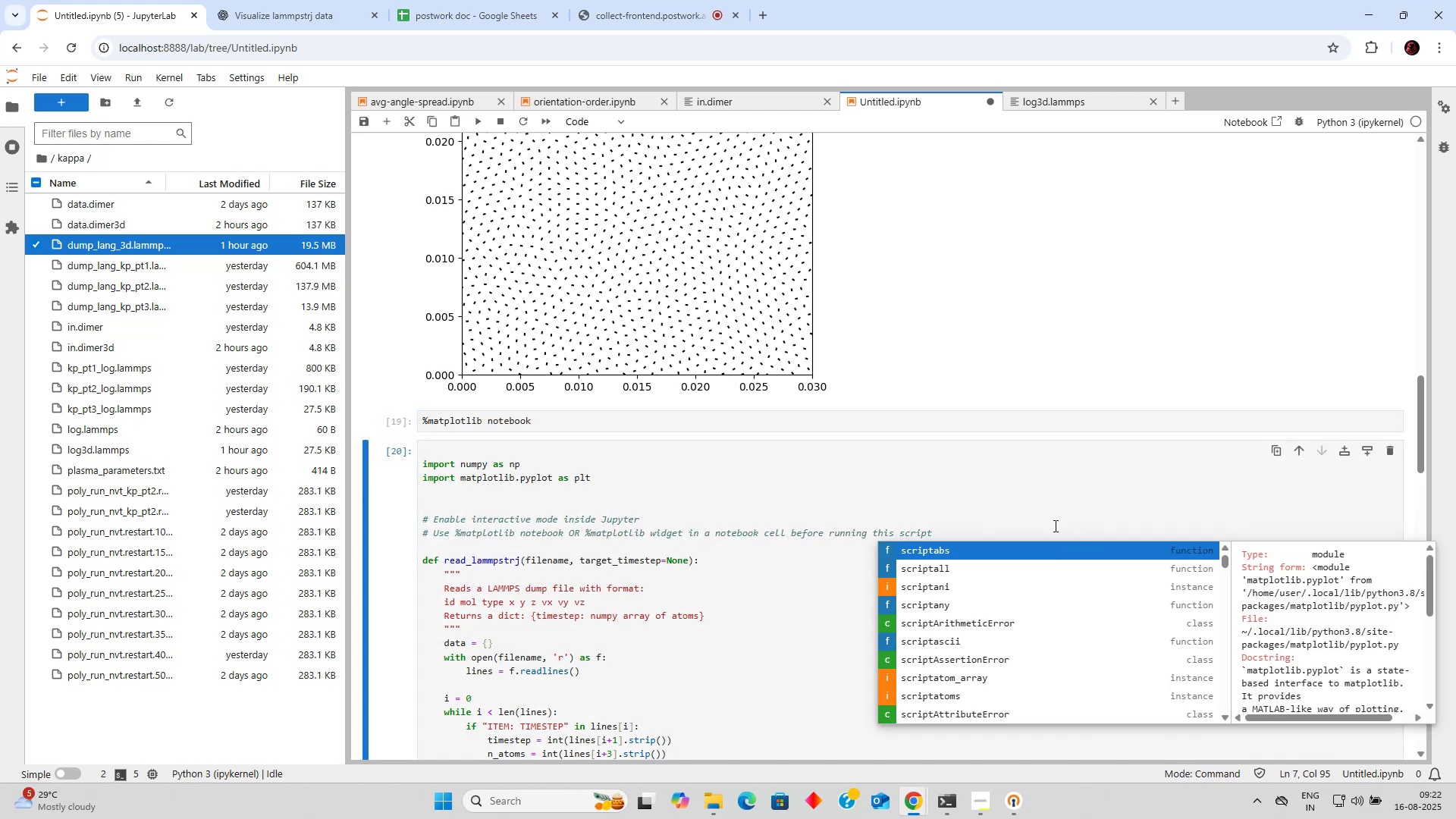 
scroll: coordinate [866, 522], scroll_direction: down, amount: 16.0
 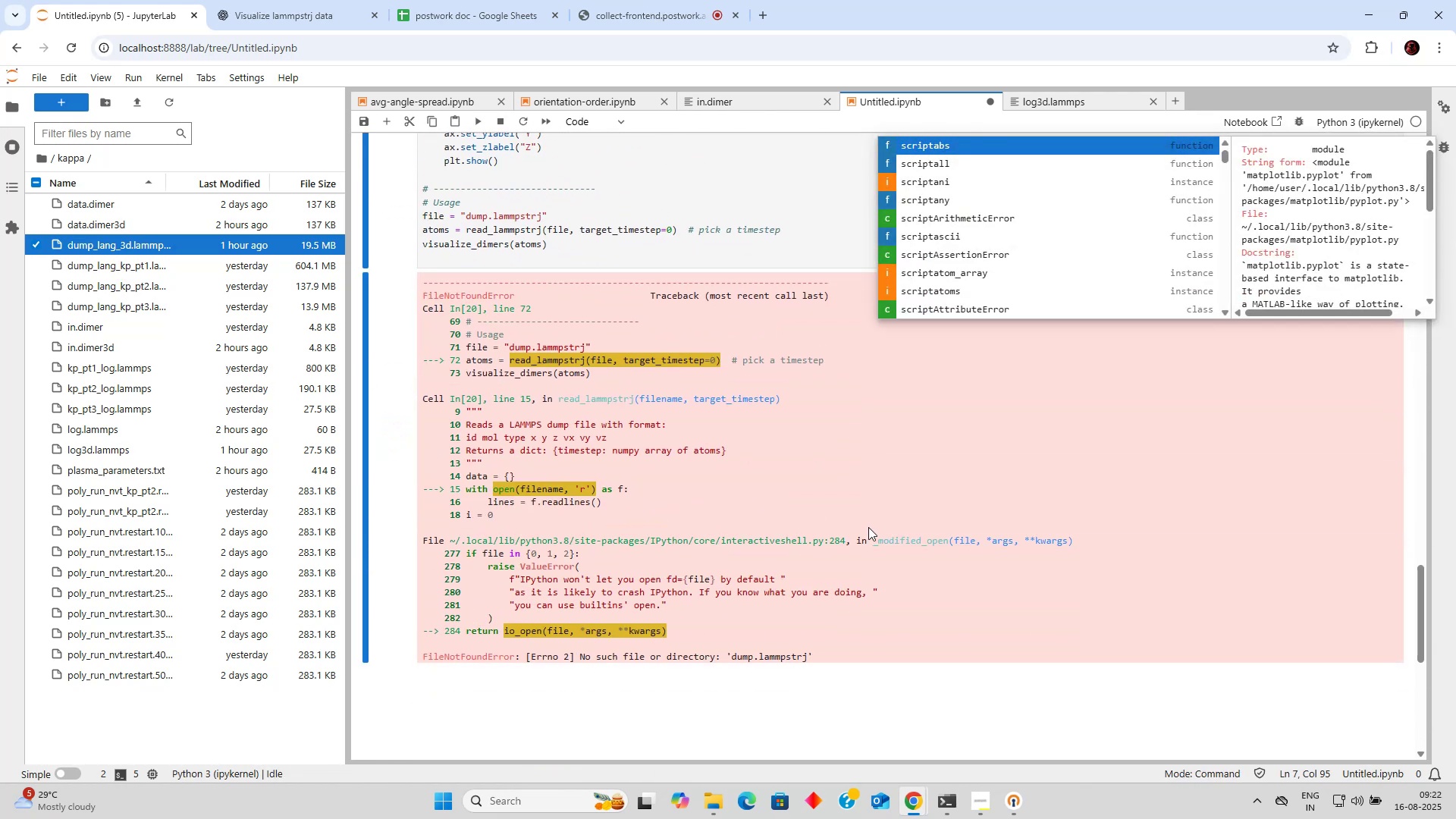 
scroll: coordinate [789, 534], scroll_direction: up, amount: 5.0
 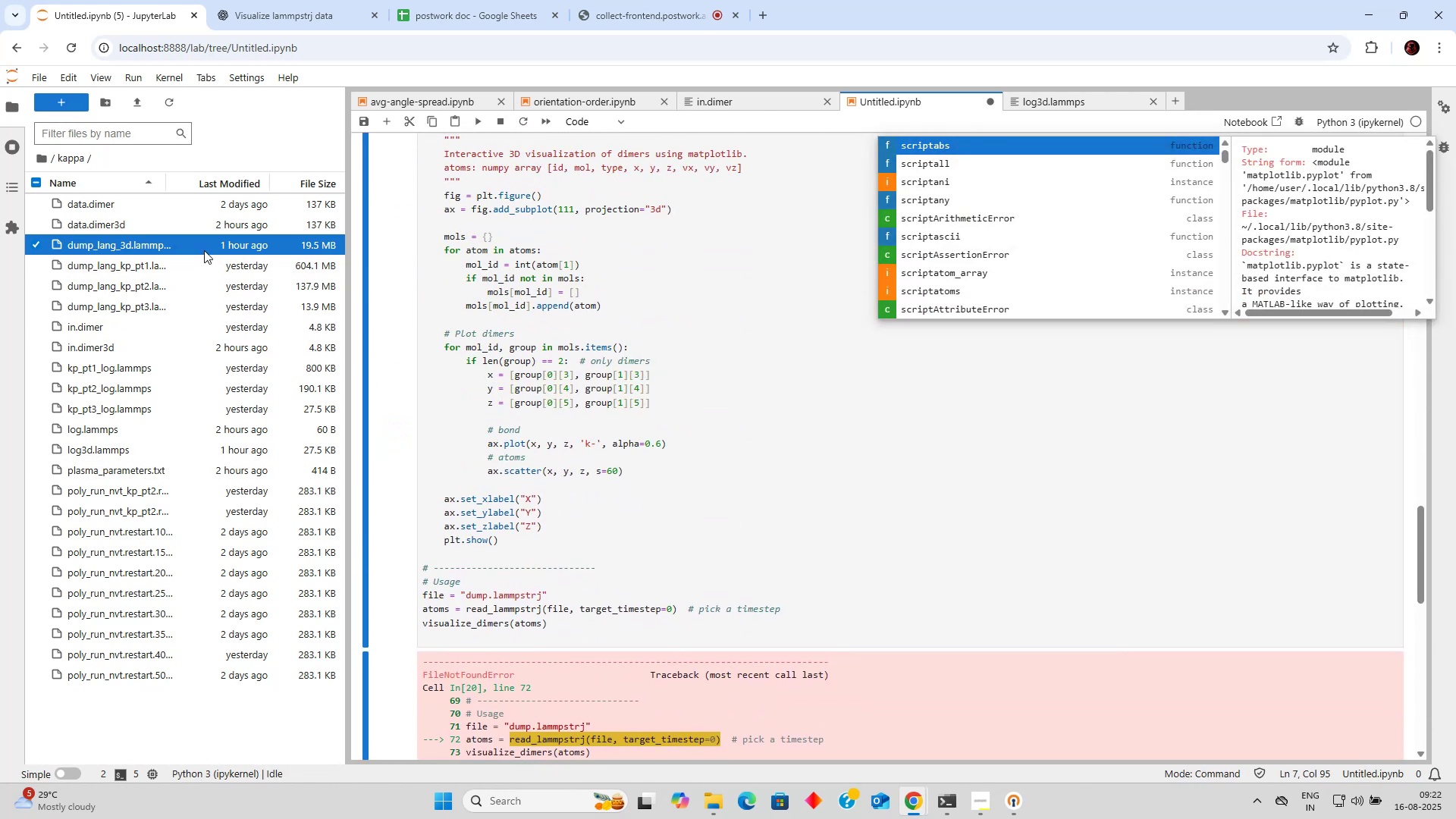 
left_click_drag(start_coordinate=[263, 463], to_coordinate=[266, 474])
 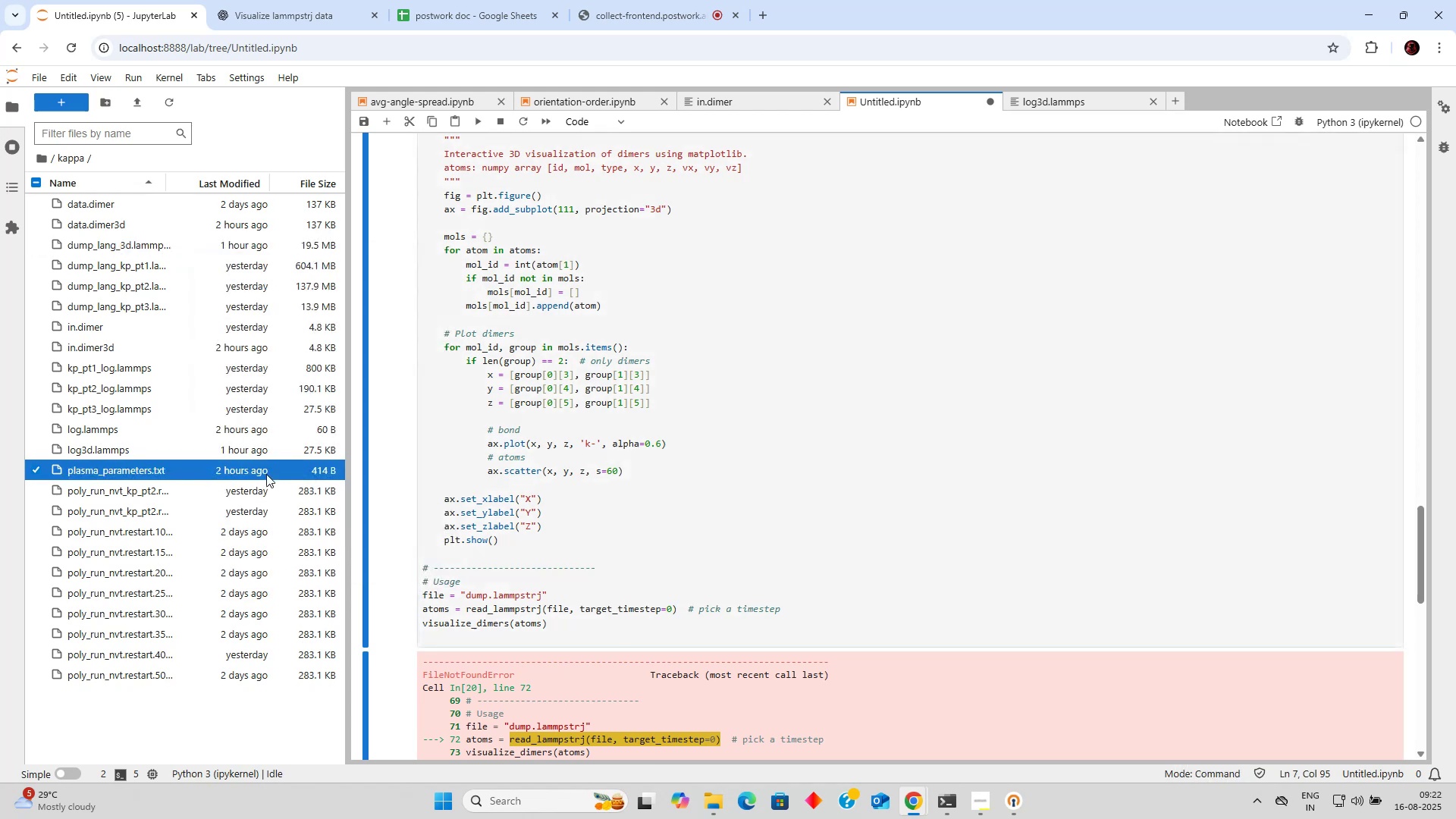 
left_click([266, 474])
 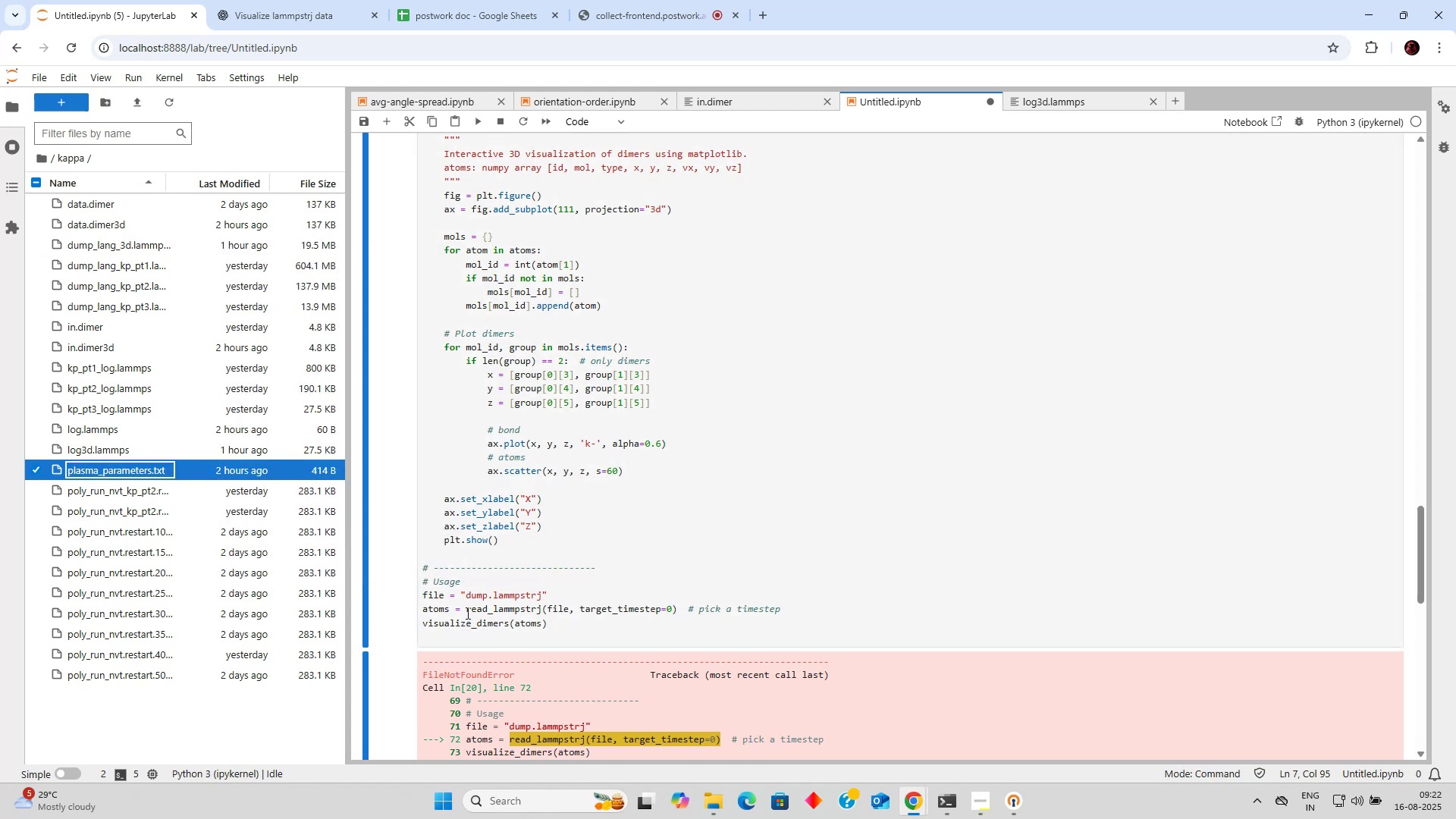 
left_click_drag(start_coordinate=[462, 598], to_coordinate=[537, 603])
 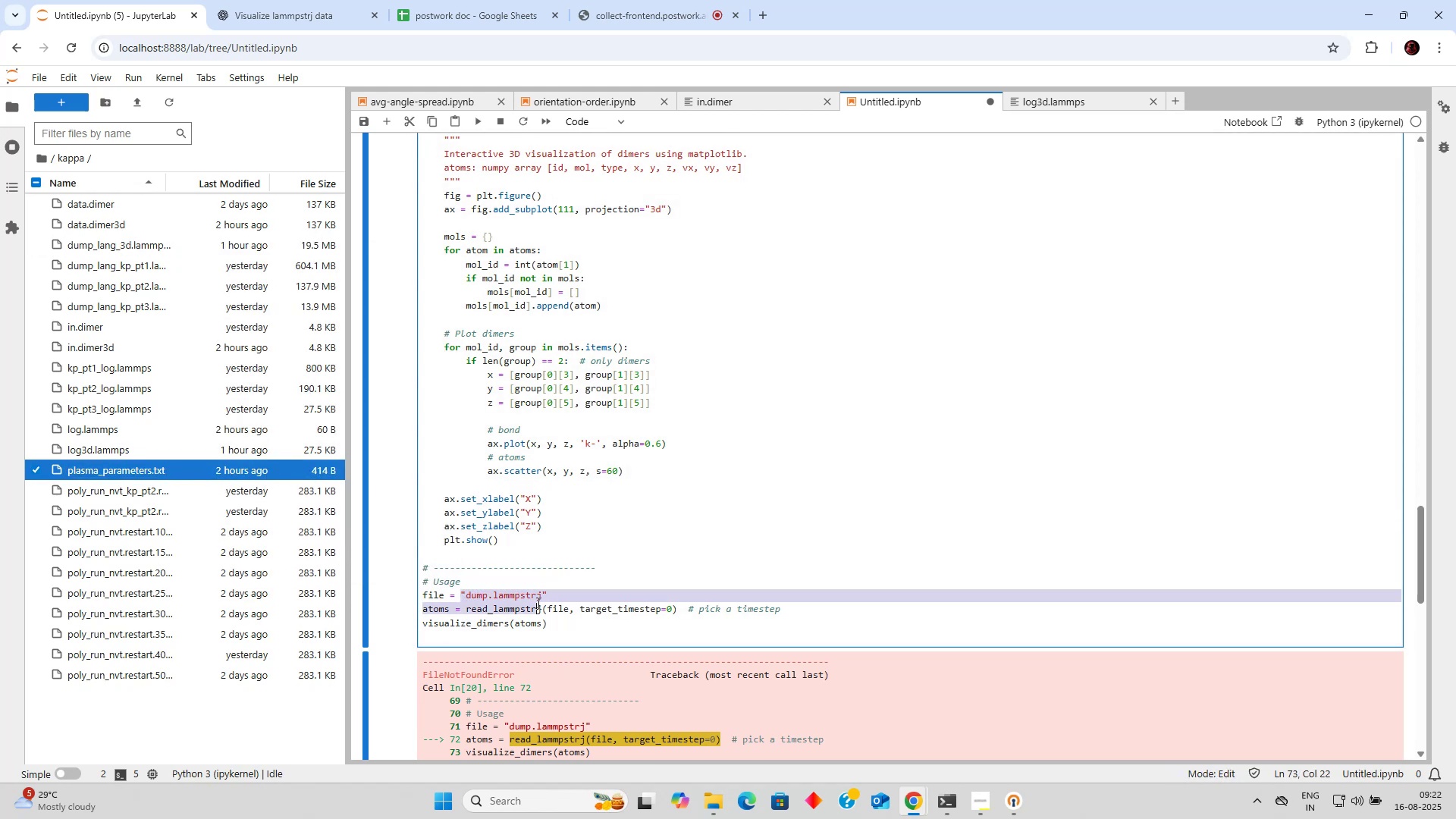 
left_click([537, 603])
 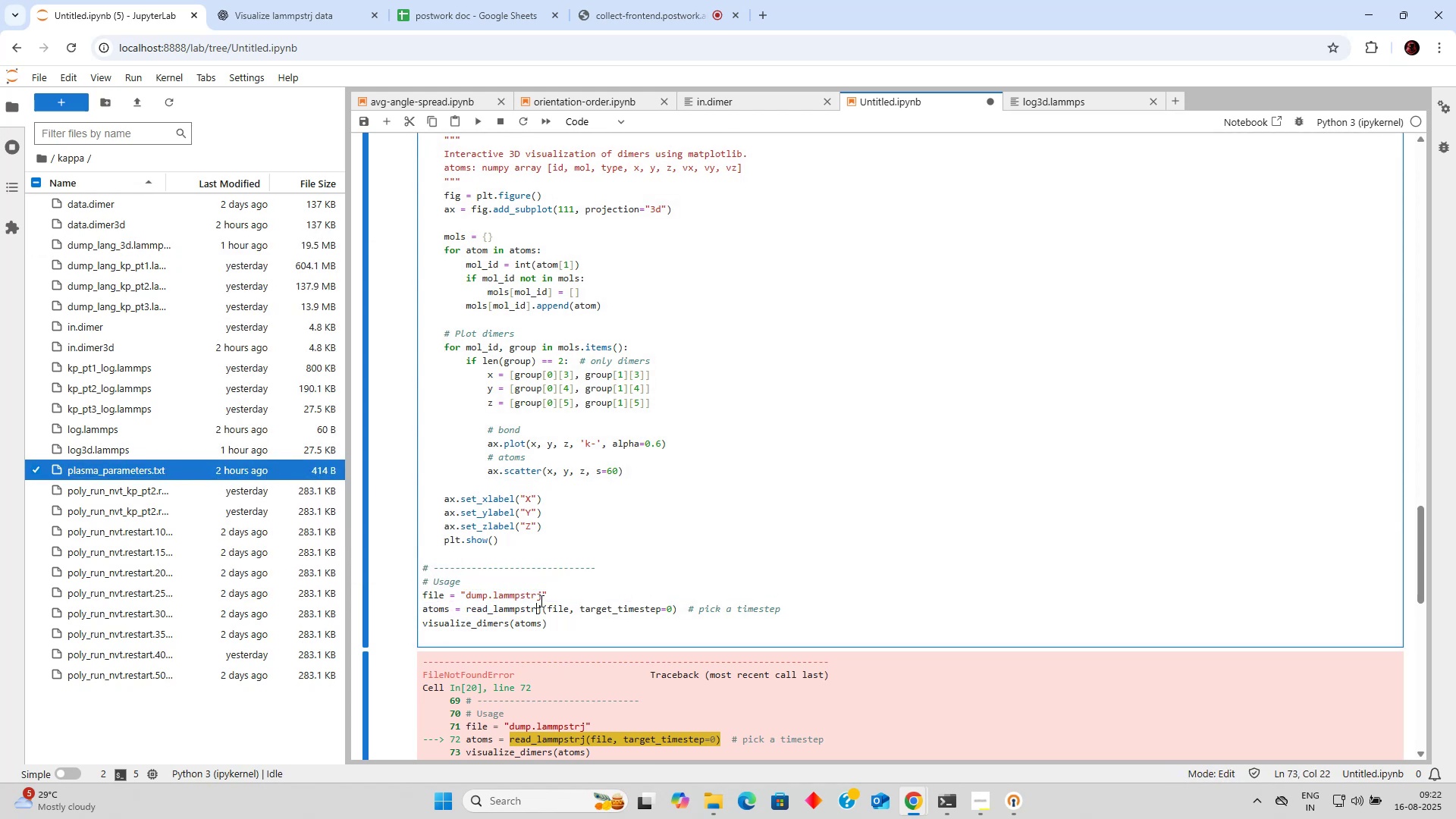 
left_click_drag(start_coordinate=[541, 599], to_coordinate=[466, 599])
 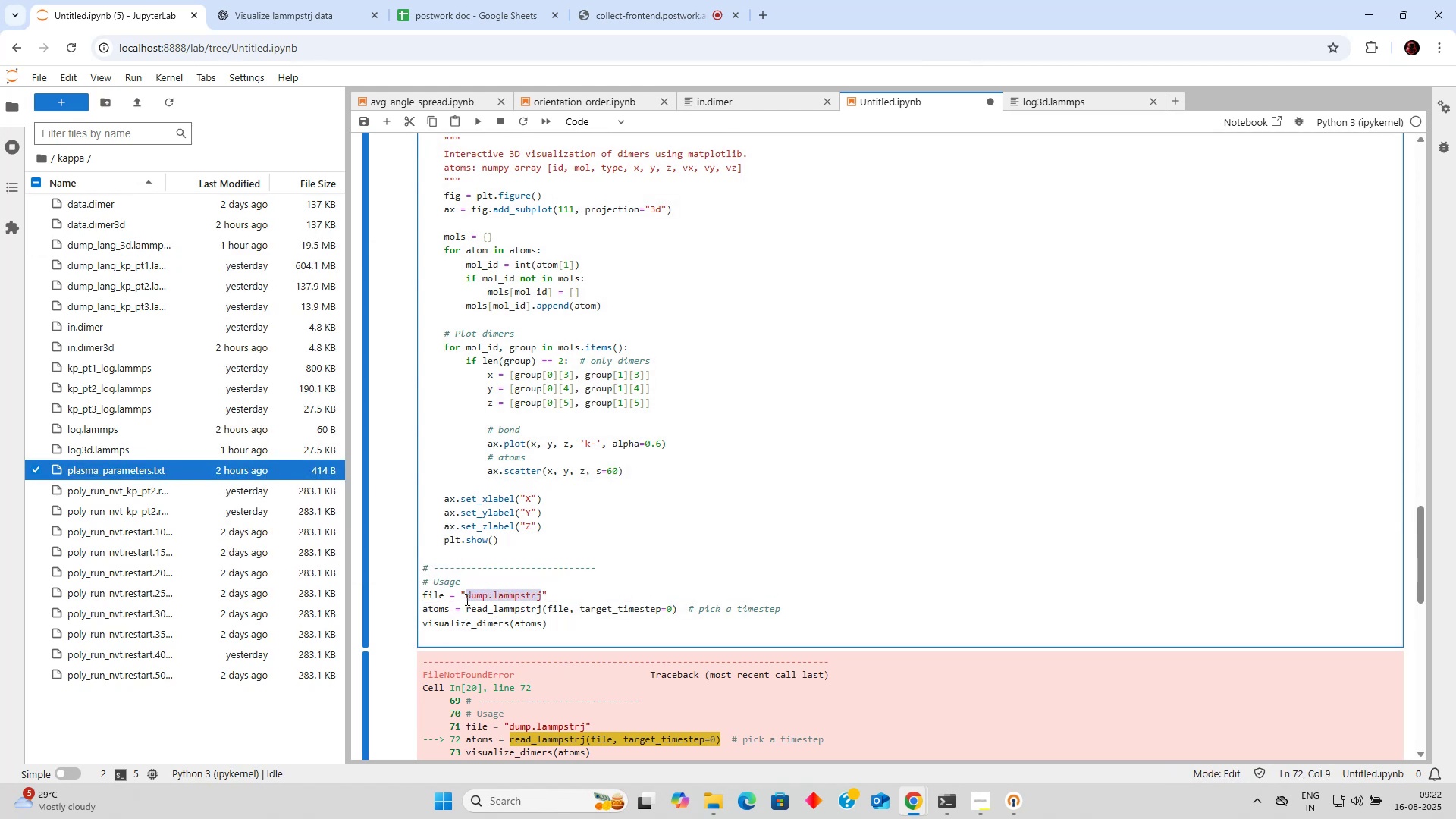 
key(Control+V)
 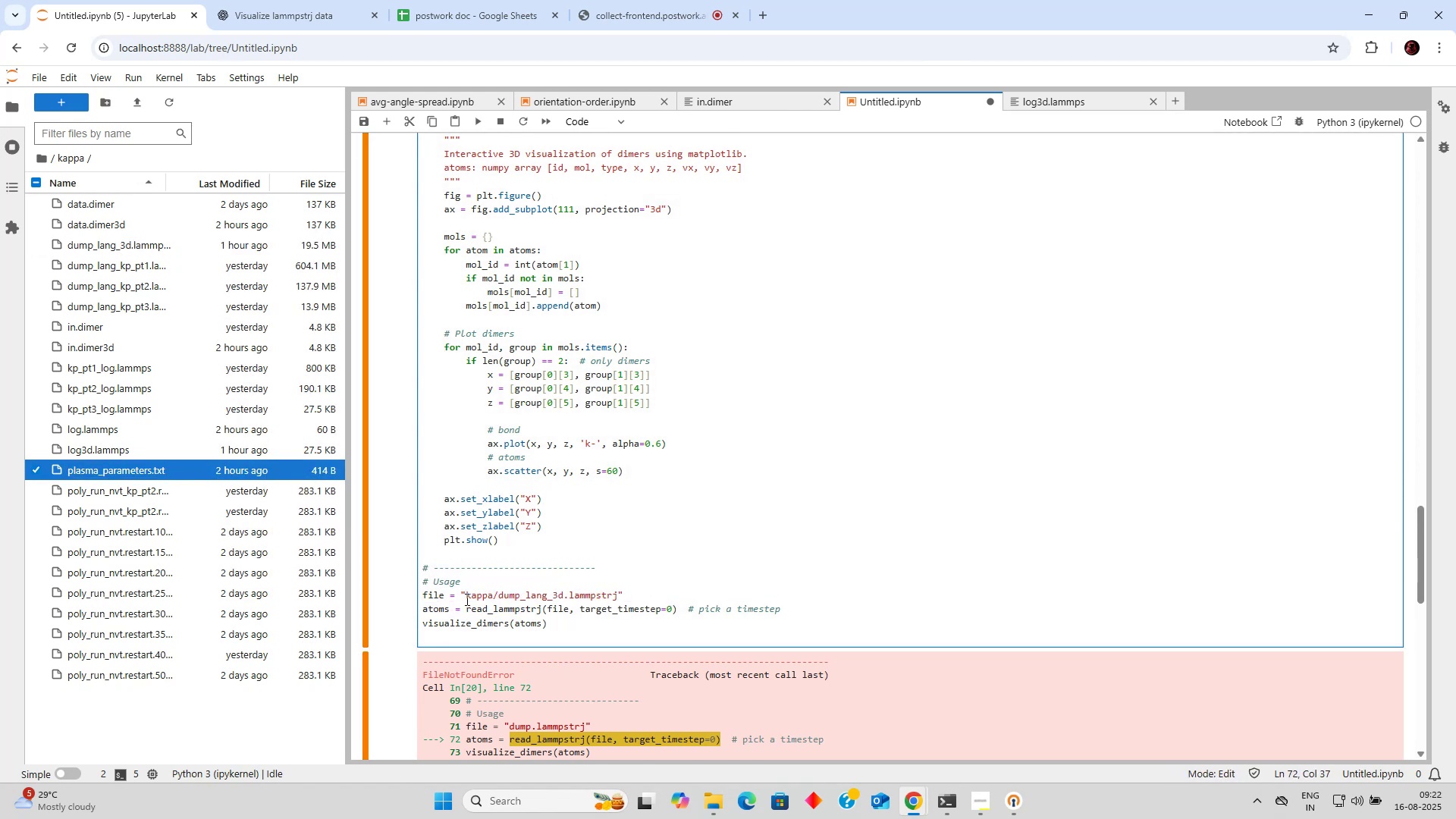 
key(Control+Enter)
 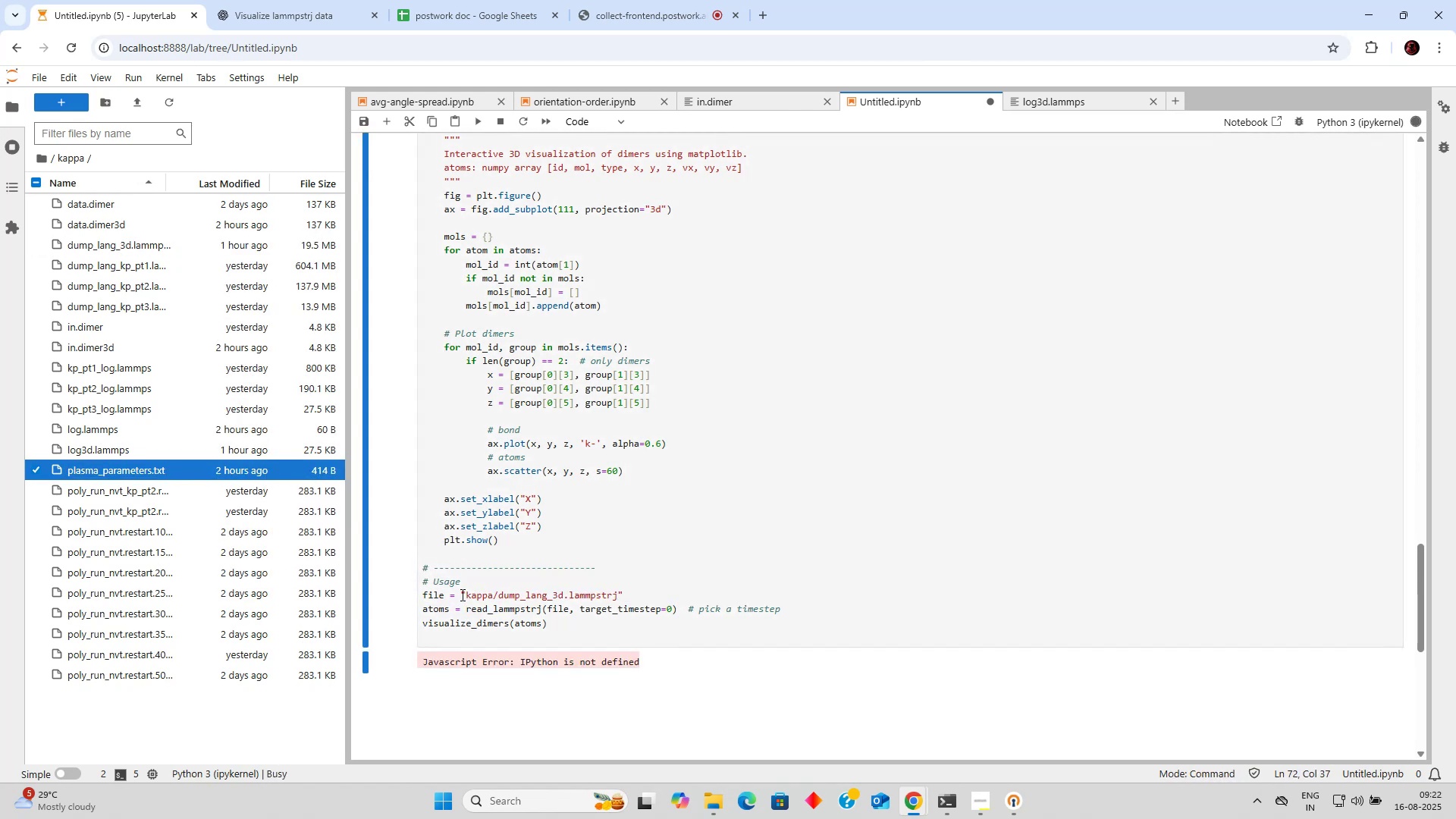 
left_click([579, 468])
 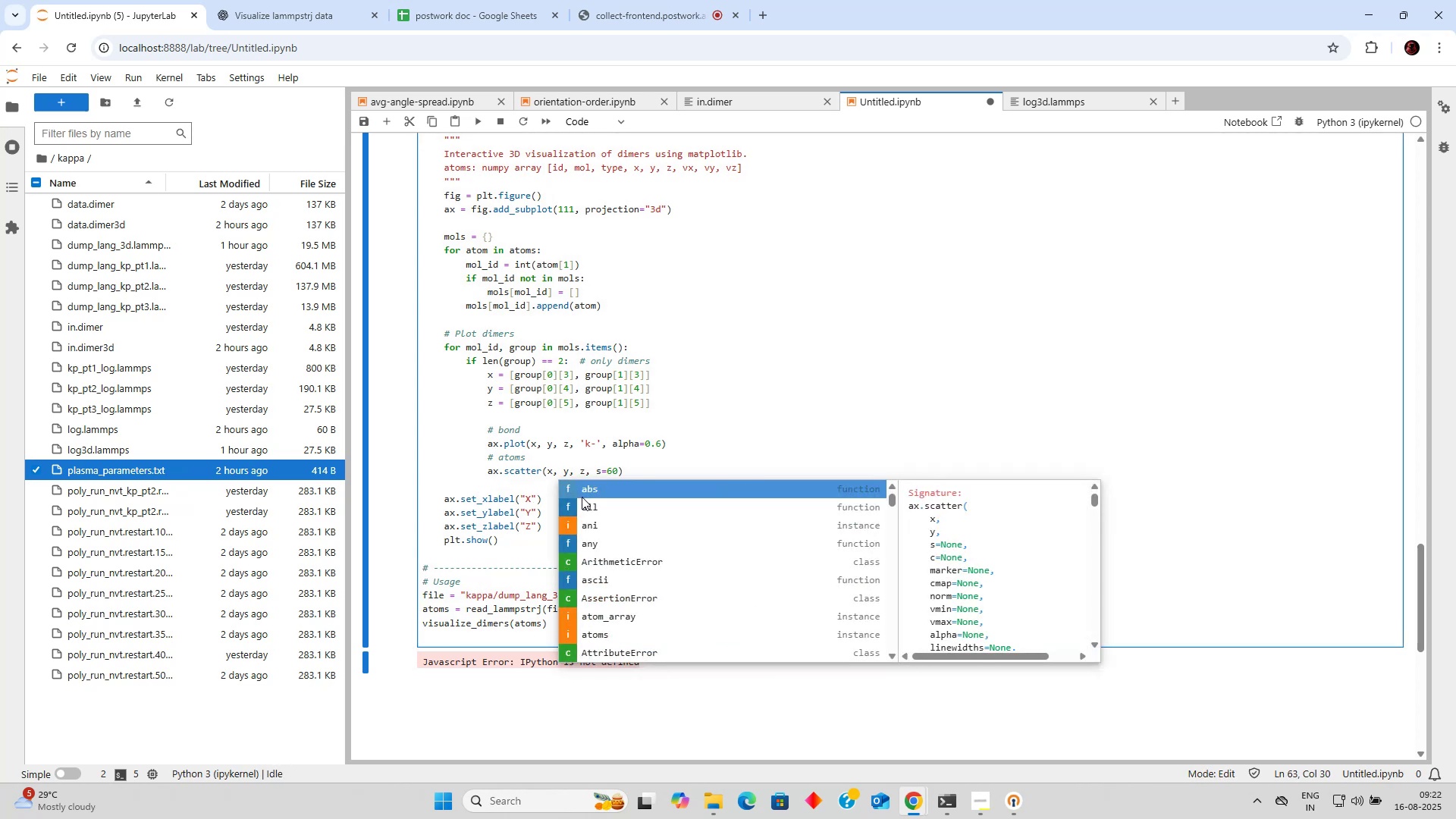 
left_click([504, 501])
 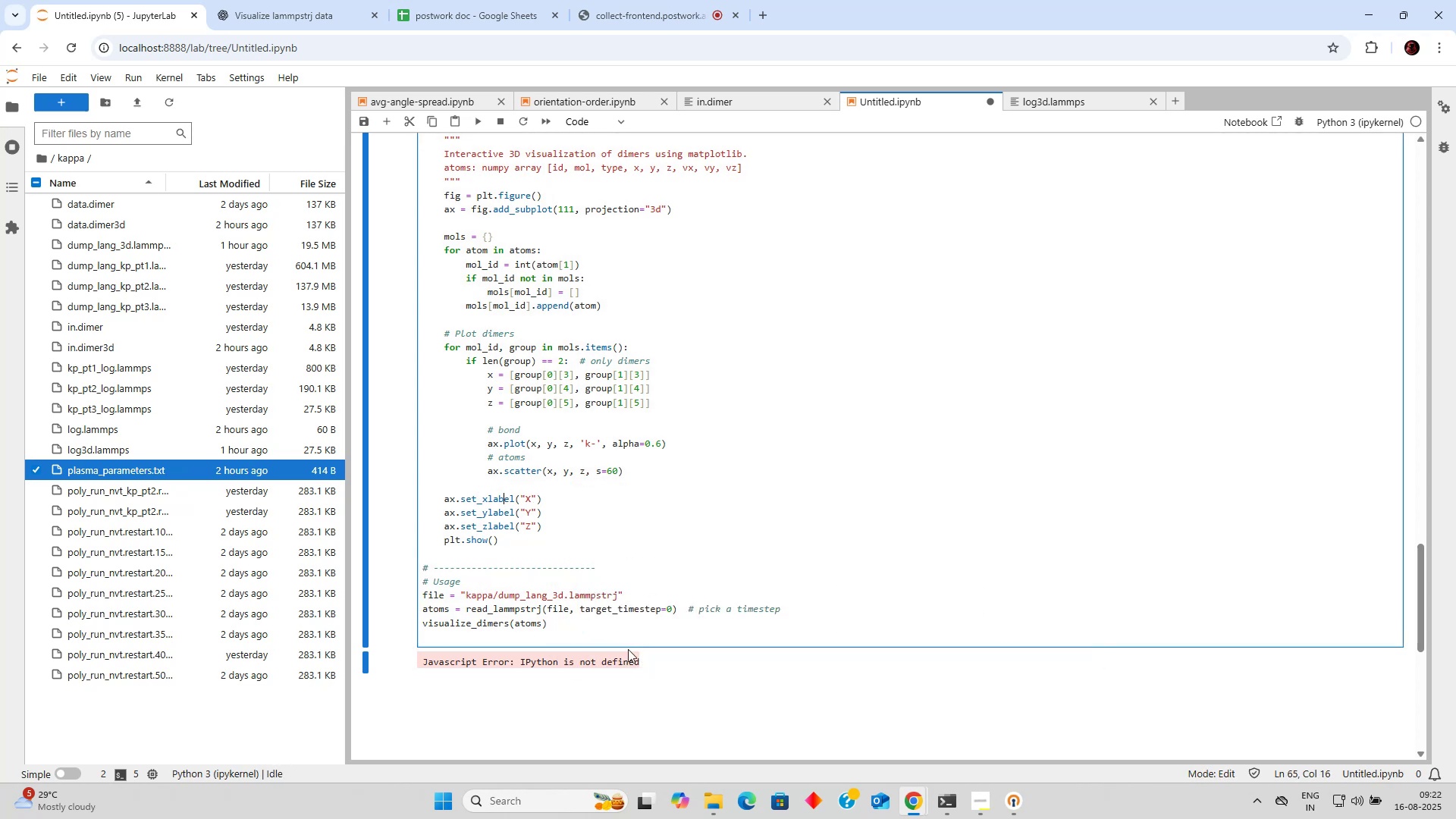 
left_click_drag(start_coordinate=[642, 664], to_coordinate=[410, 661])
 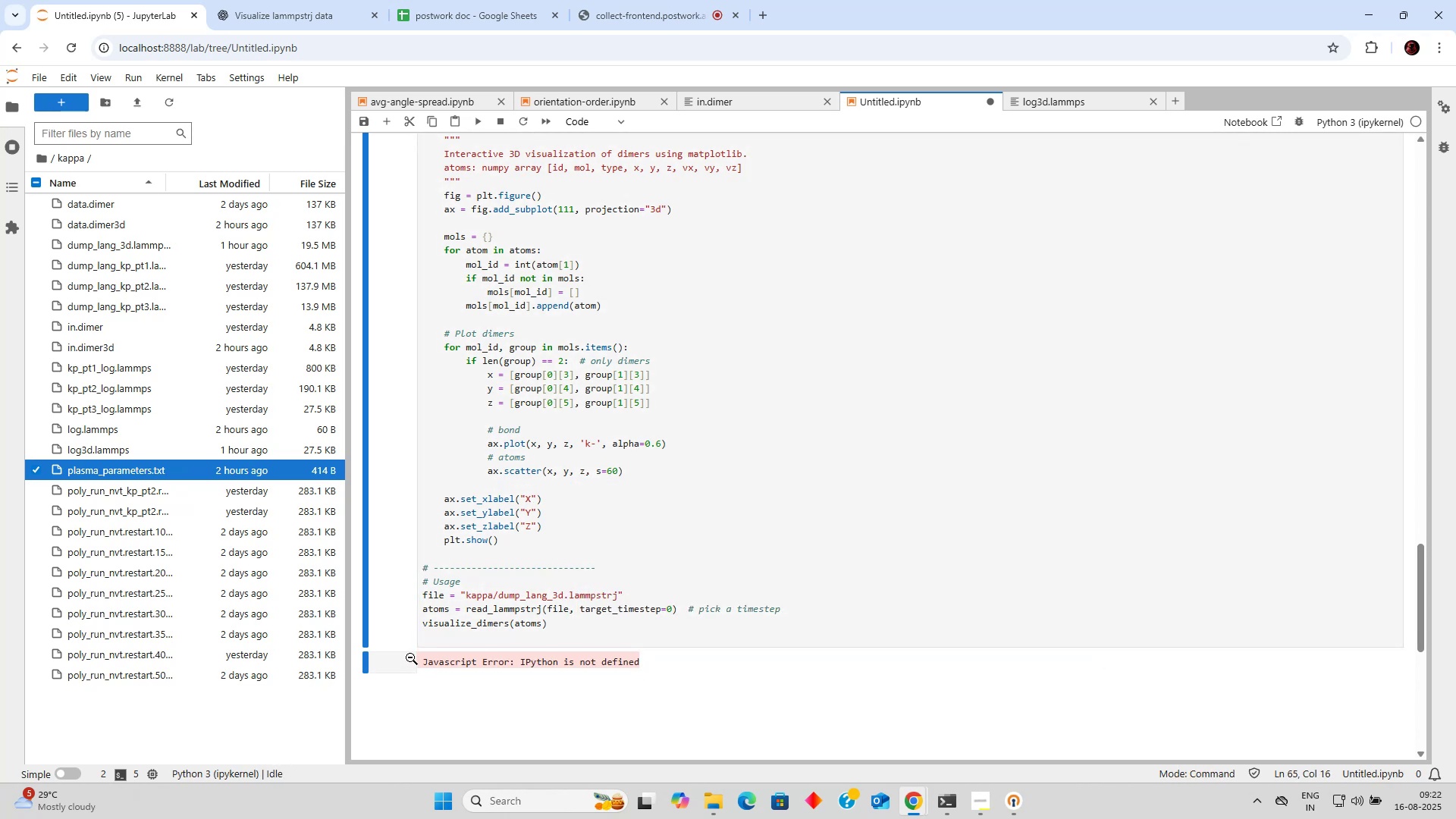 
key(Control+ControlLeft)
 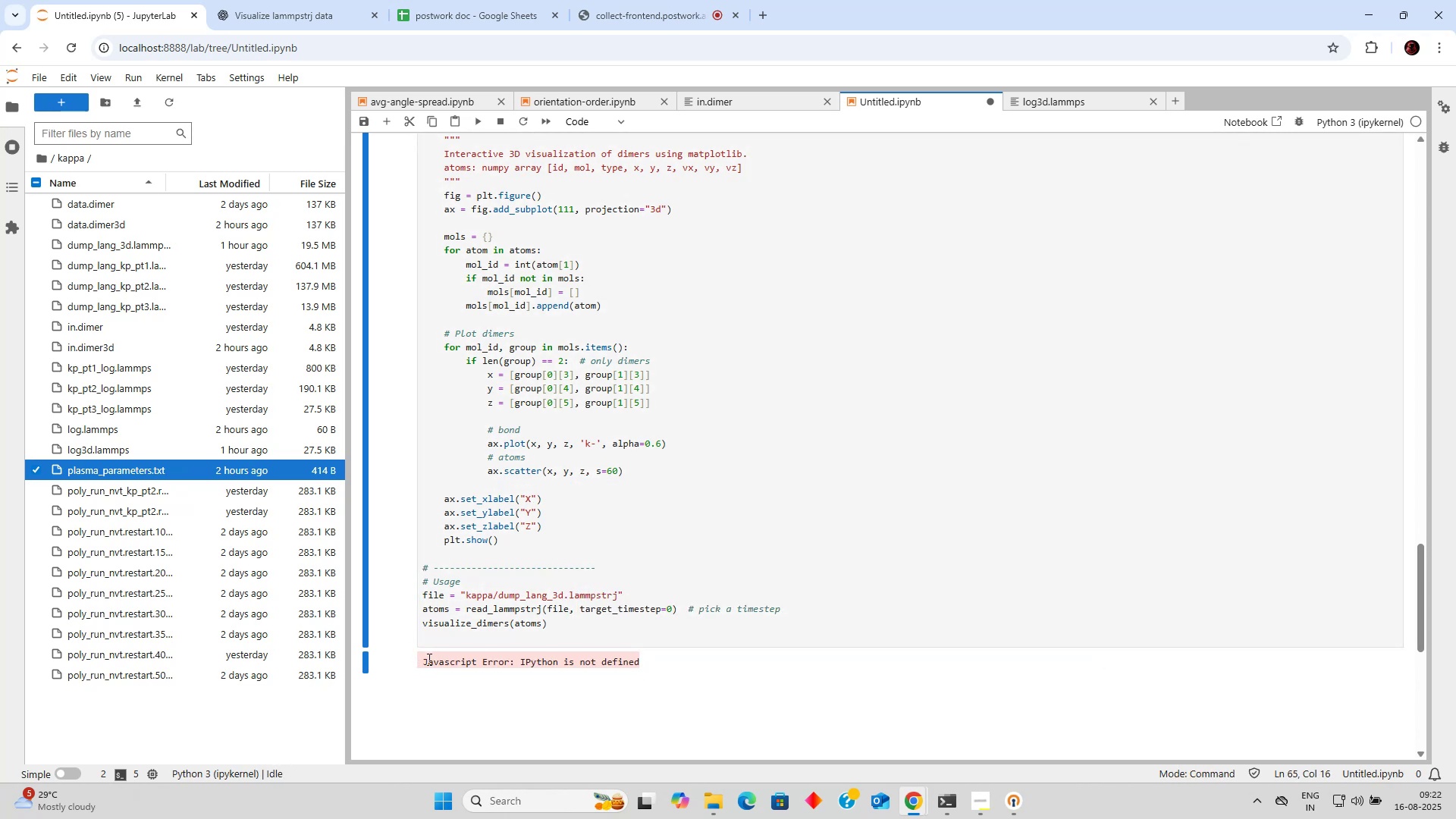 
left_click_drag(start_coordinate=[419, 662], to_coordinate=[639, 668])
 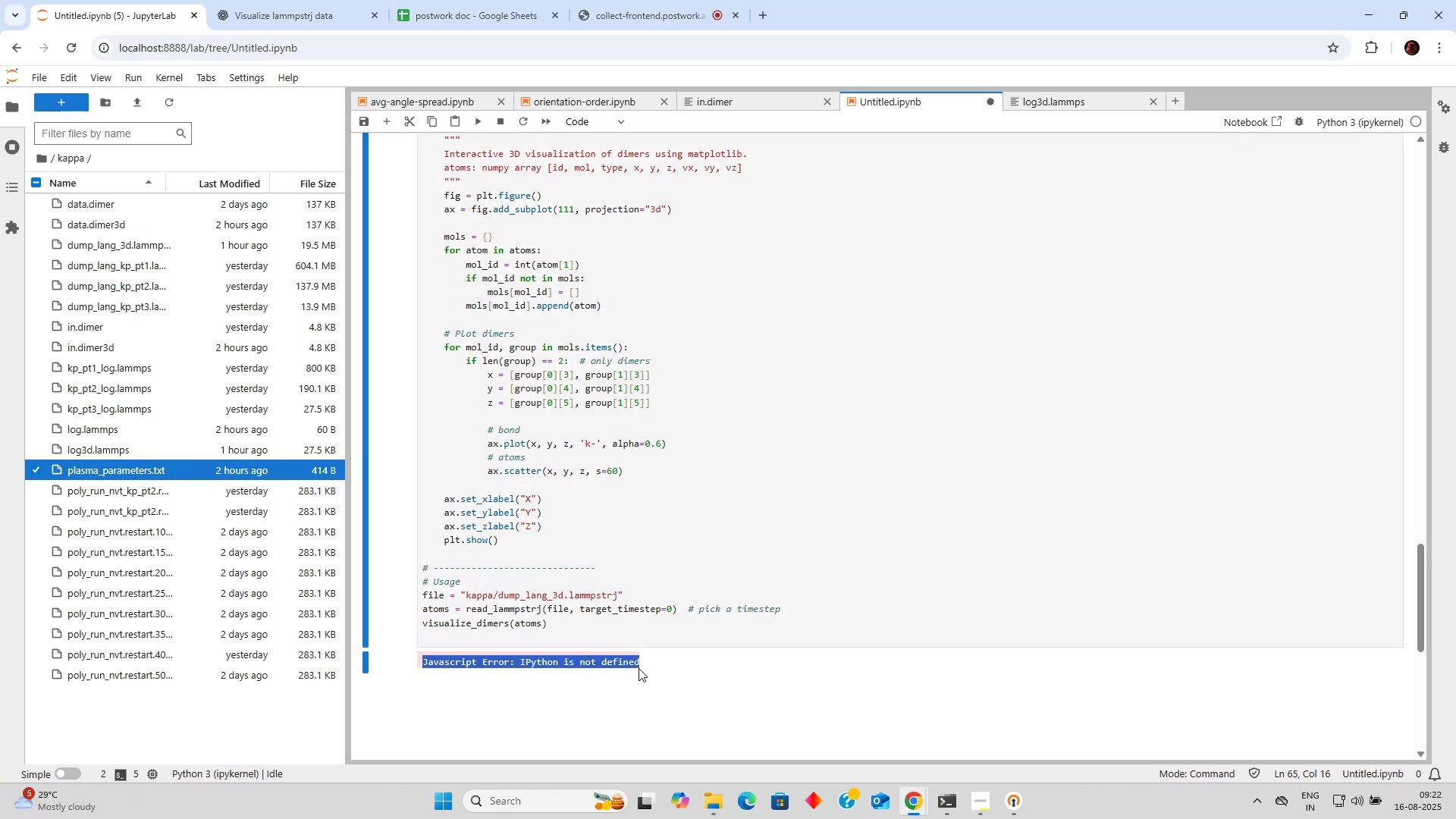 
key(Control+C)
 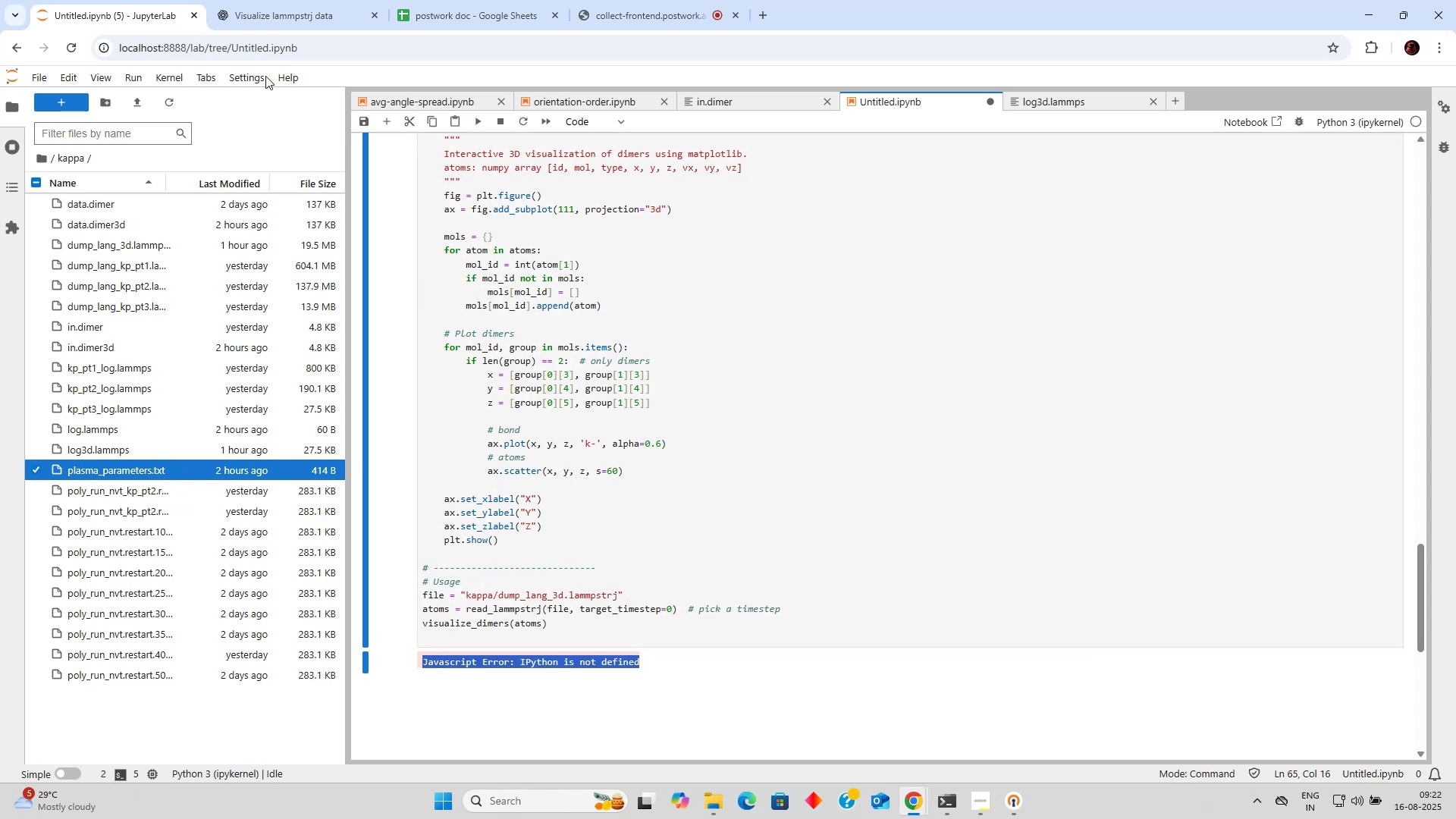 
left_click([302, 0])
 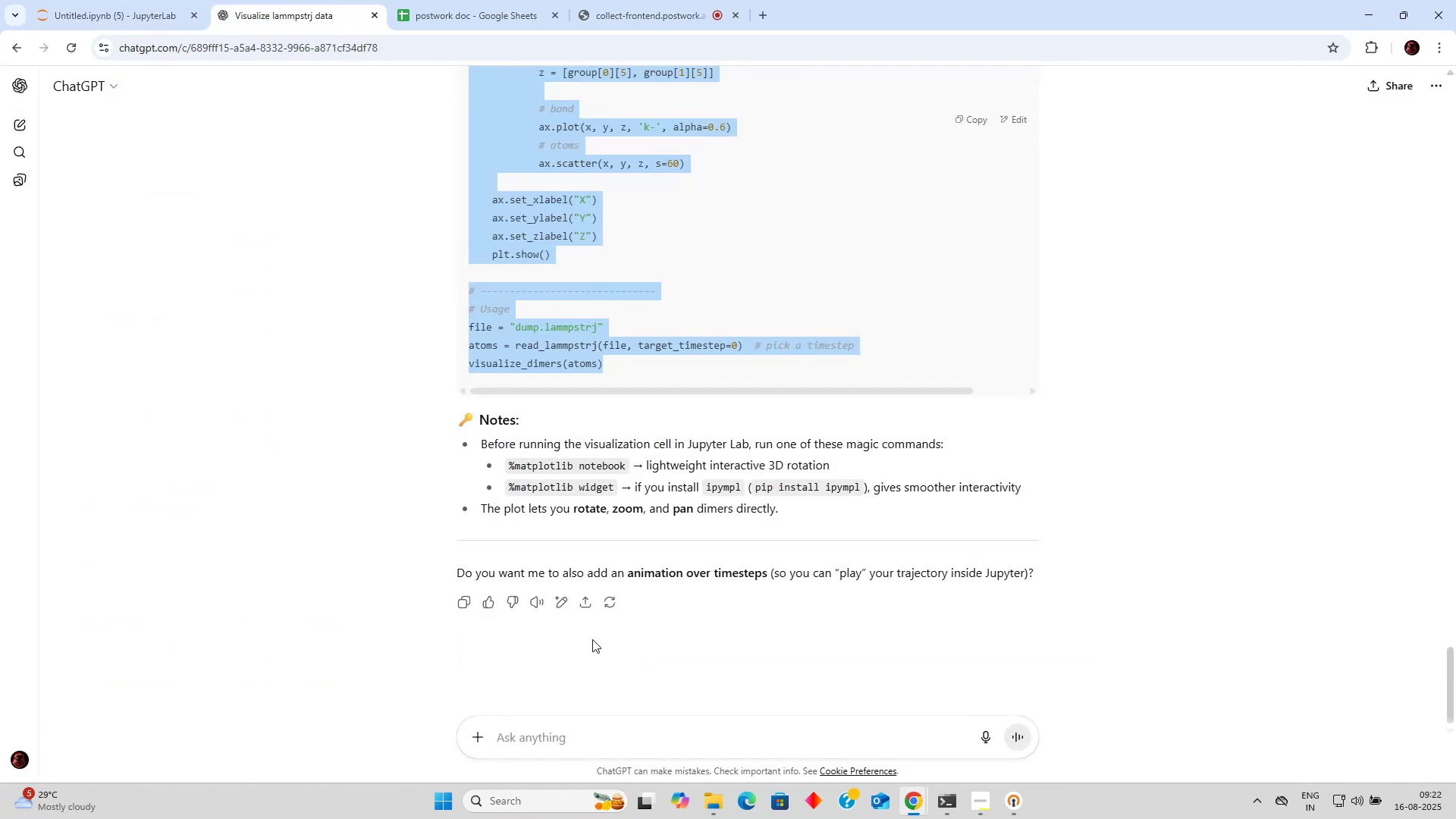 
left_click_drag(start_coordinate=[545, 730], to_coordinate=[541, 737])
 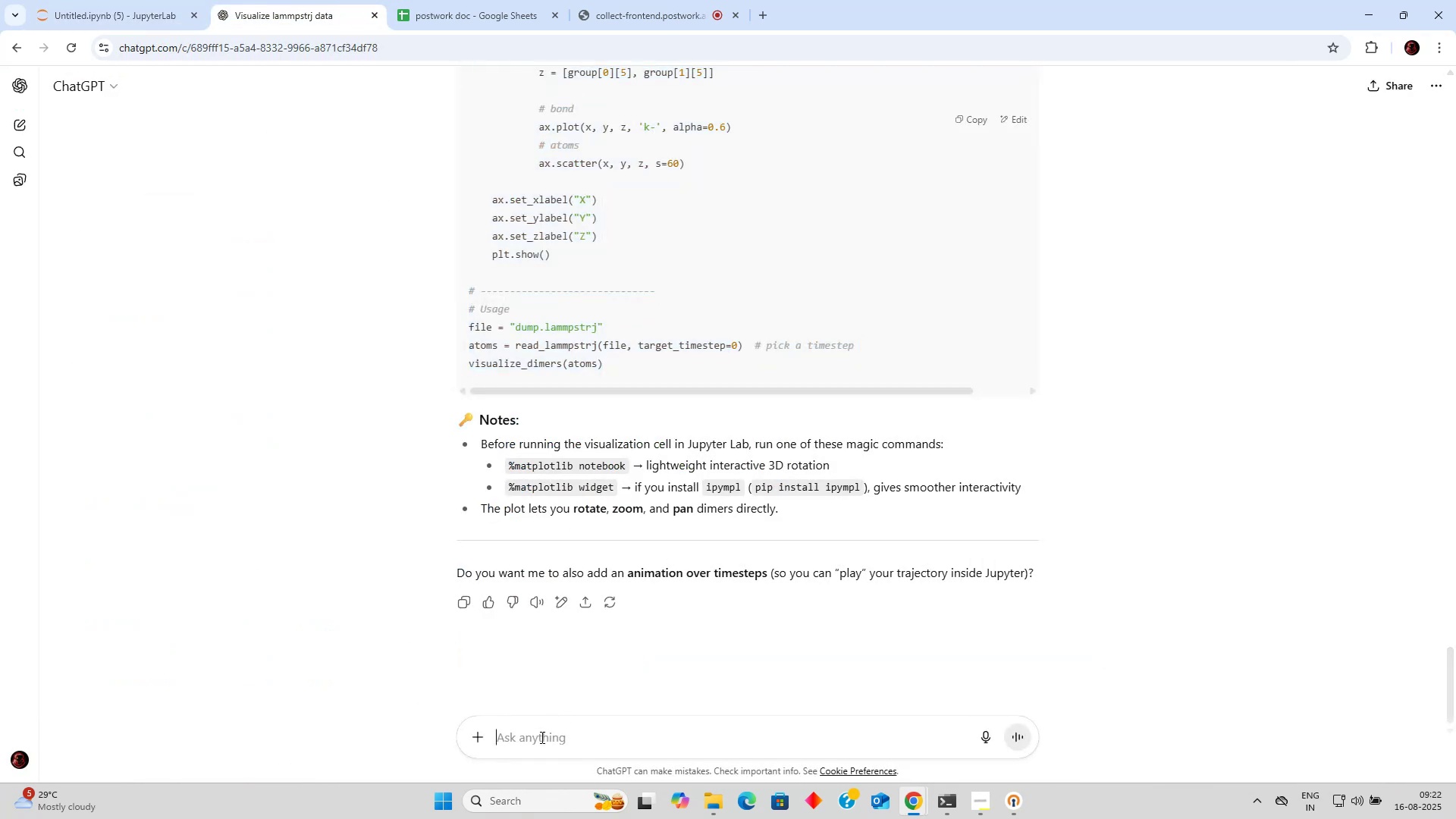 
key(Control+V)
 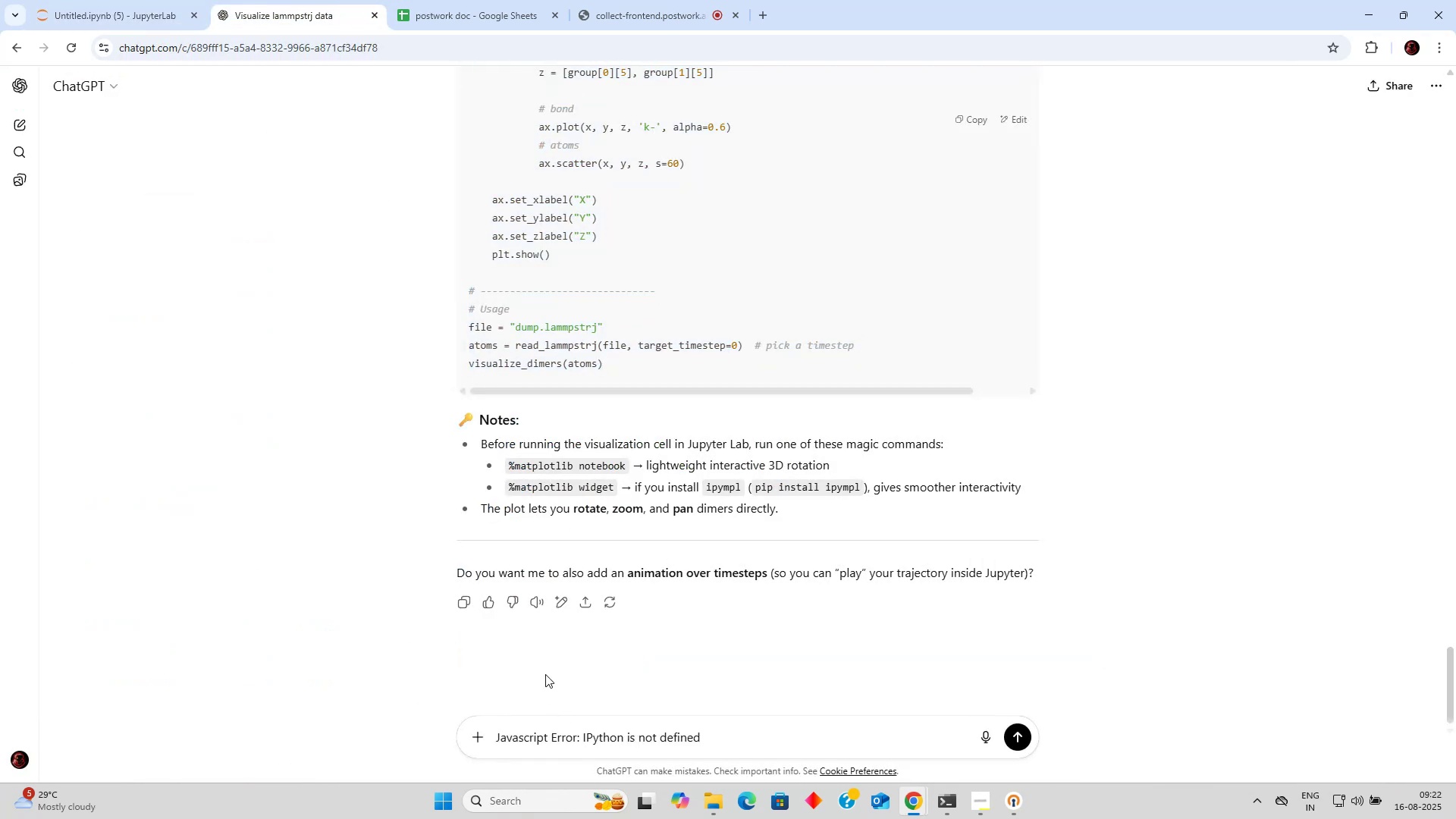 
key(Enter)
 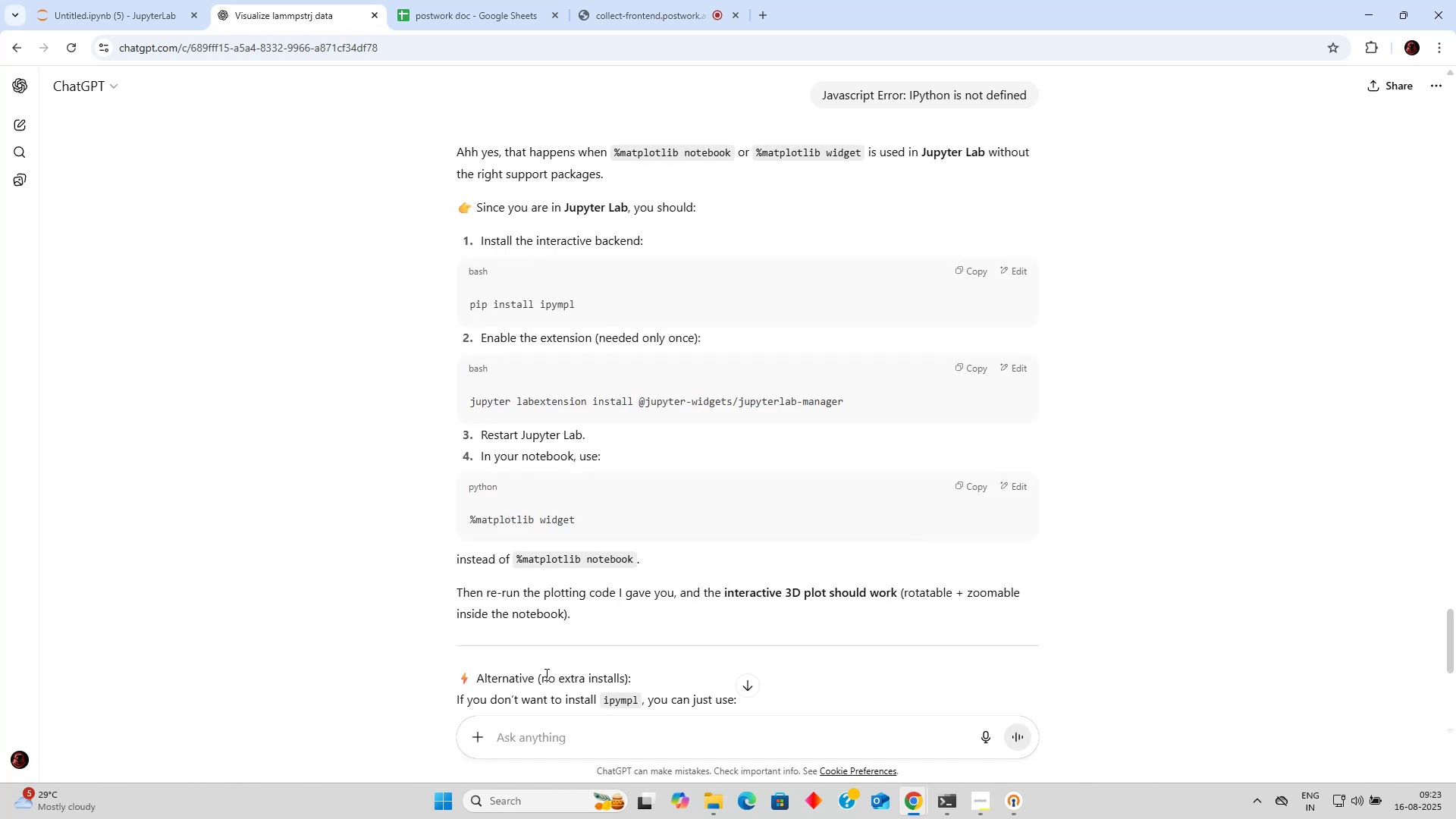 
wait(14.4)
 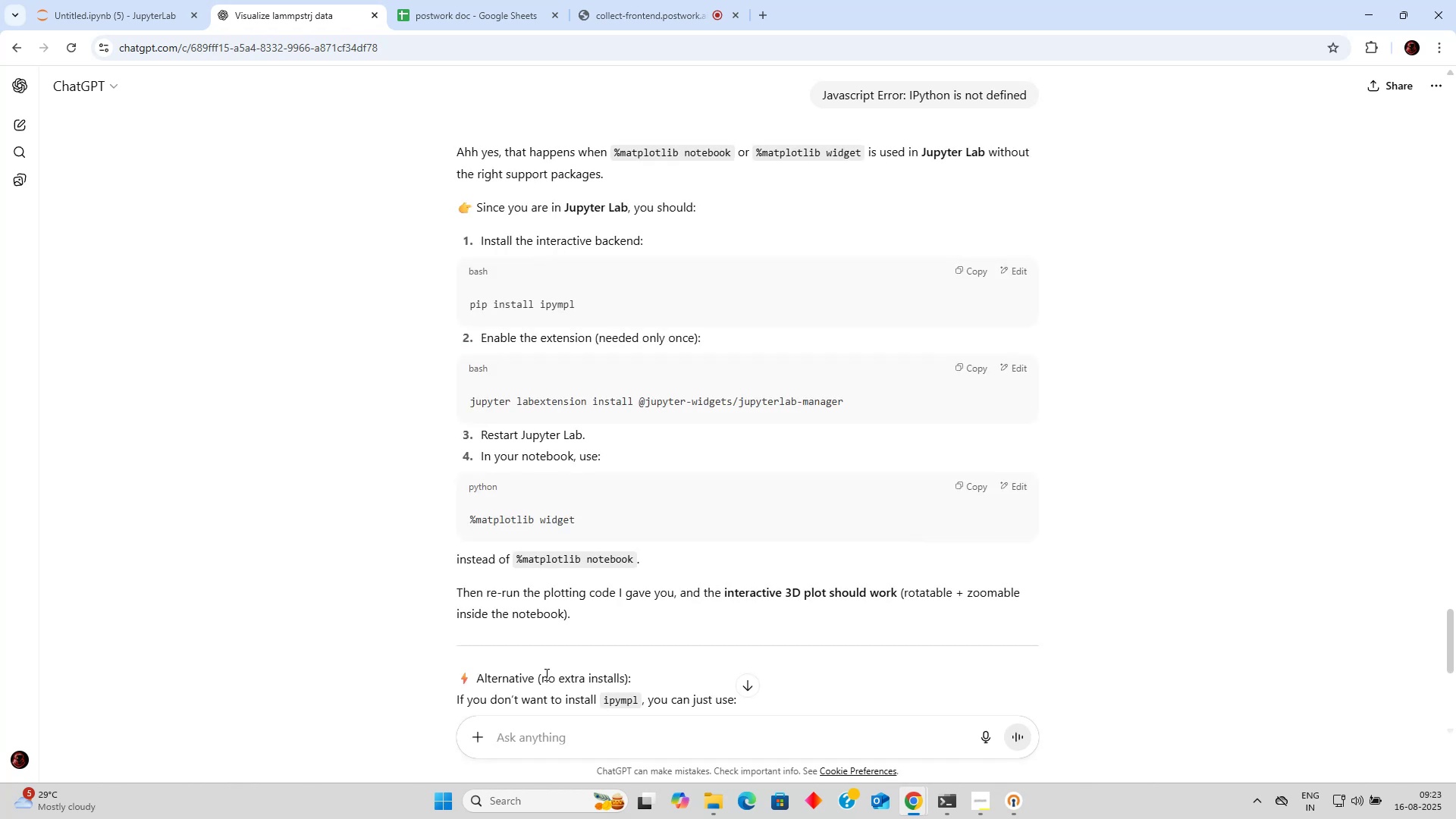 
scroll: coordinate [621, 465], scroll_direction: down, amount: 6.0
 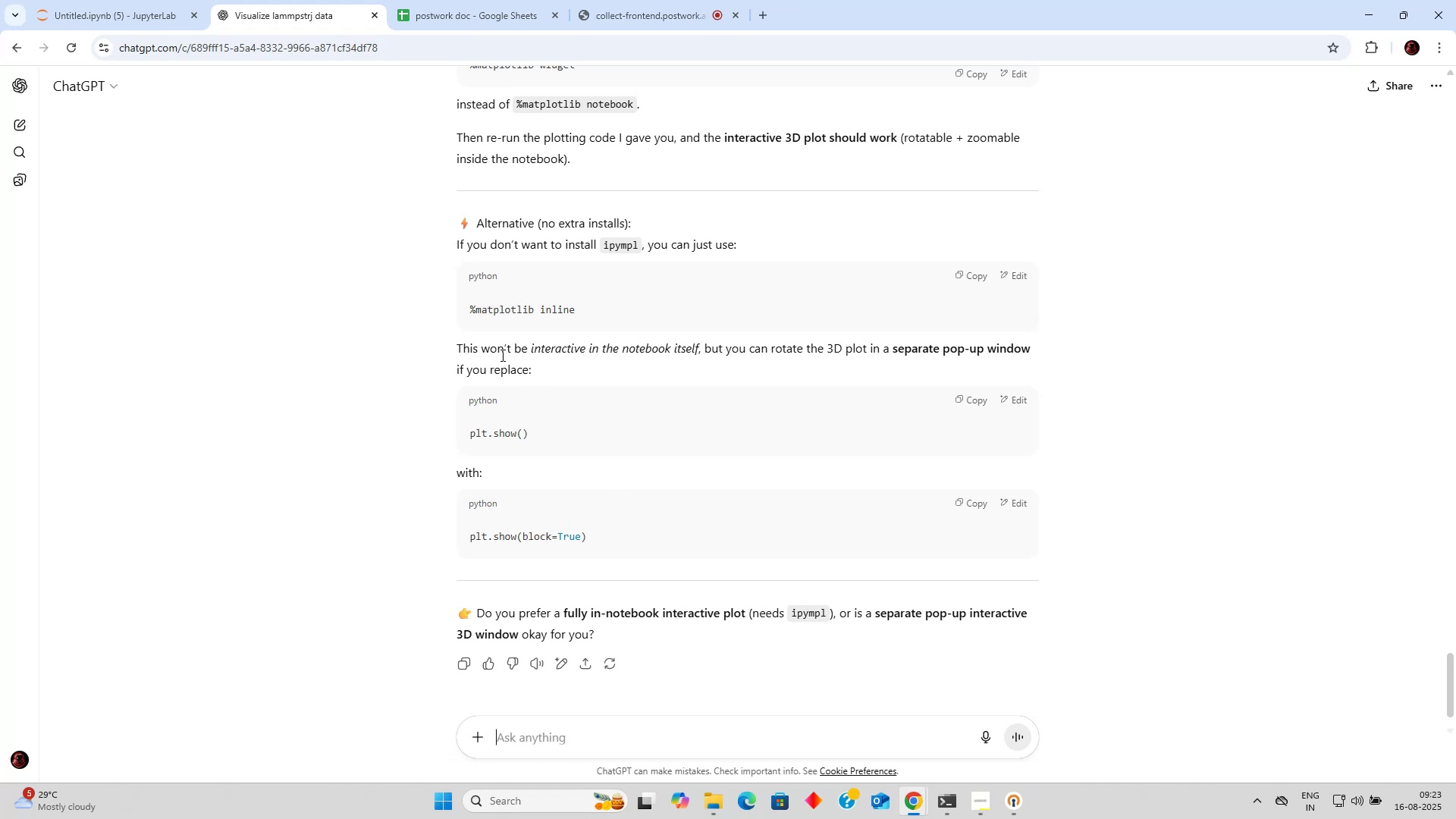 
wait(7.7)
 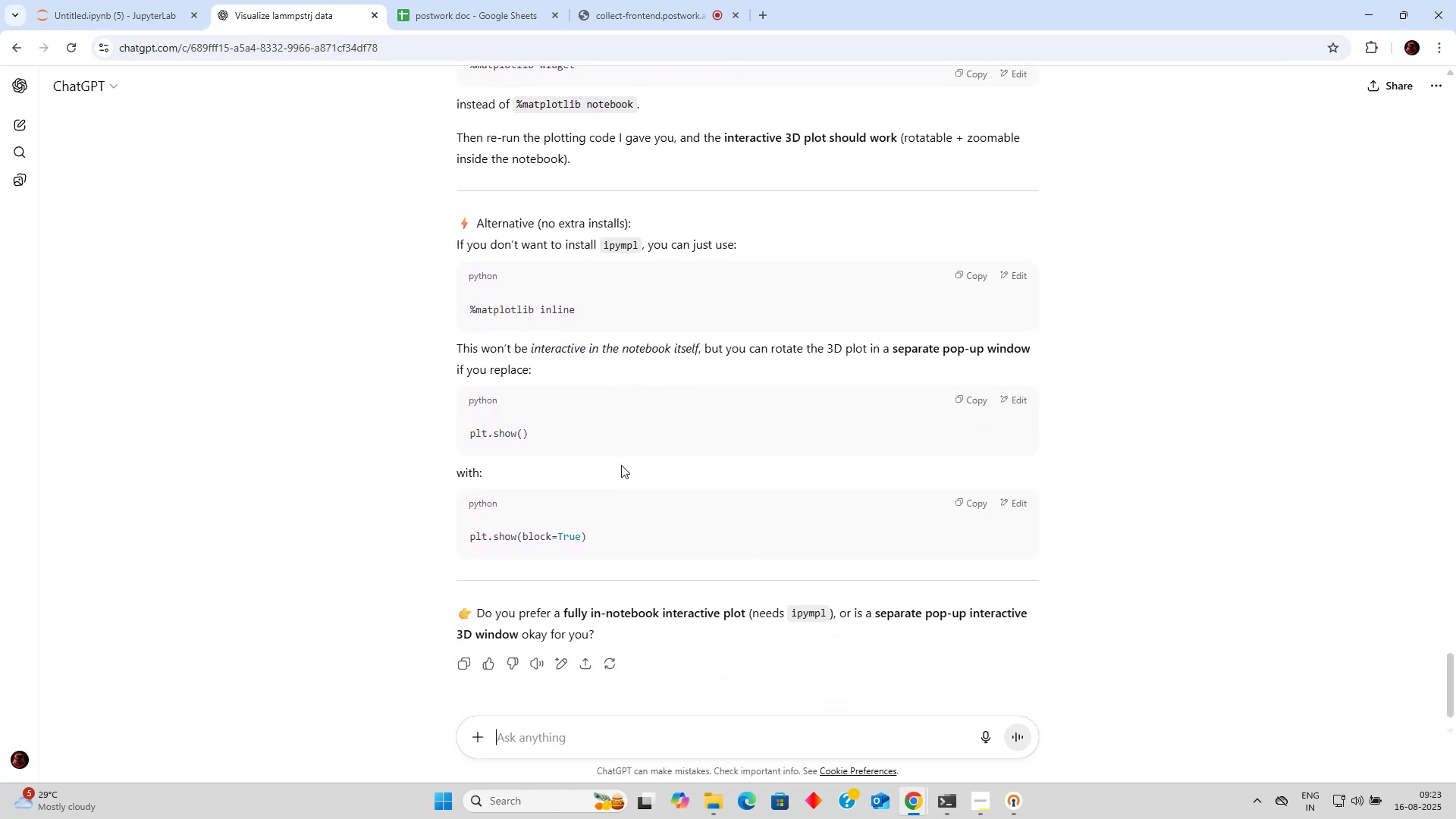 
scroll: coordinate [567, 398], scroll_direction: down, amount: 4.0
 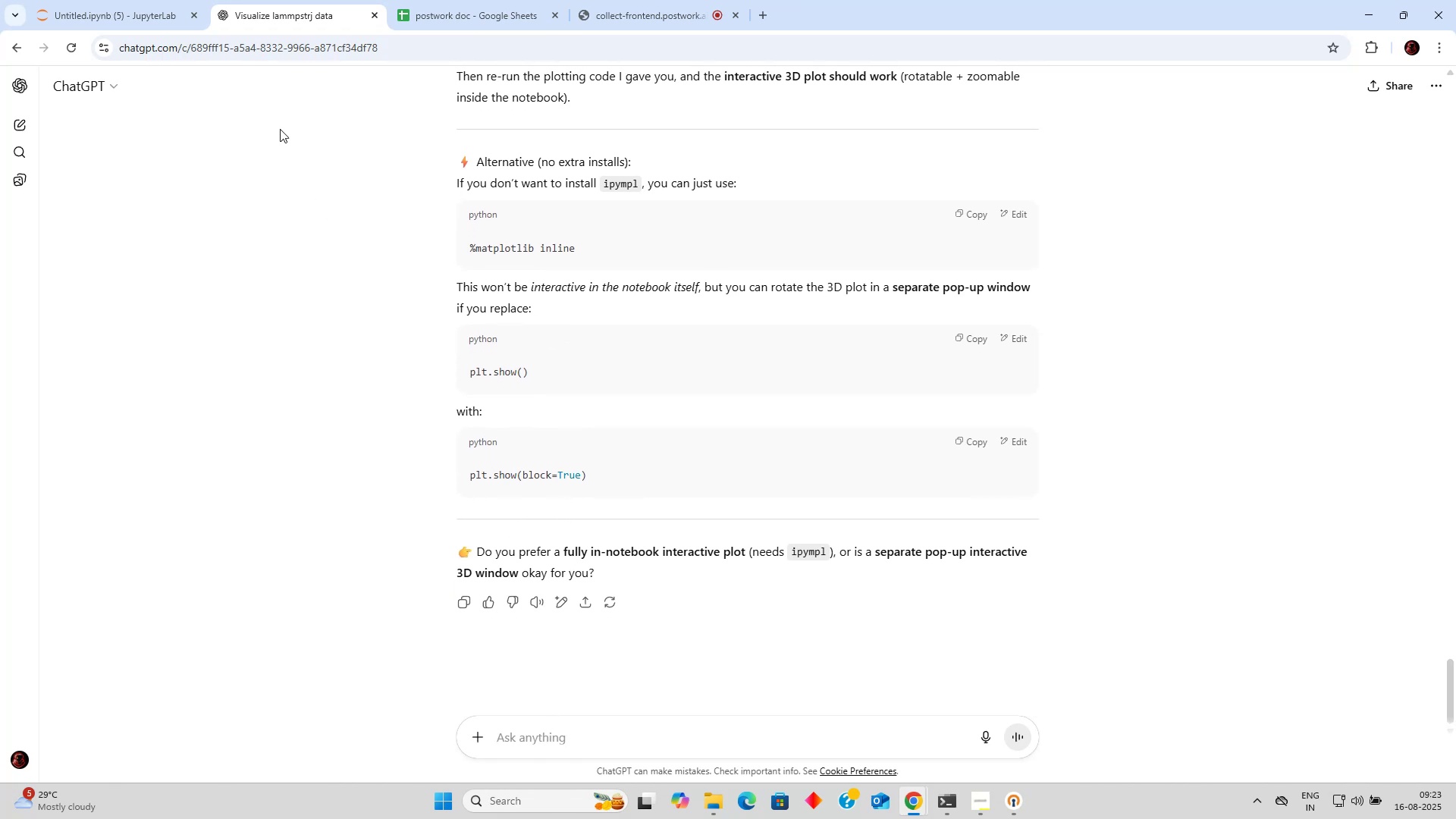 
wait(5.52)
 